 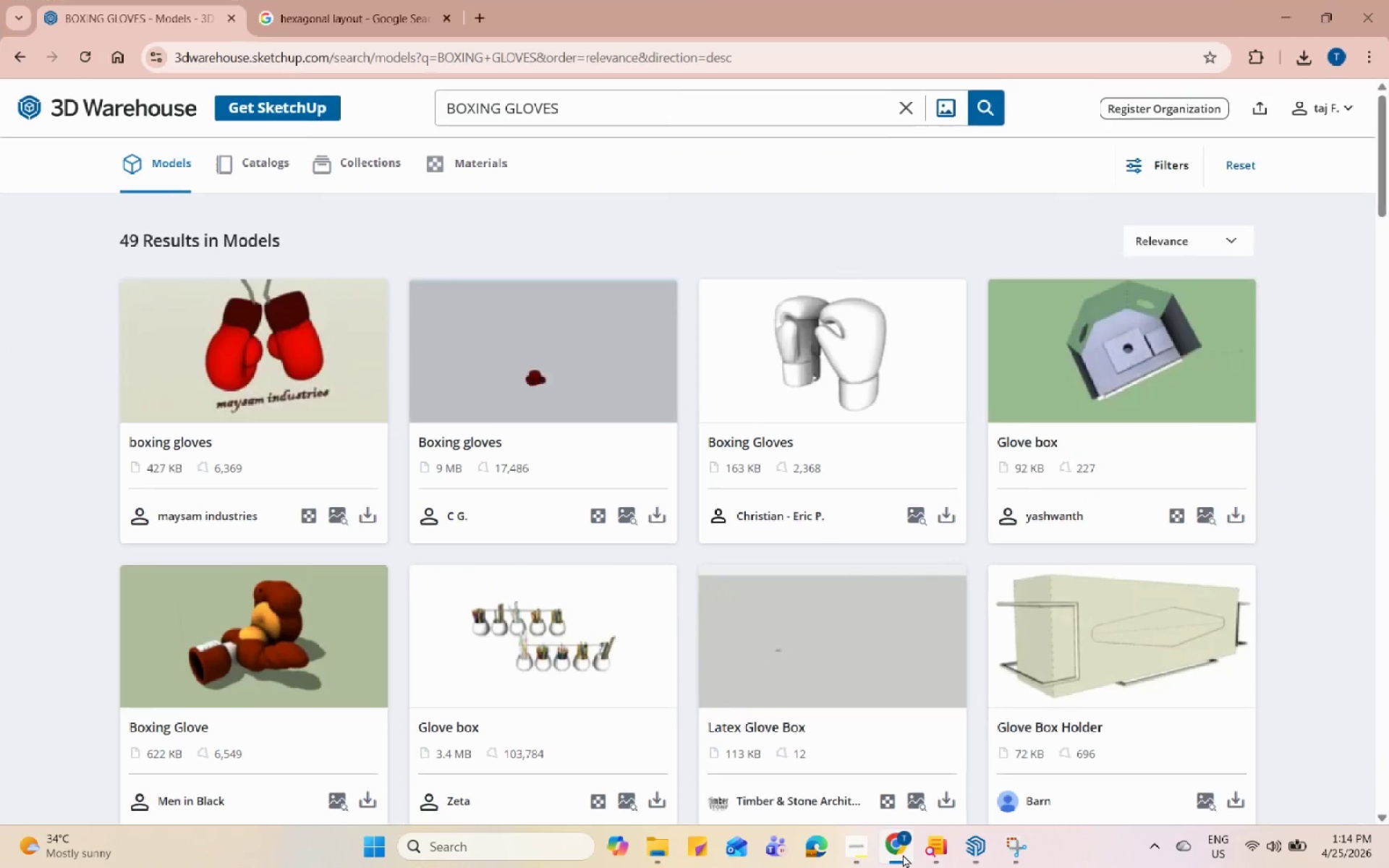 
left_click([902, 854])
 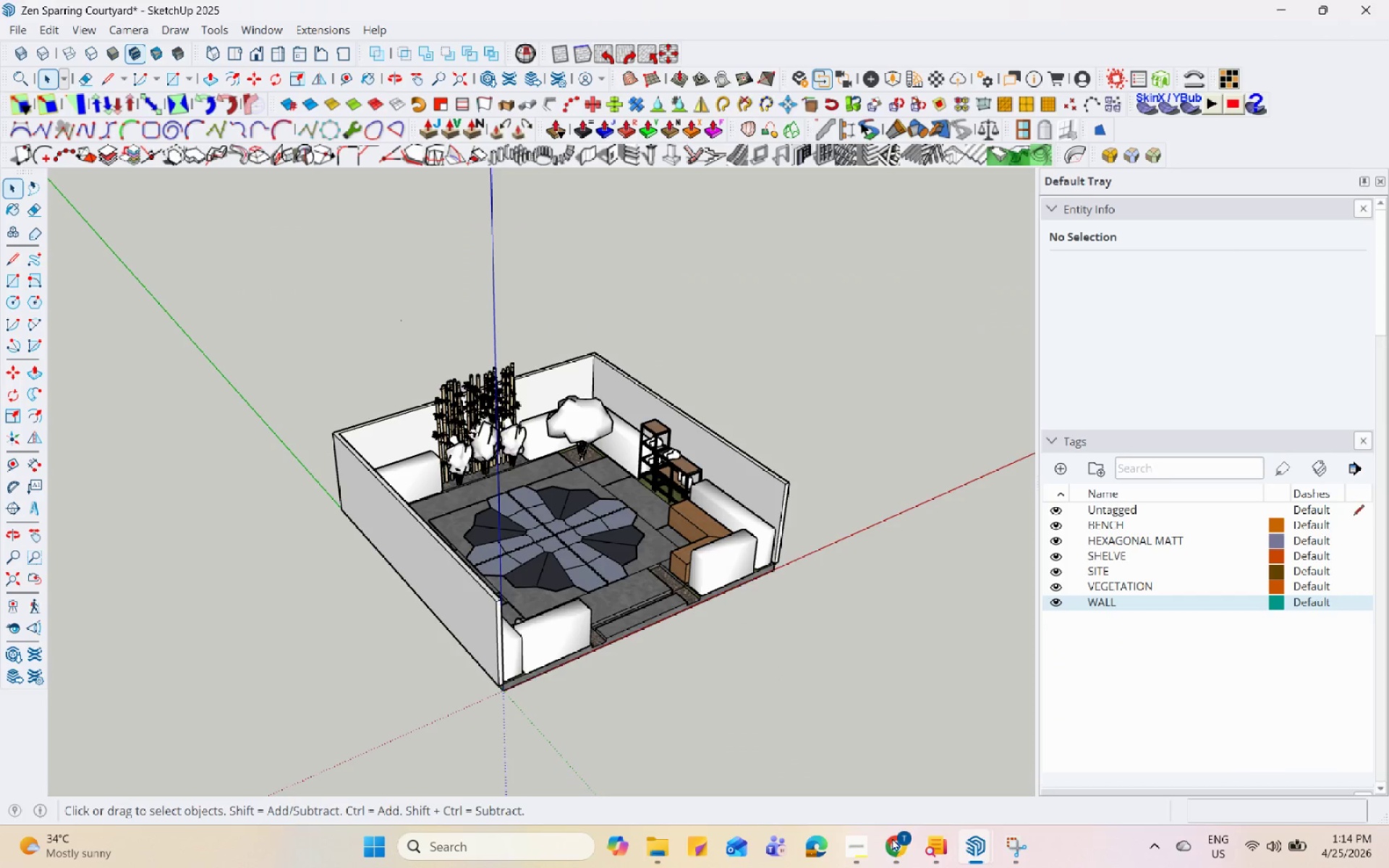 
scroll: coordinate [683, 496], scroll_direction: up, amount: 5.0
 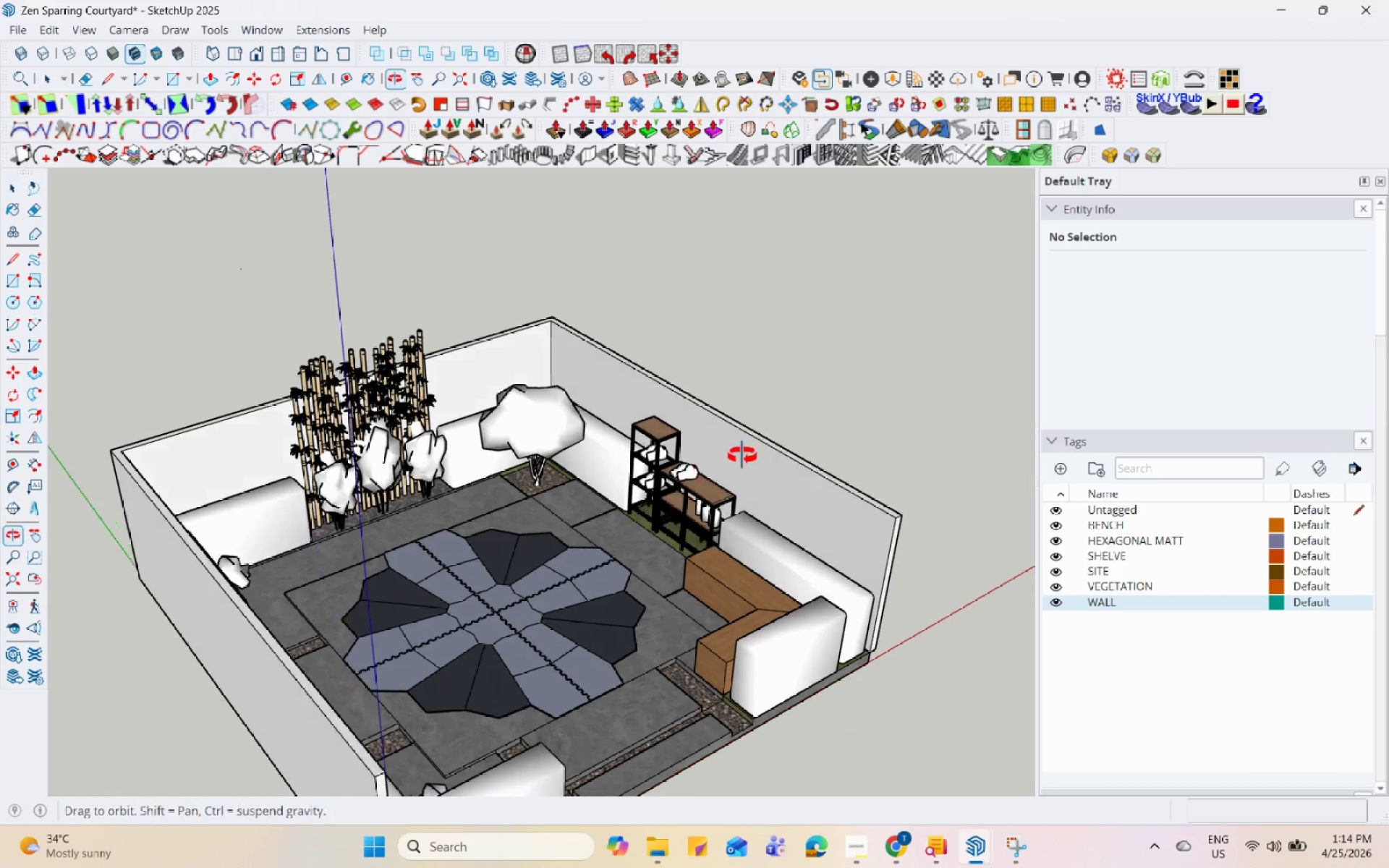 
middle_click([568, 417])
 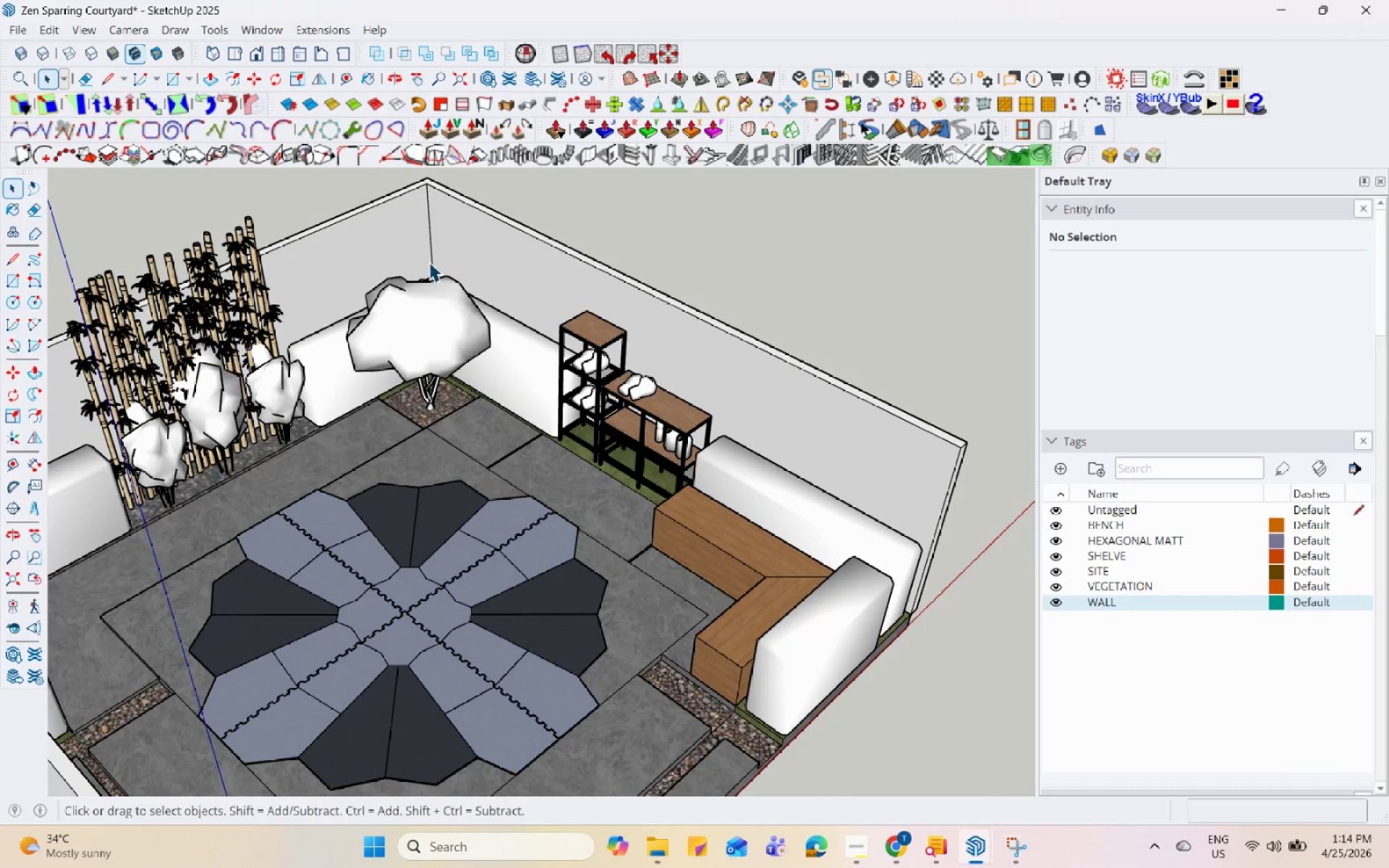 
scroll: coordinate [609, 495], scroll_direction: up, amount: 2.0
 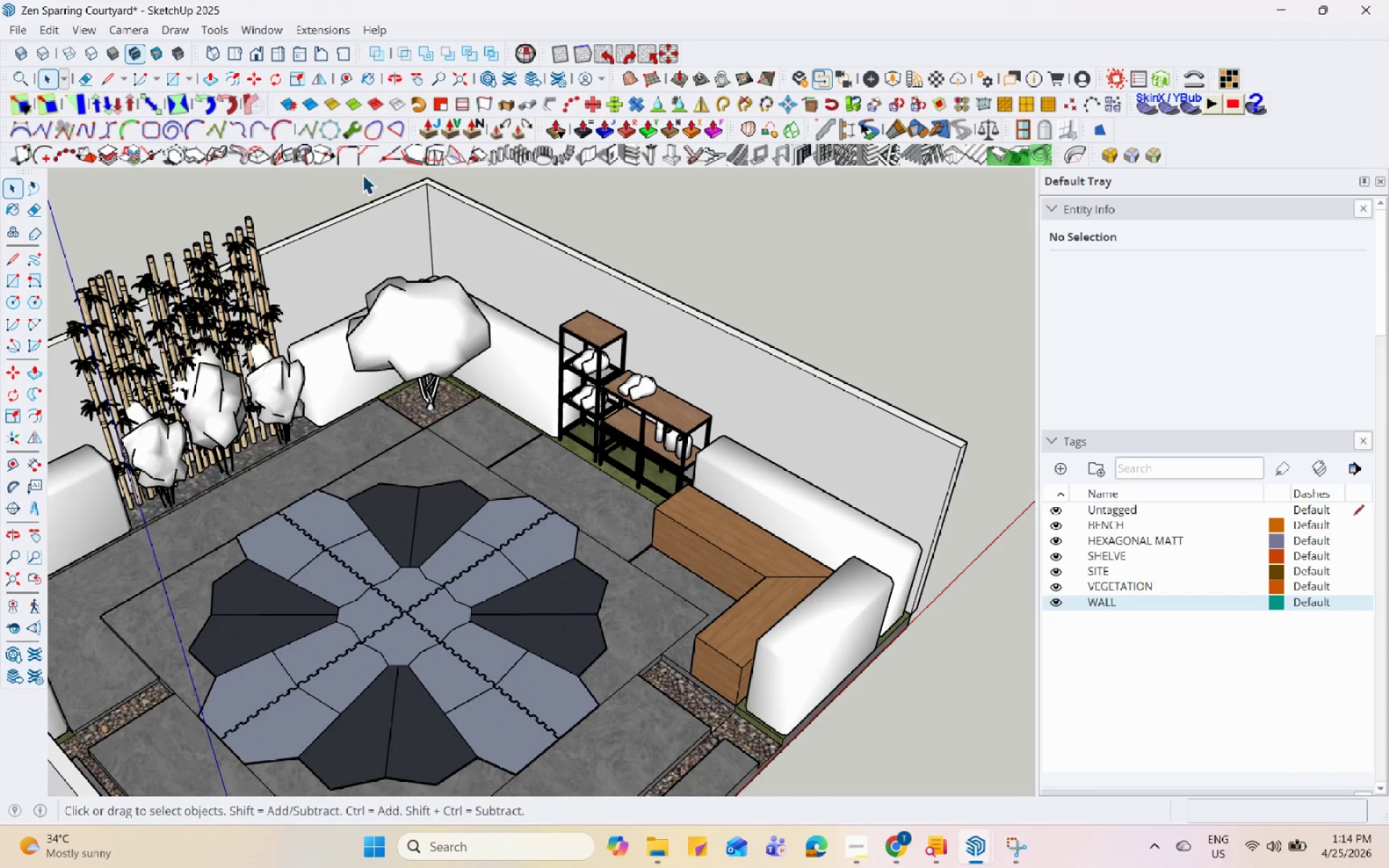 
key(Control+S)
 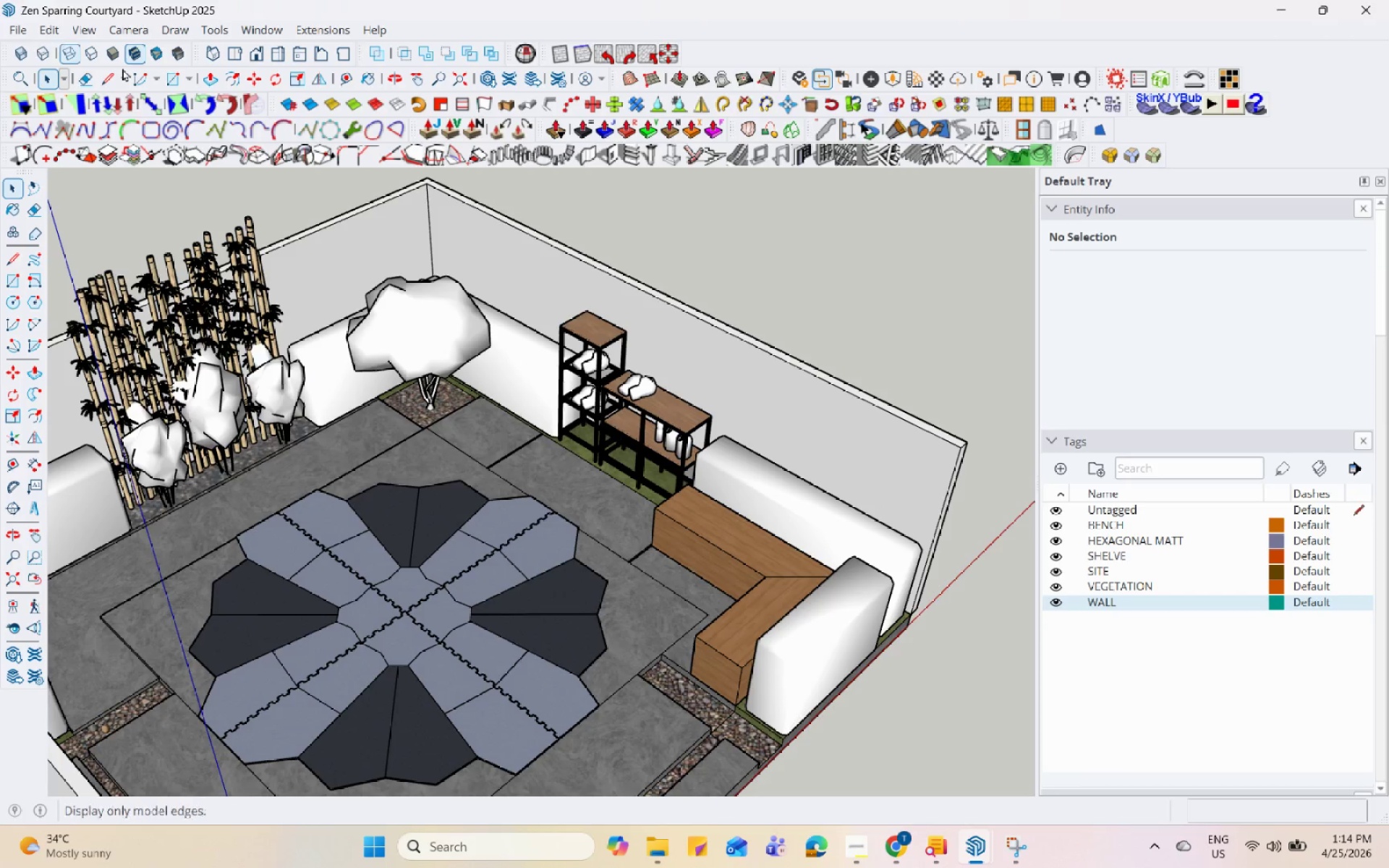 
scroll: coordinate [589, 757], scroll_direction: none, amount: 0.0
 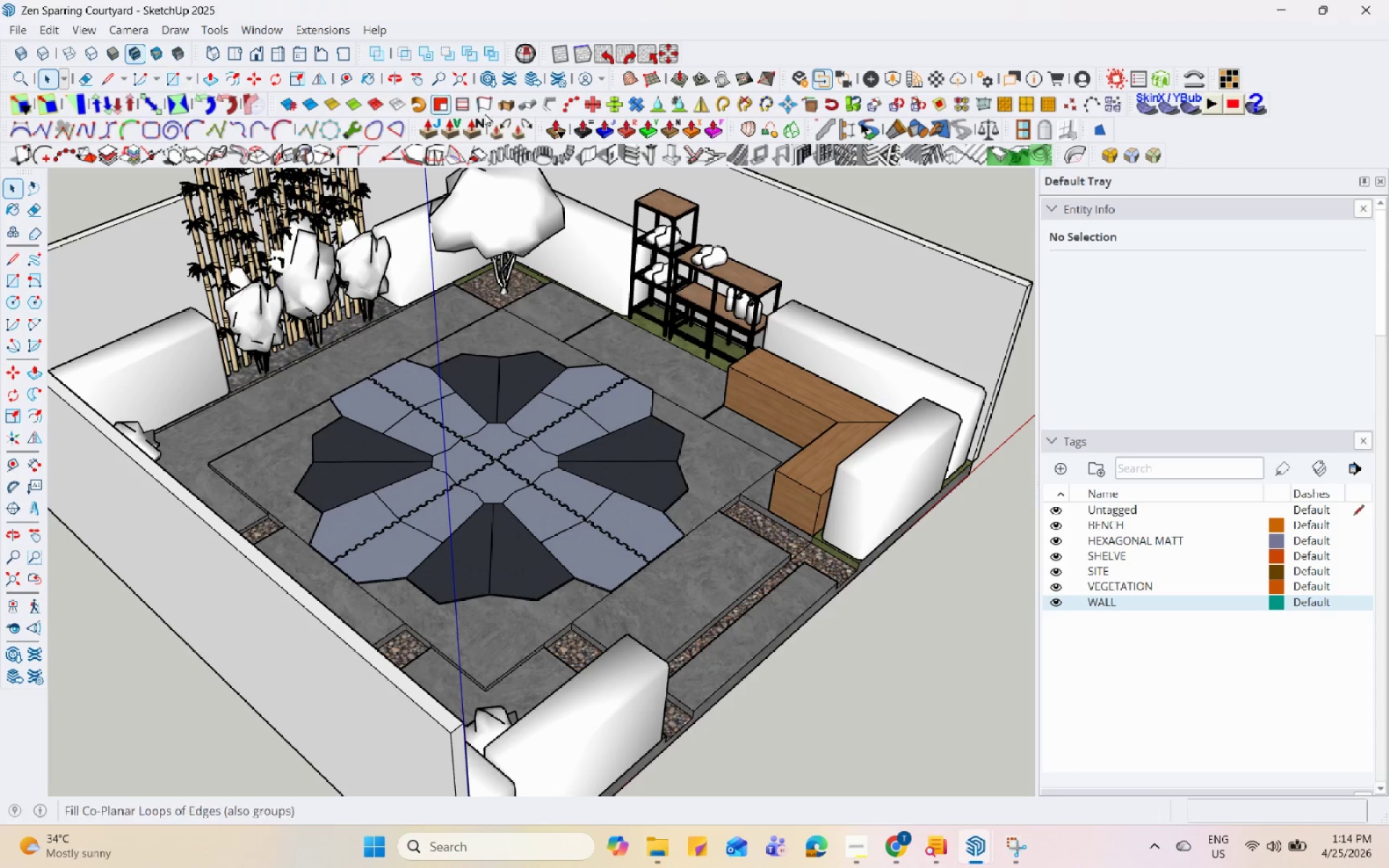 
left_click([799, 79])
 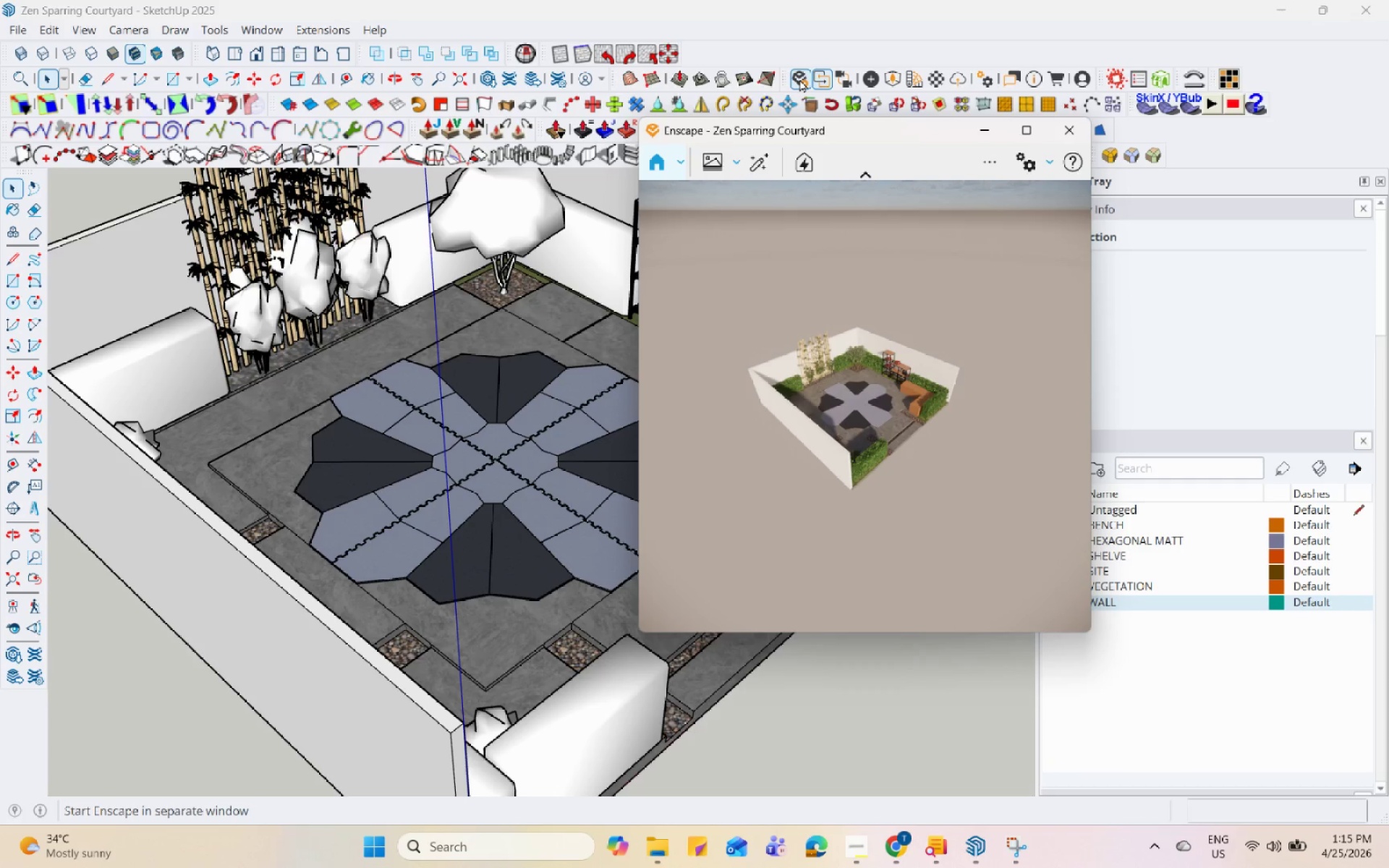 
wait(62.59)
 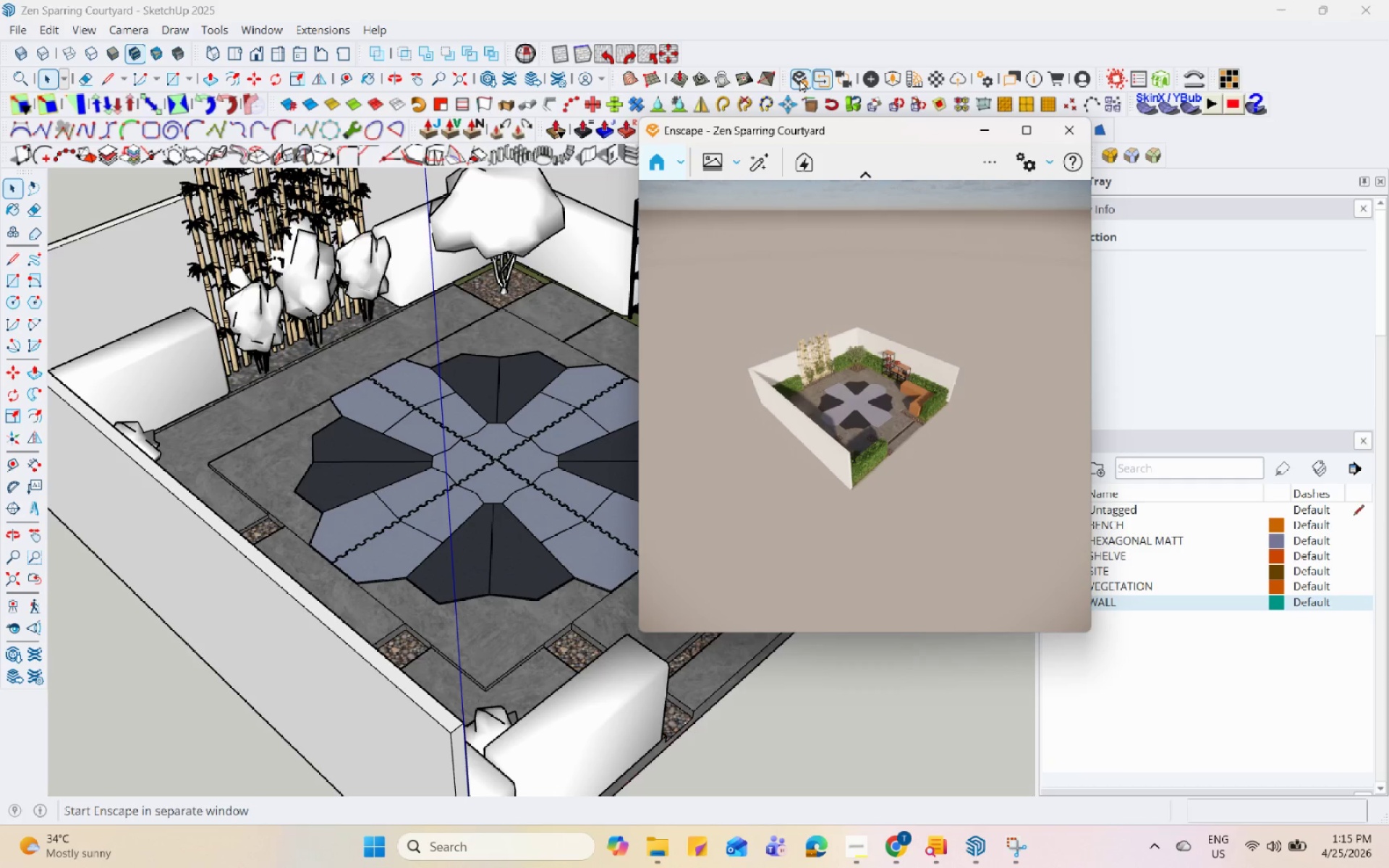 
left_click([995, 153])
 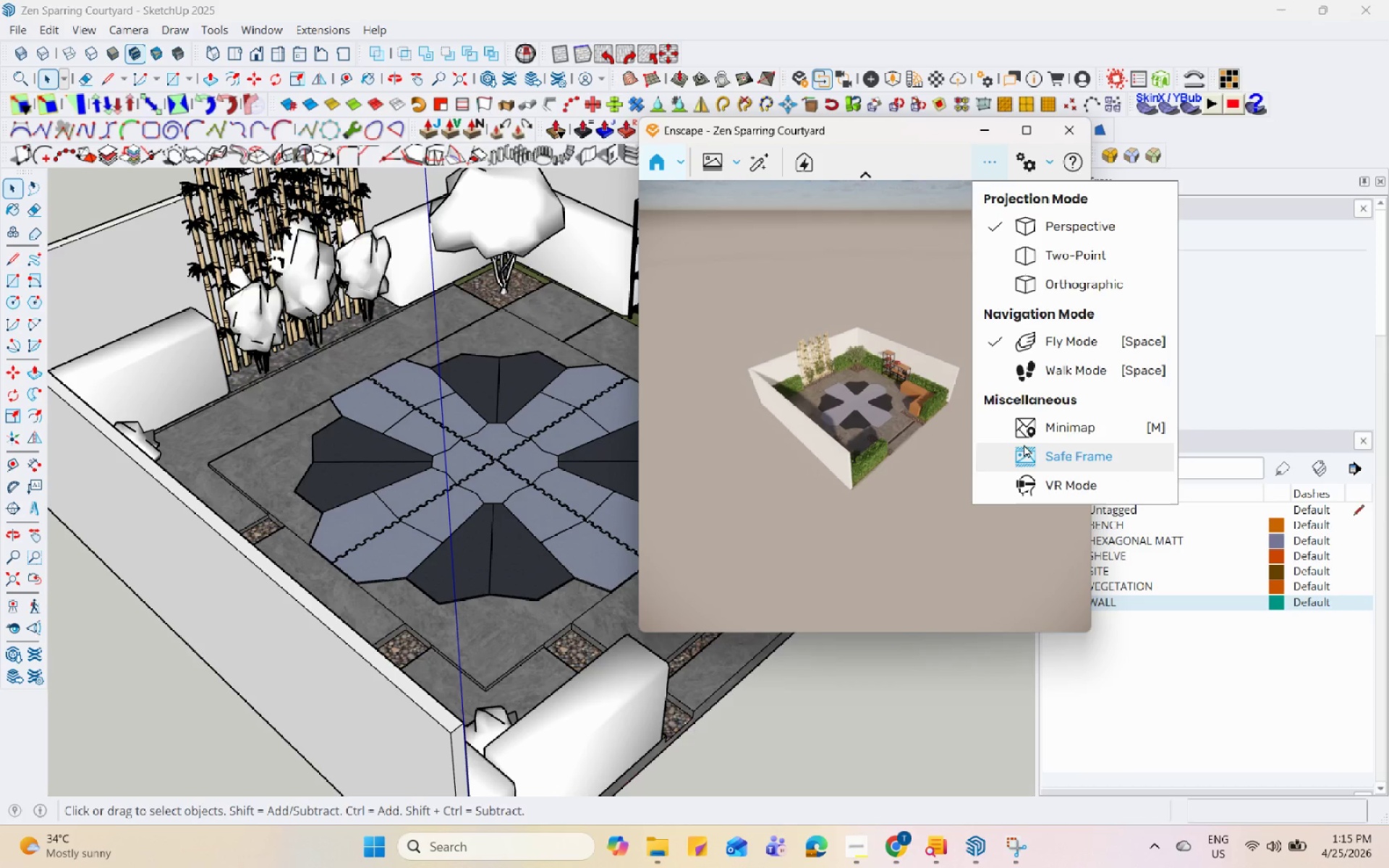 
left_click([1027, 446])
 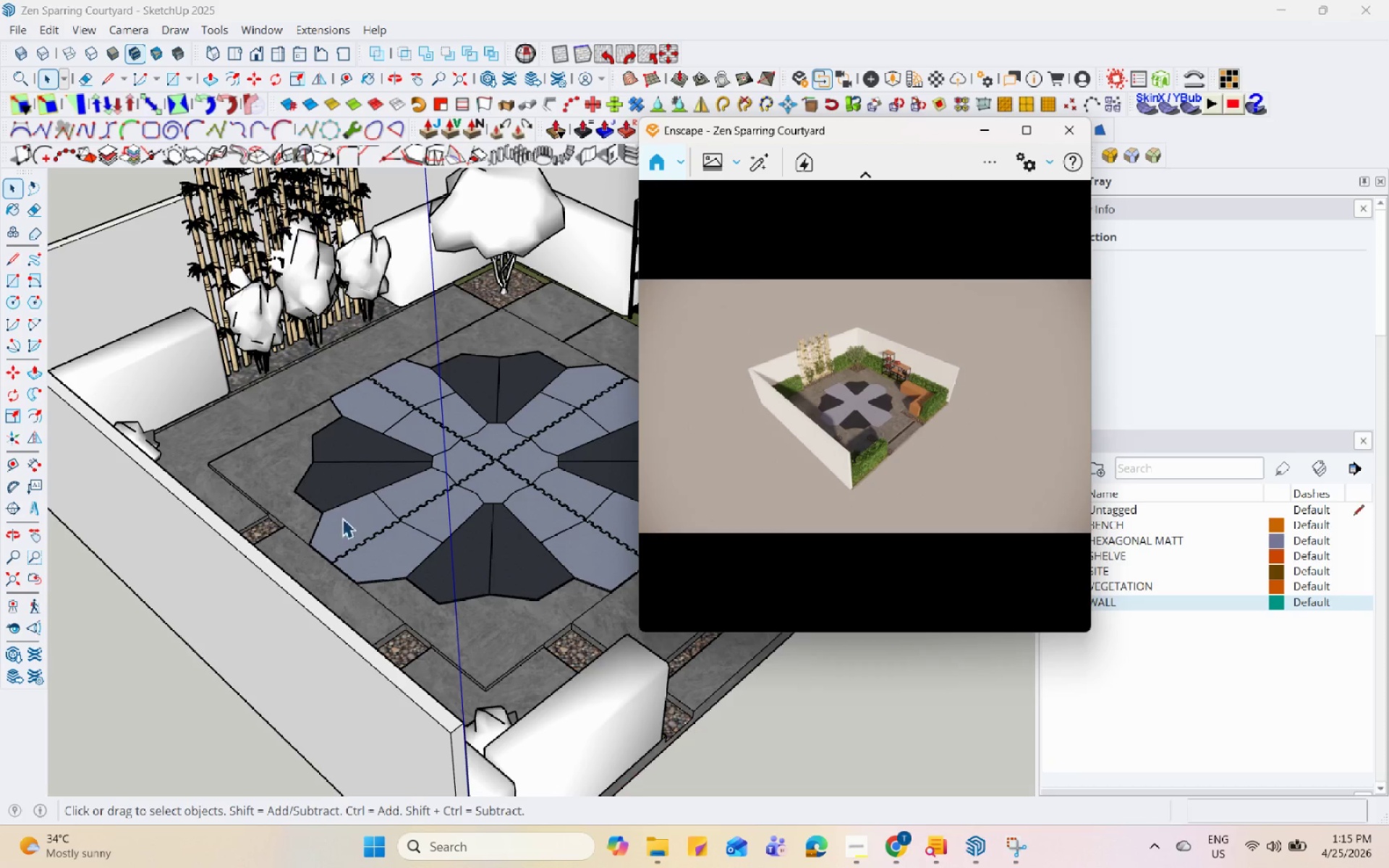 
scroll: coordinate [417, 491], scroll_direction: up, amount: 18.0
 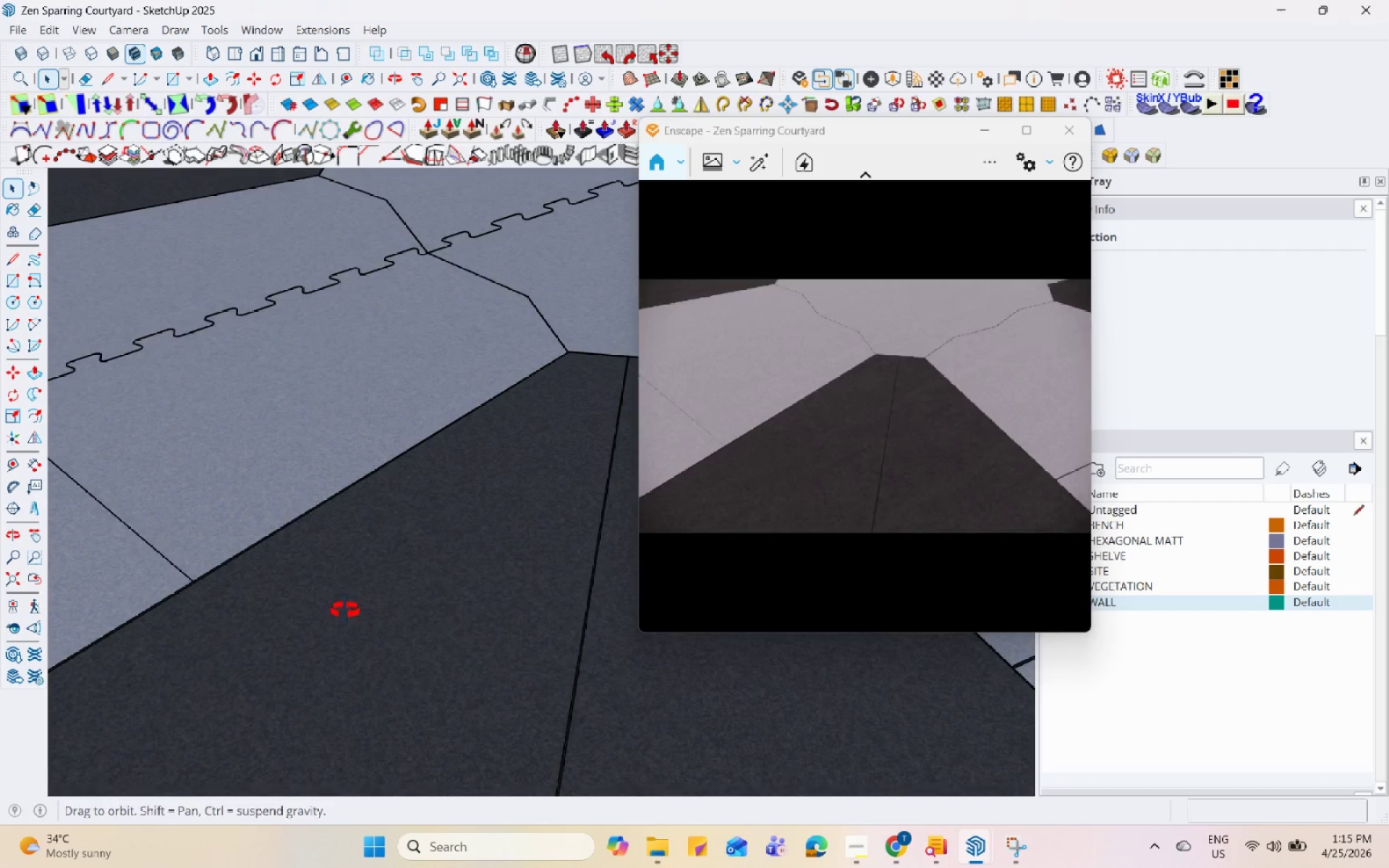 
scroll: coordinate [477, 502], scroll_direction: down, amount: 29.0
 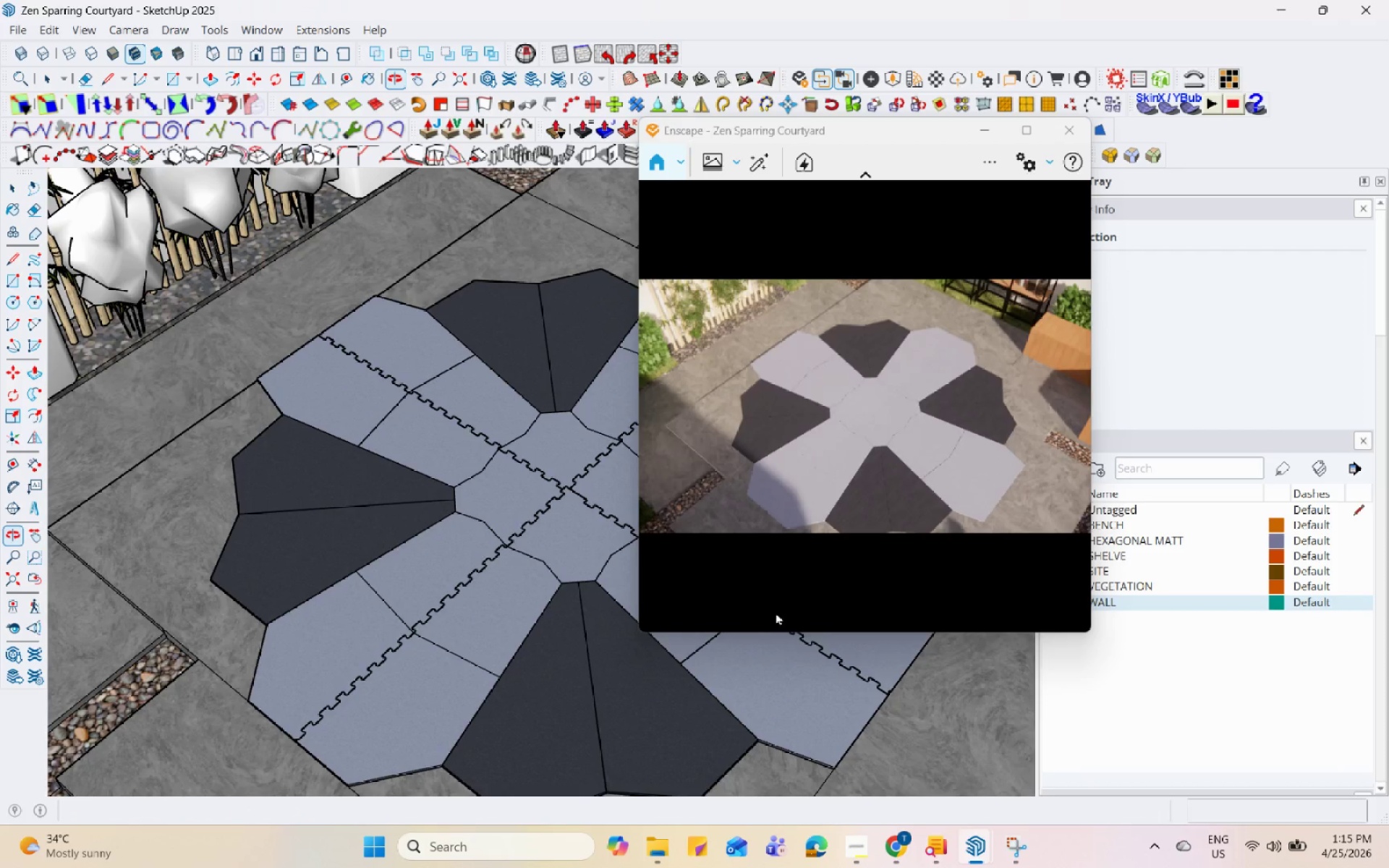 
left_click([447, 495])
 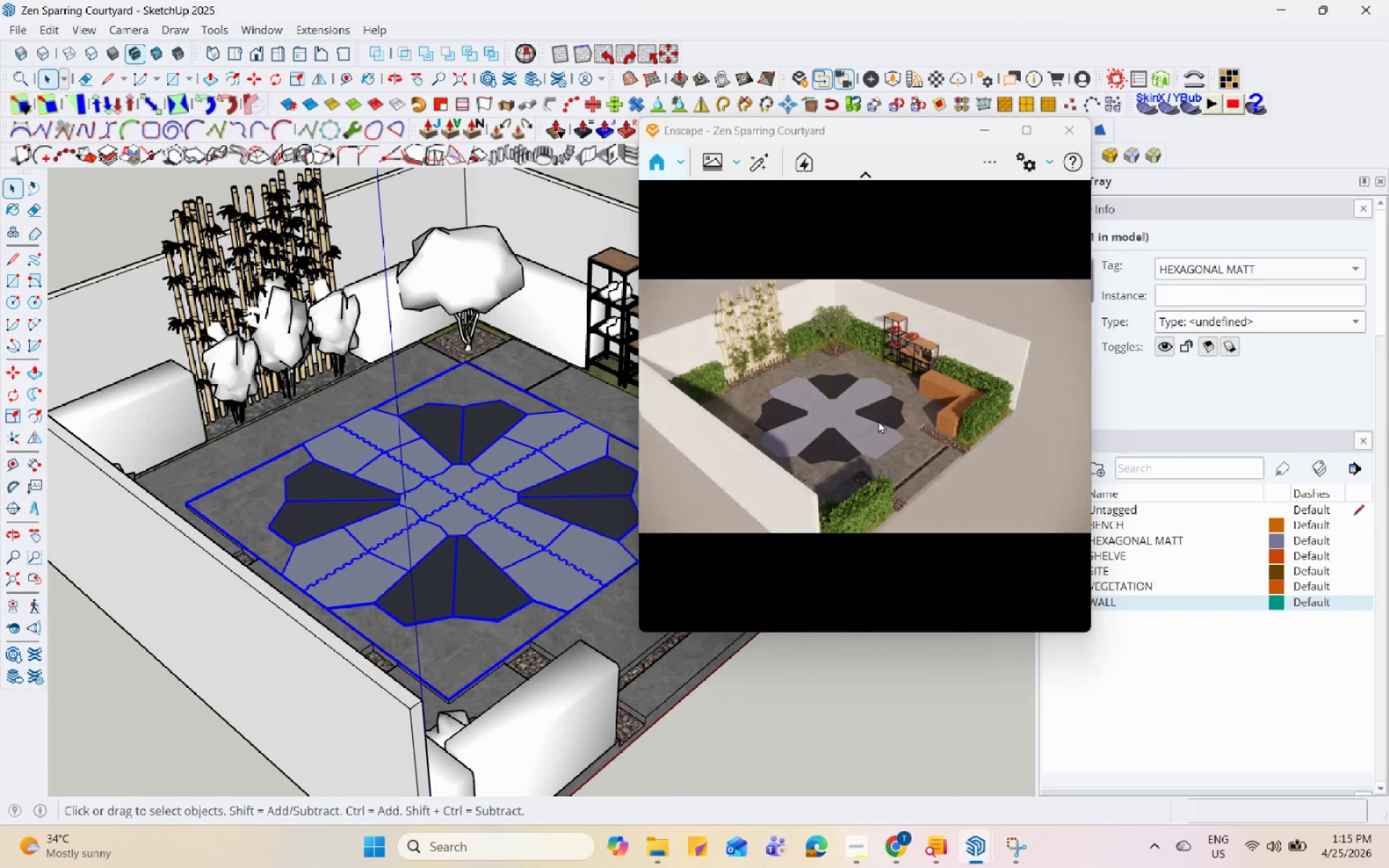 
scroll: coordinate [449, 541], scroll_direction: down, amount: 15.0
 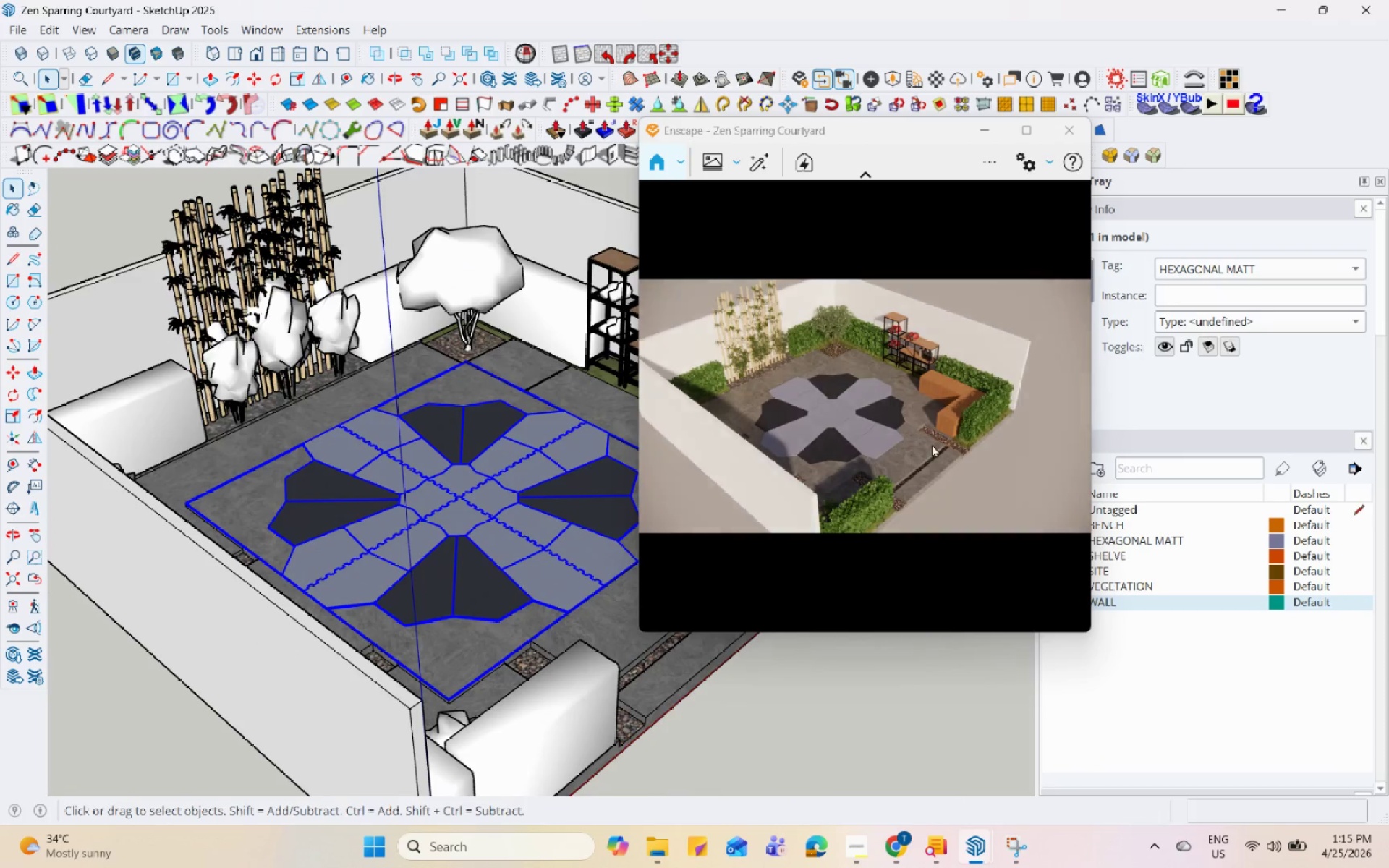 
scroll: coordinate [268, 584], scroll_direction: up, amount: 25.0
 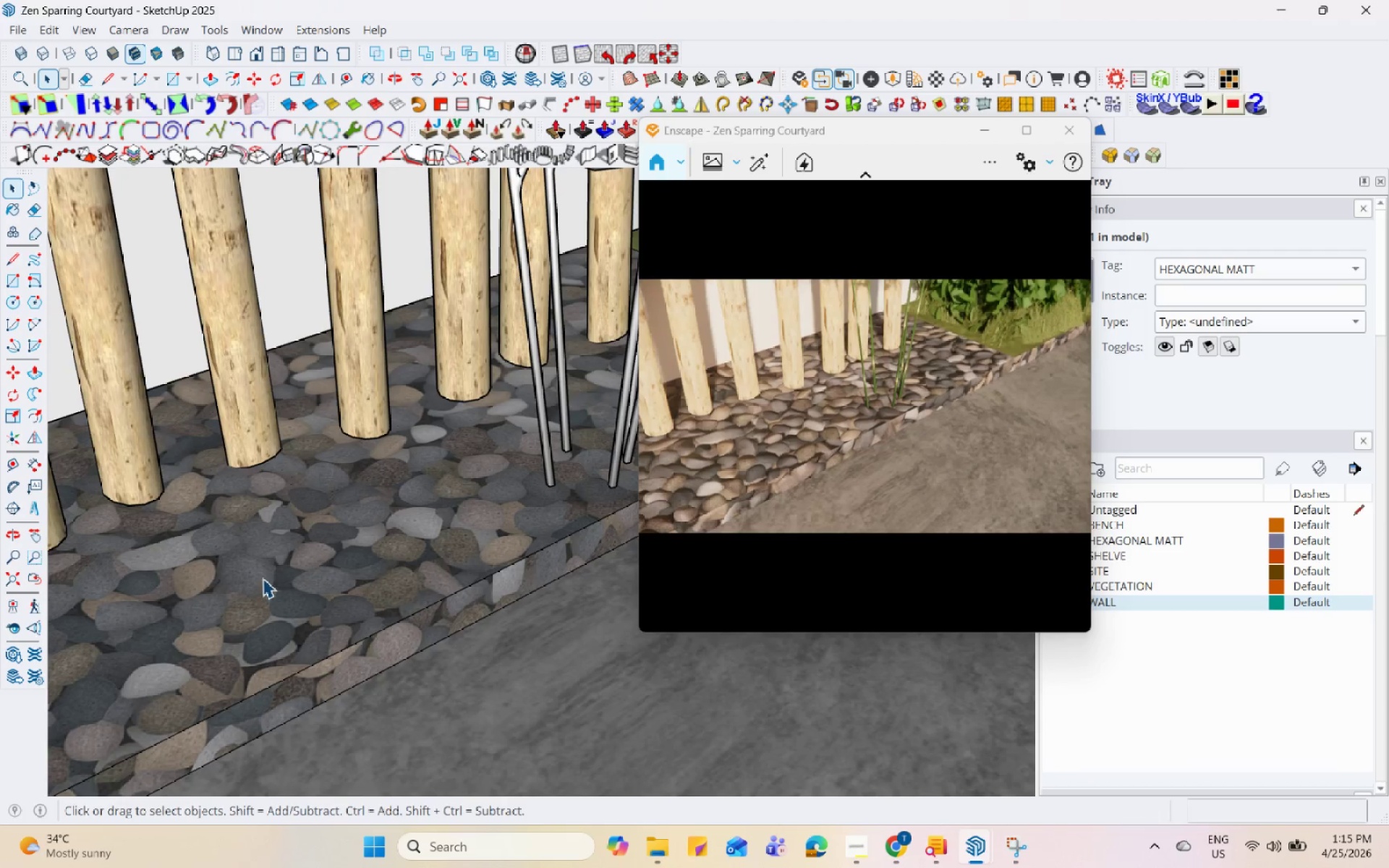 
scroll: coordinate [304, 495], scroll_direction: none, amount: 0.0
 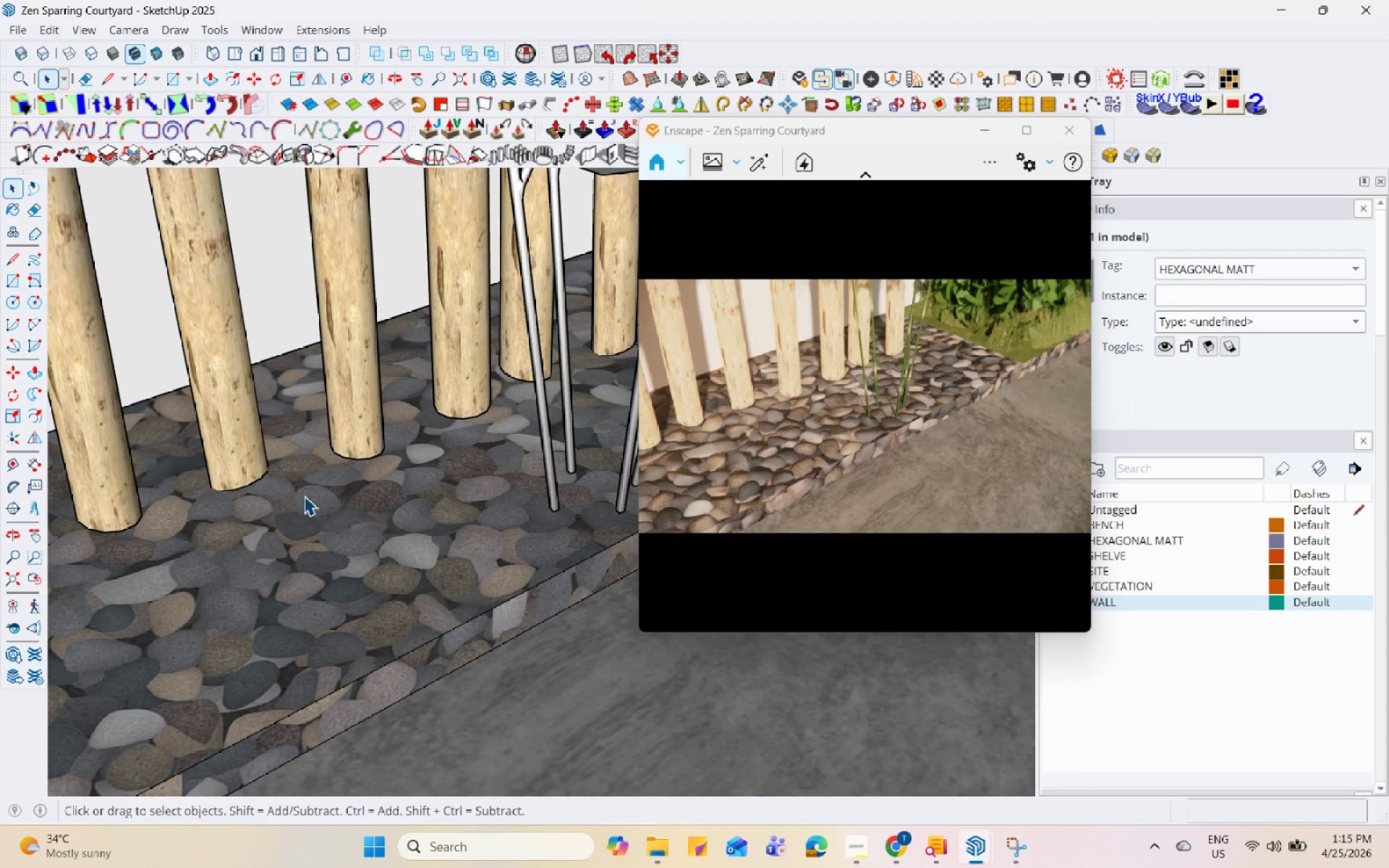 
scroll: coordinate [304, 495], scroll_direction: down, amount: 2.0
 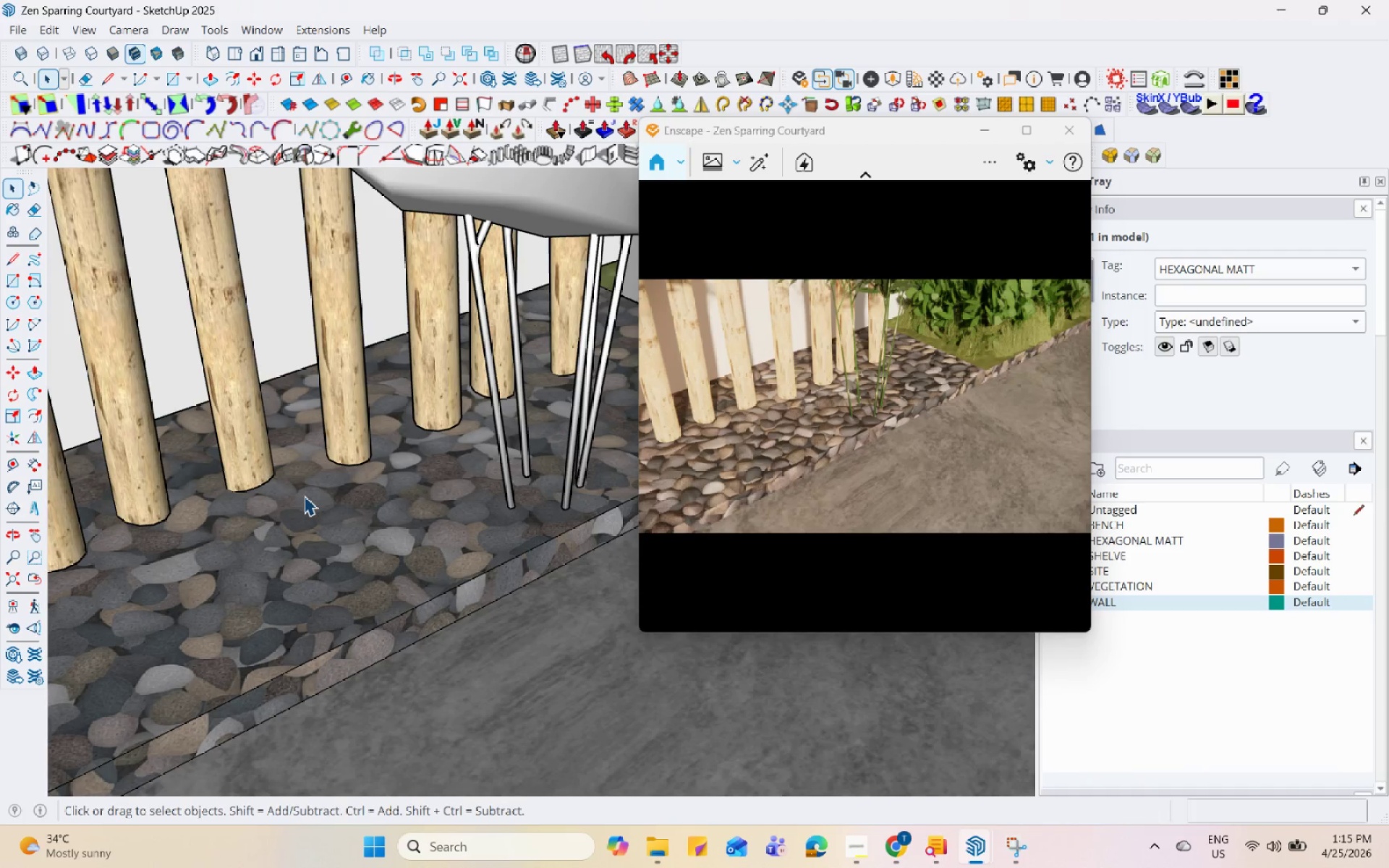 
scroll: coordinate [523, 451], scroll_direction: up, amount: 10.0
 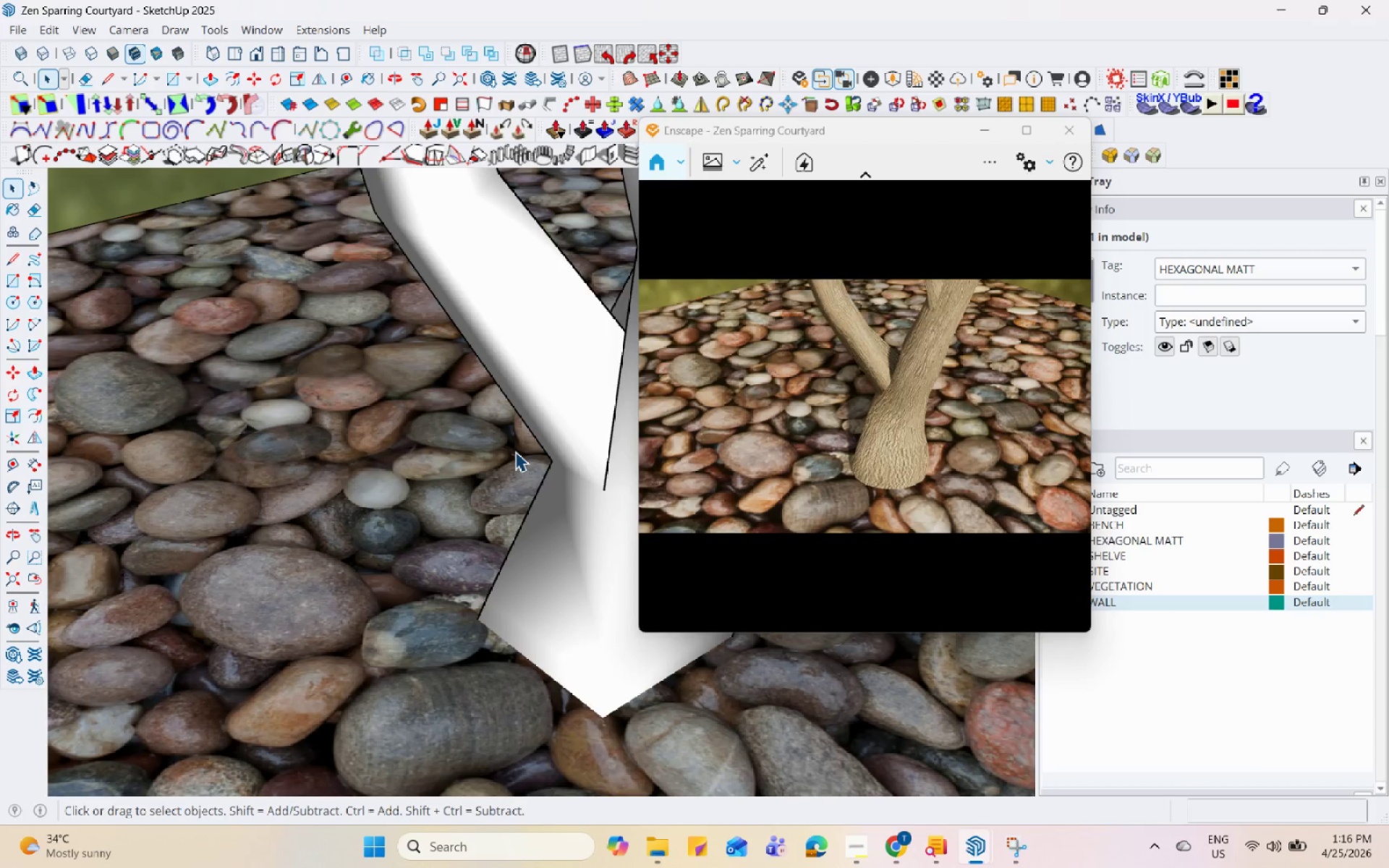 
scroll: coordinate [657, 643], scroll_direction: down, amount: 19.0
 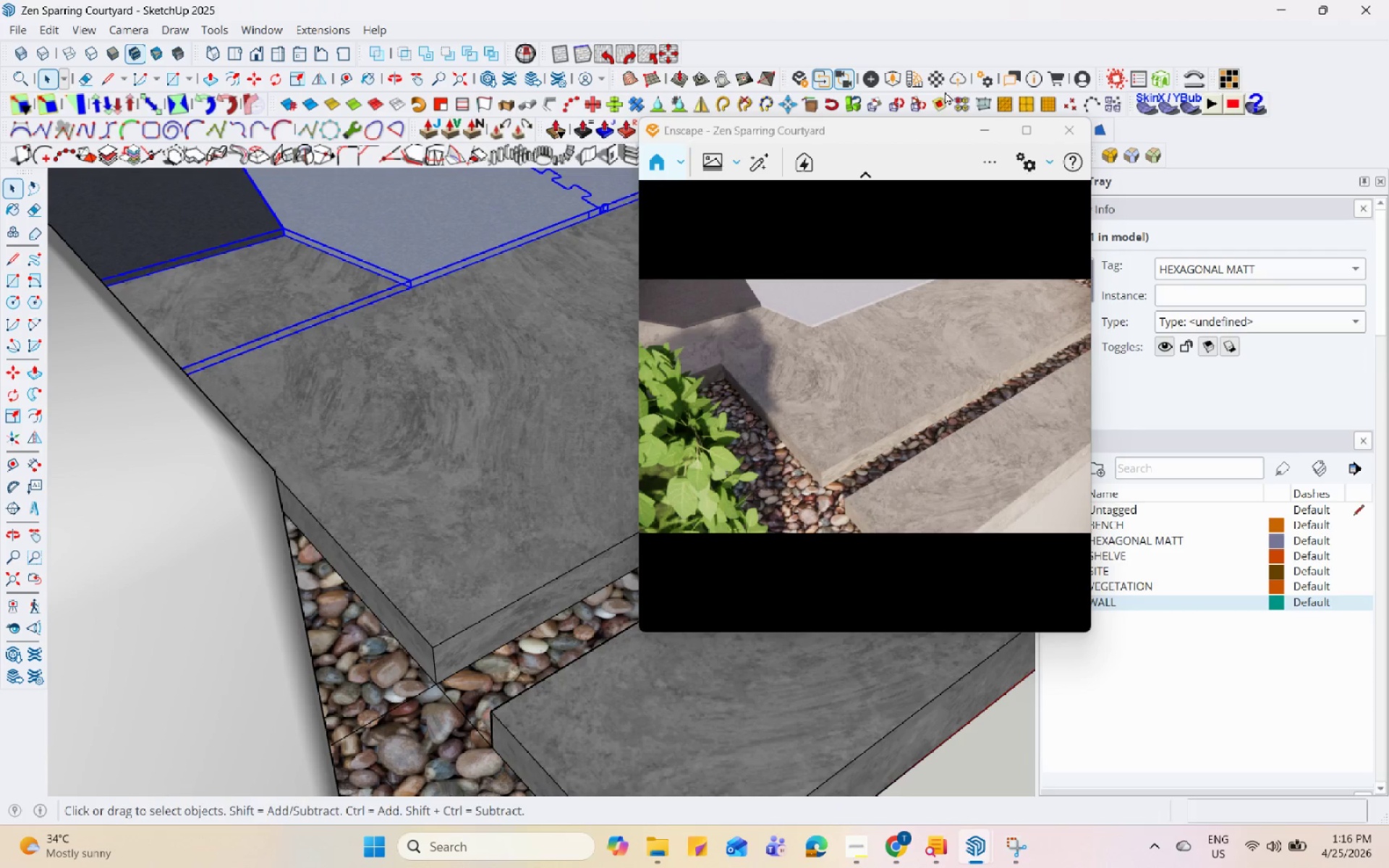 
left_click([941, 84])
 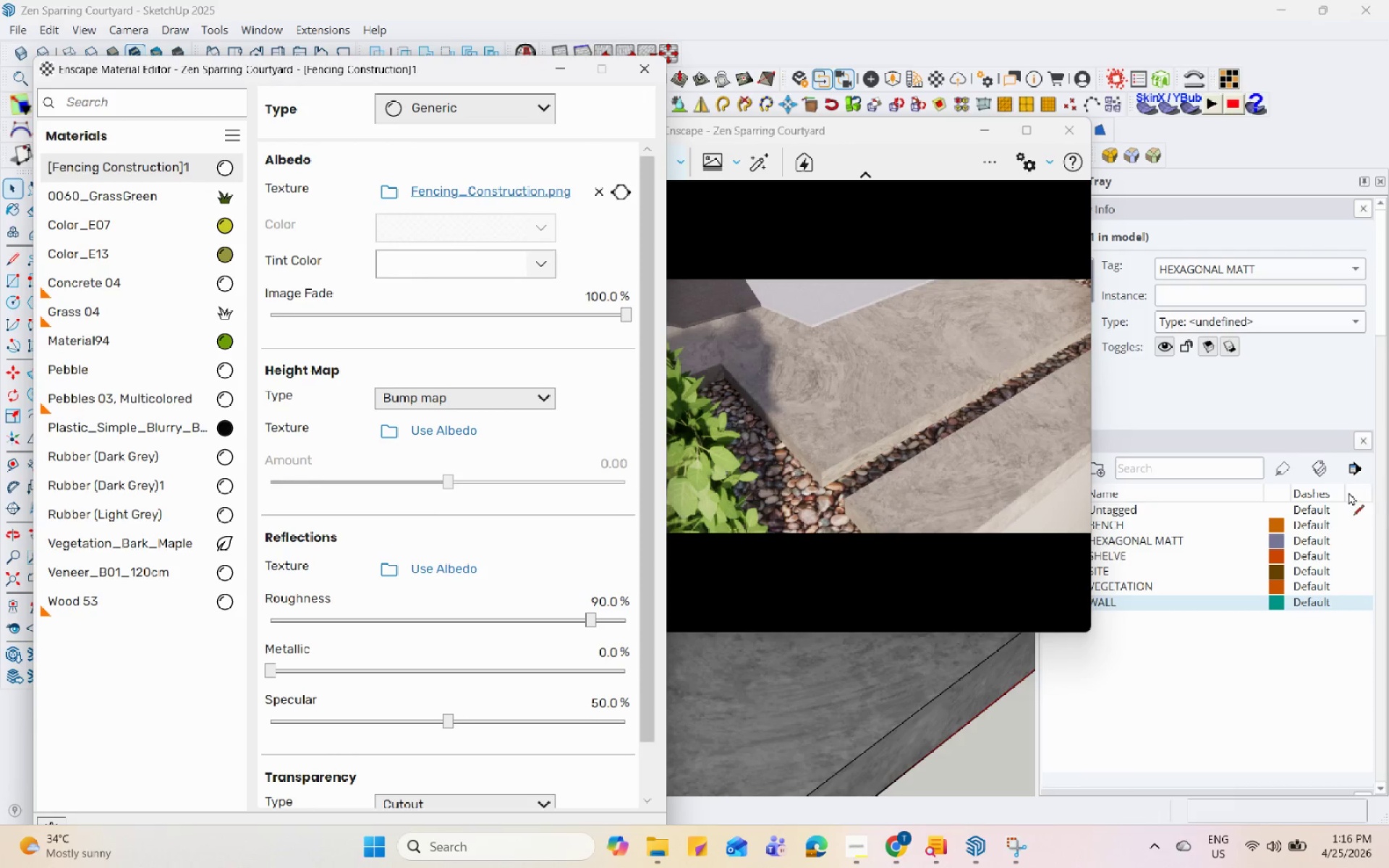 
scroll: coordinate [1217, 665], scroll_direction: down, amount: 2.0
 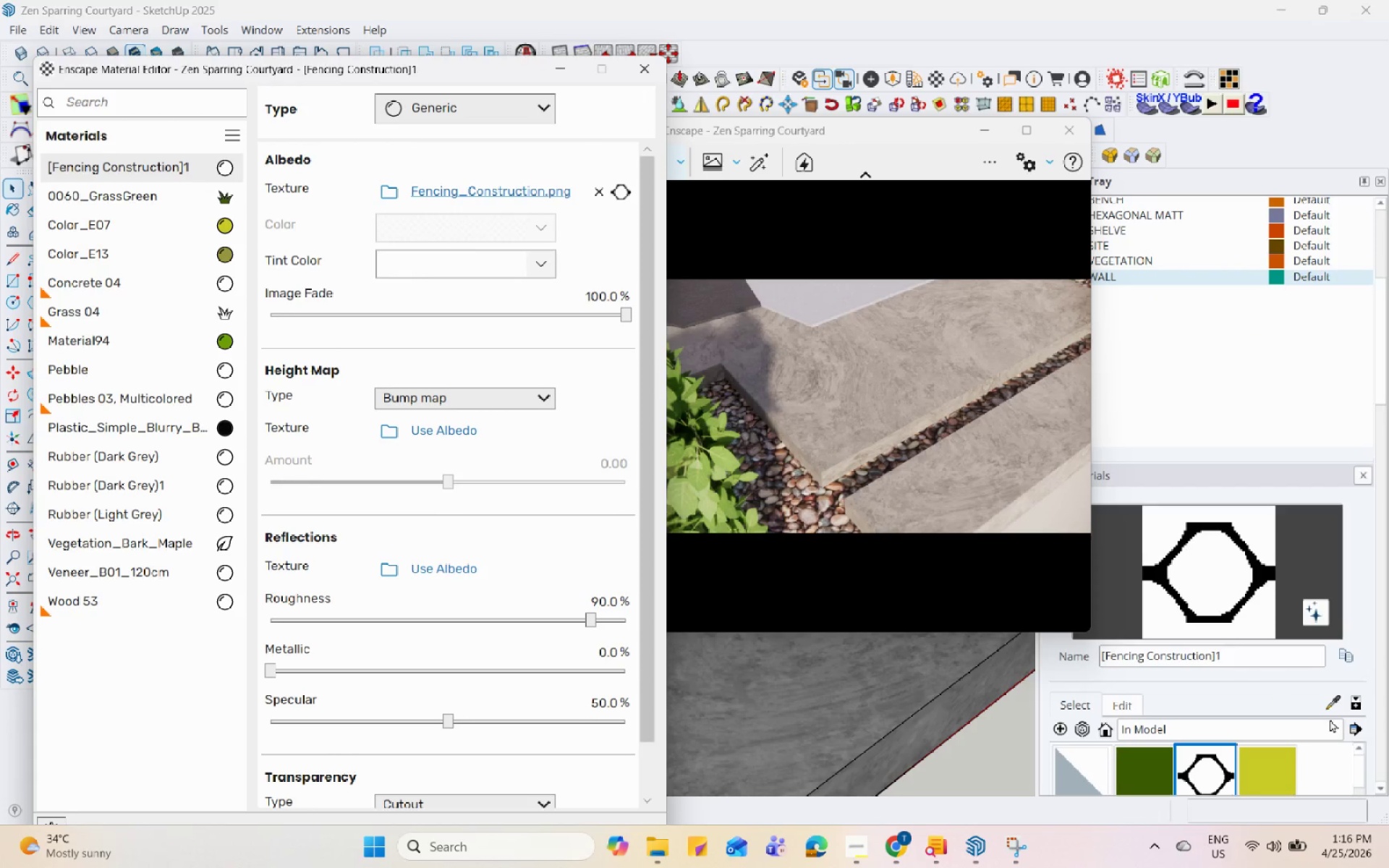 
left_click([1333, 692])
 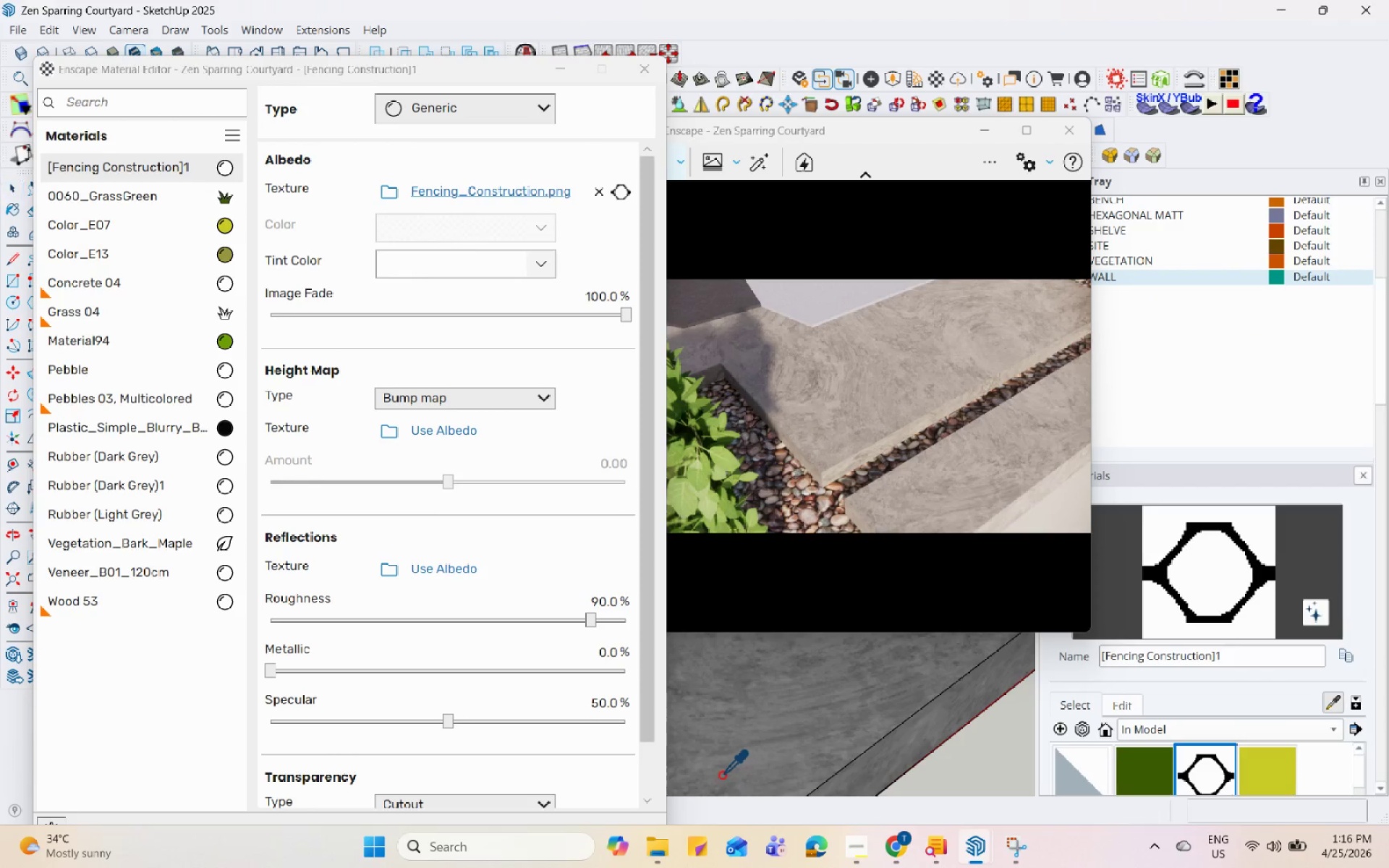 
left_click([773, 661])
 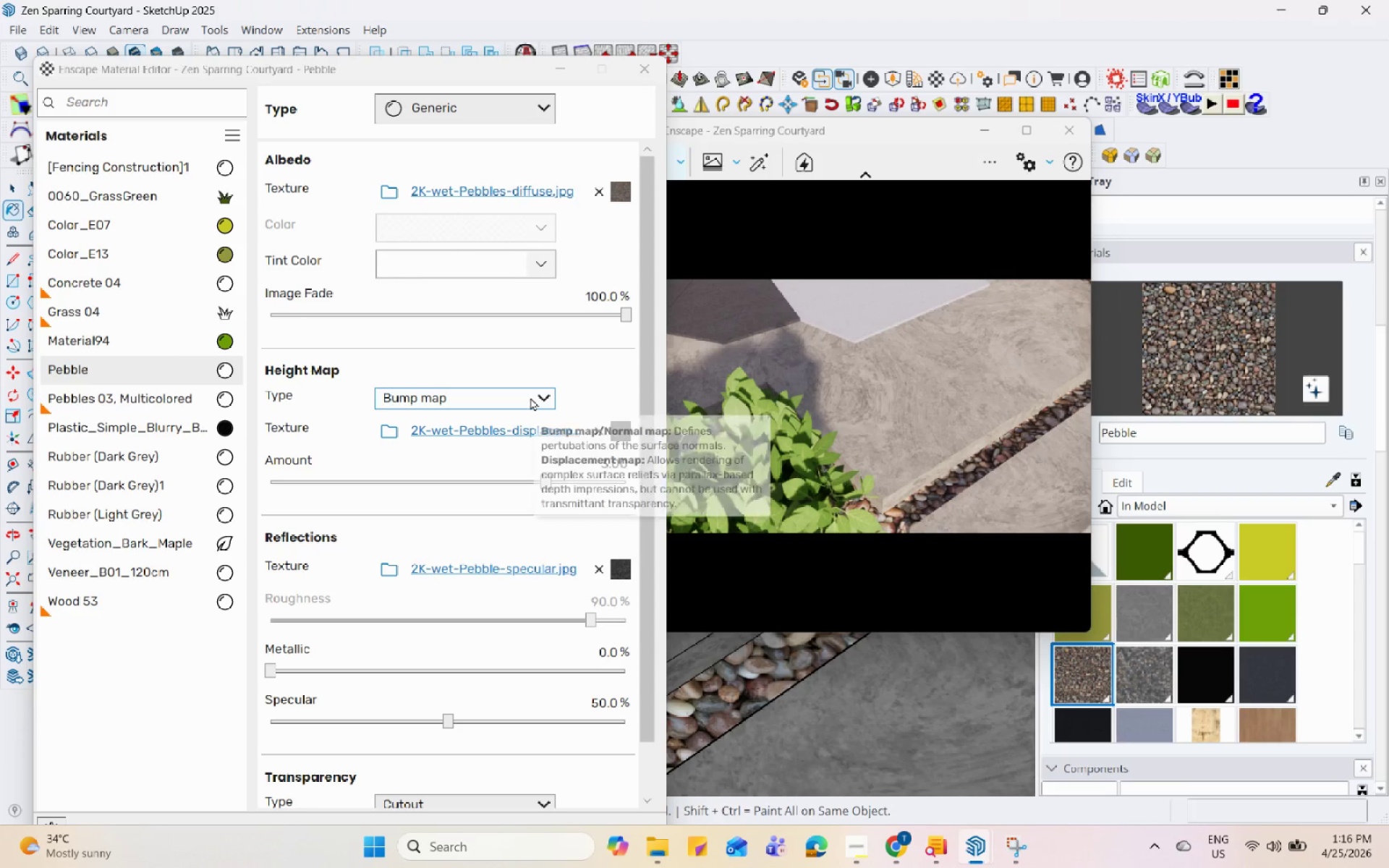 
scroll: coordinate [785, 673], scroll_direction: down, amount: 1.0
 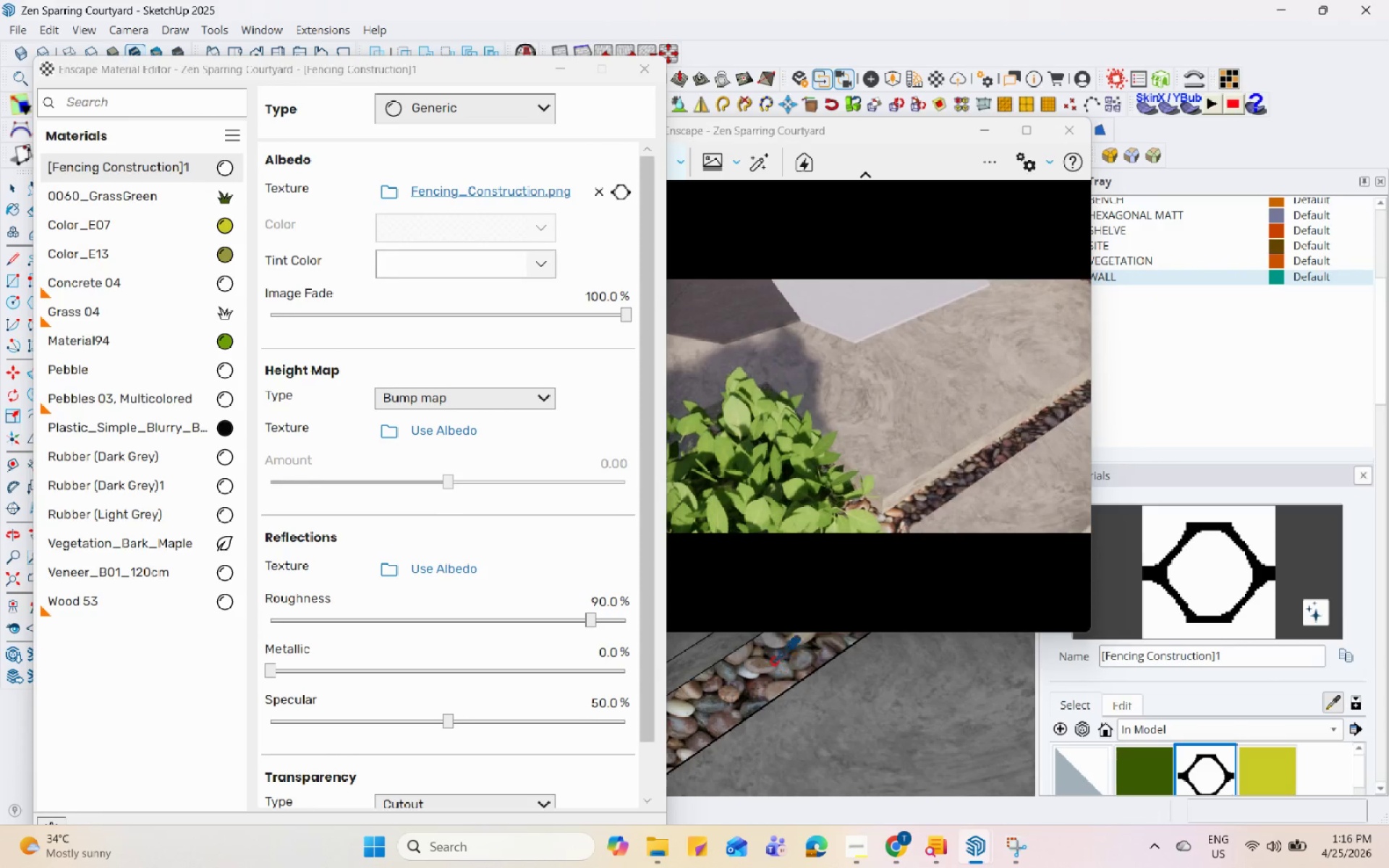 
left_click([530, 397])
 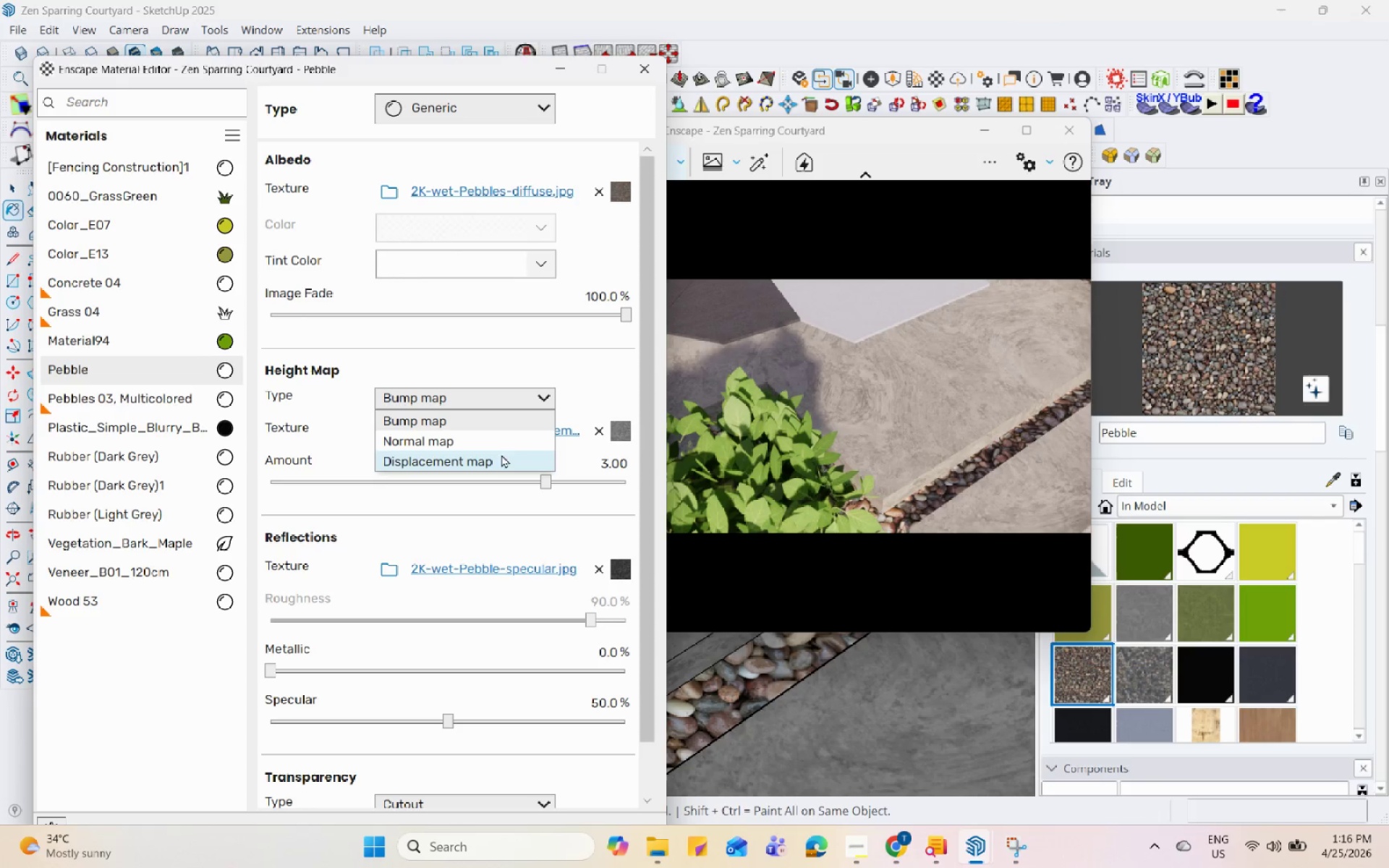 
left_click([501, 456])
 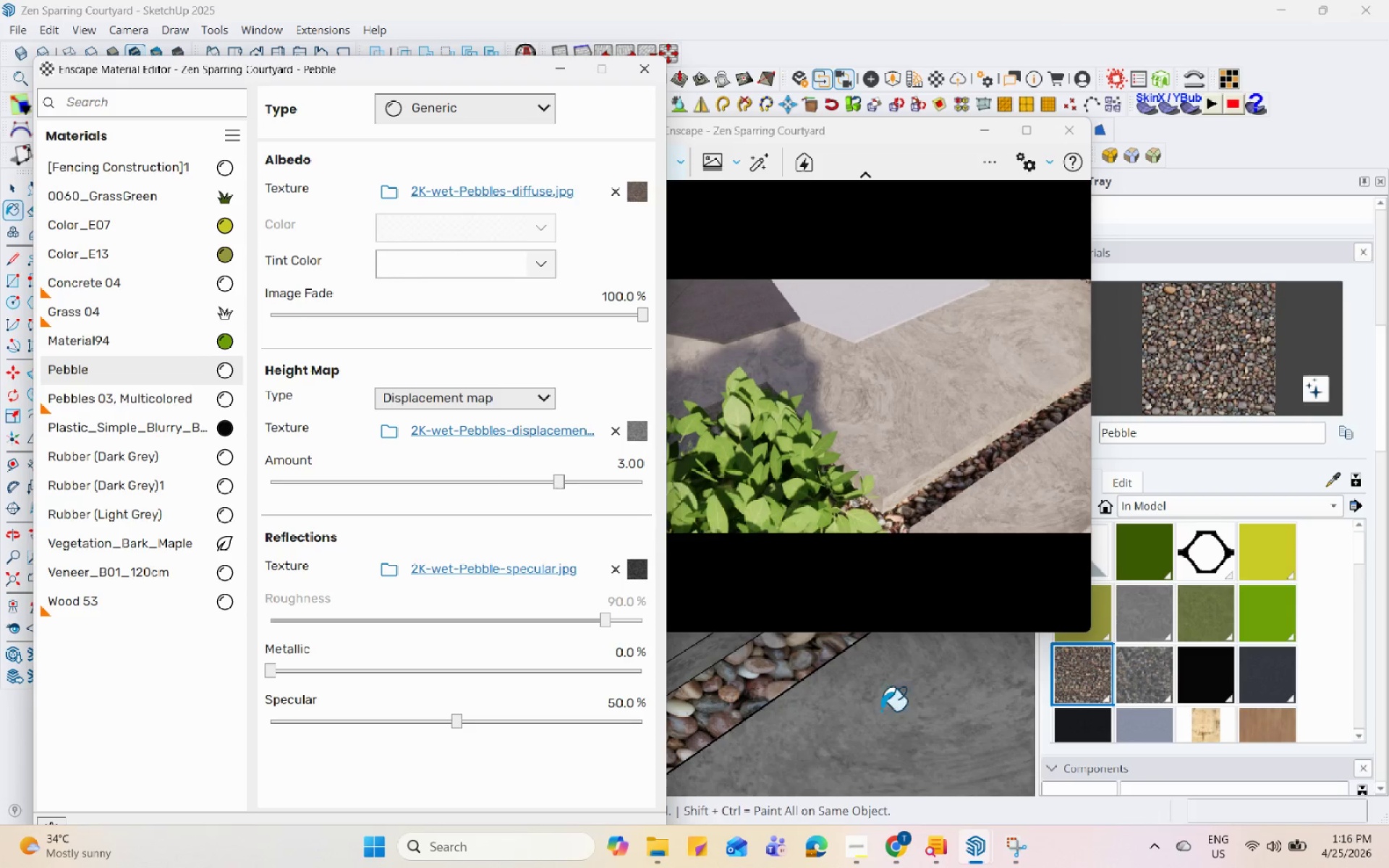 
scroll: coordinate [781, 726], scroll_direction: up, amount: 15.0
 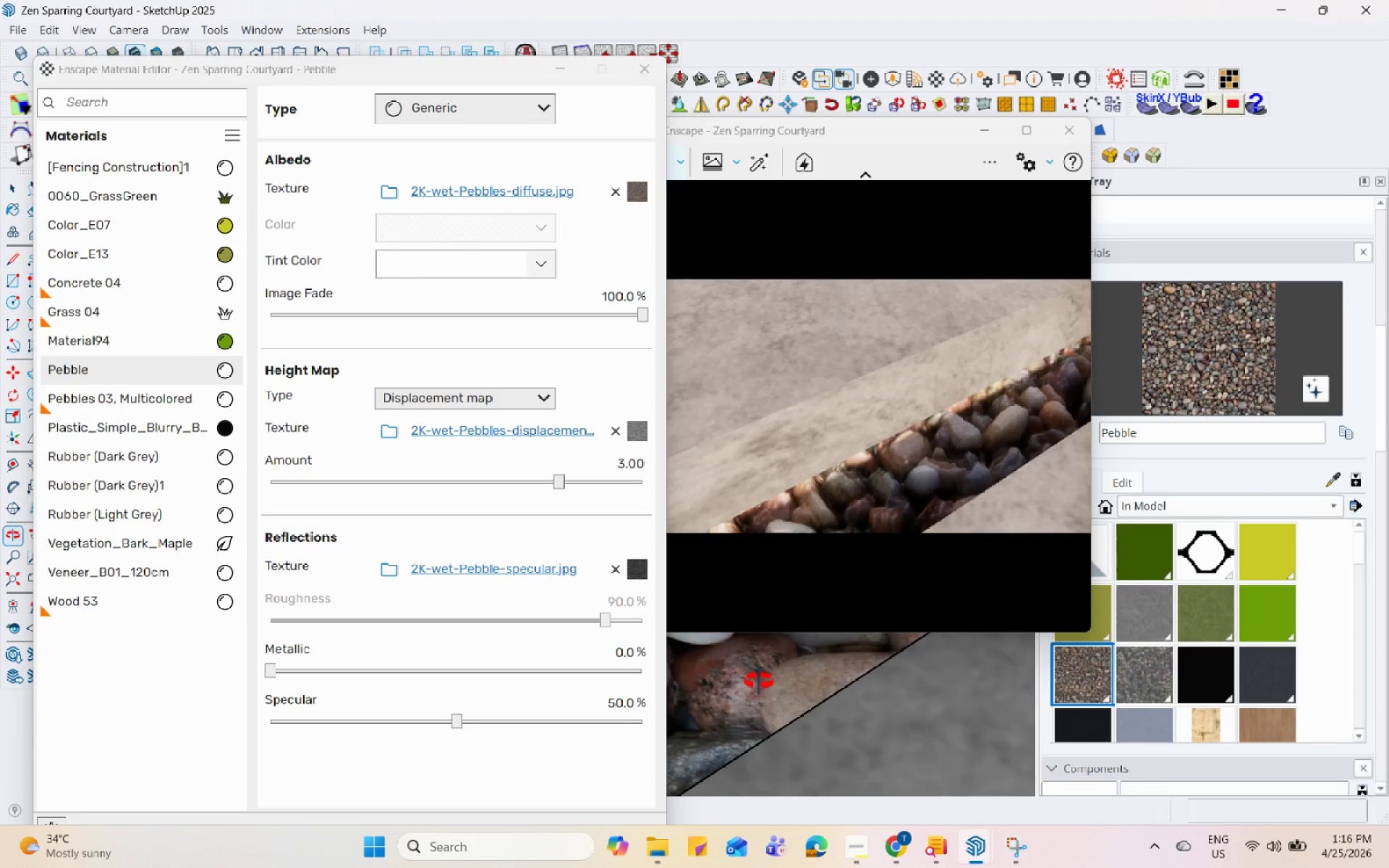 
scroll: coordinate [874, 681], scroll_direction: down, amount: 30.0
 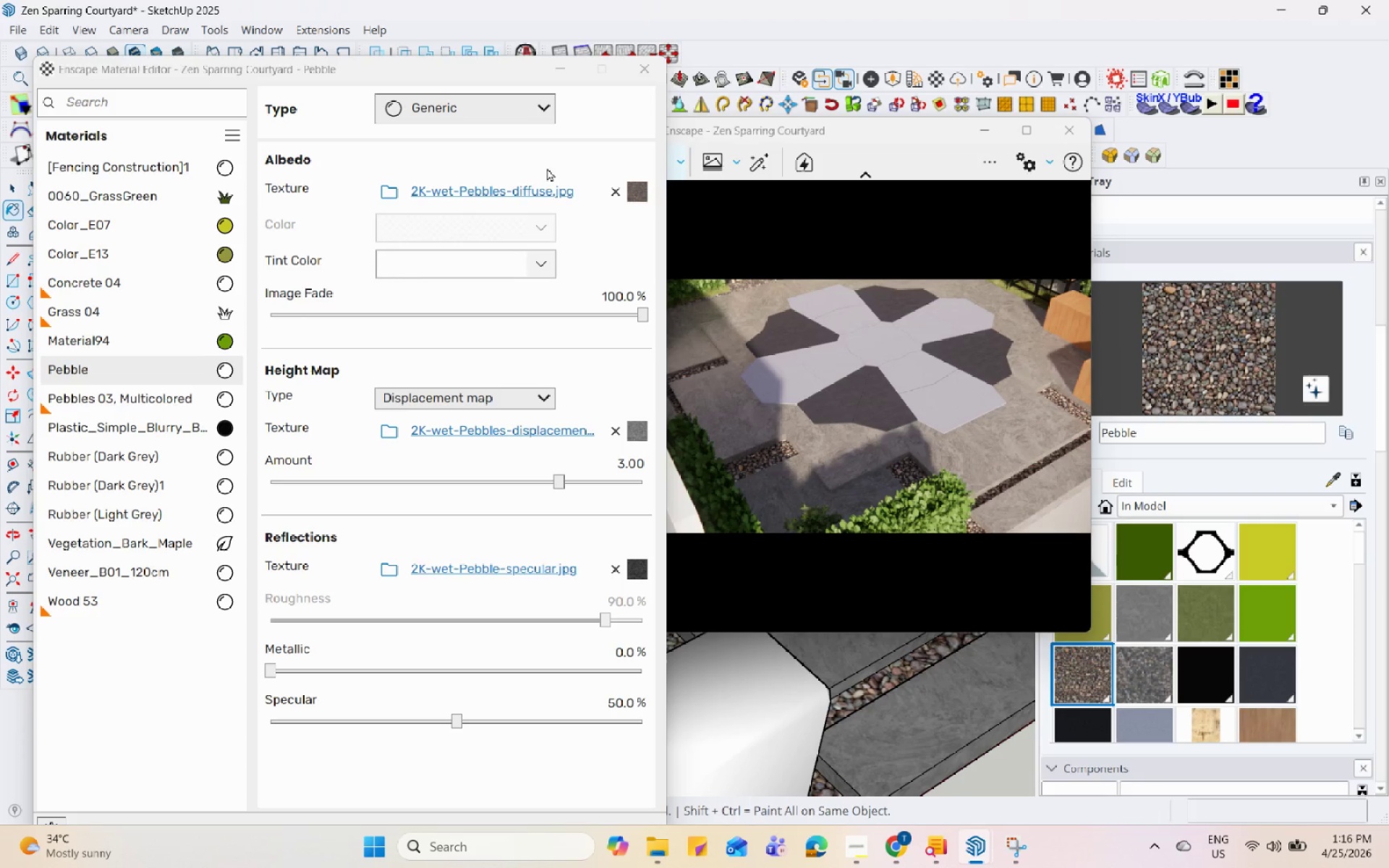 
scroll: coordinate [1086, 627], scroll_direction: up, amount: 35.0
 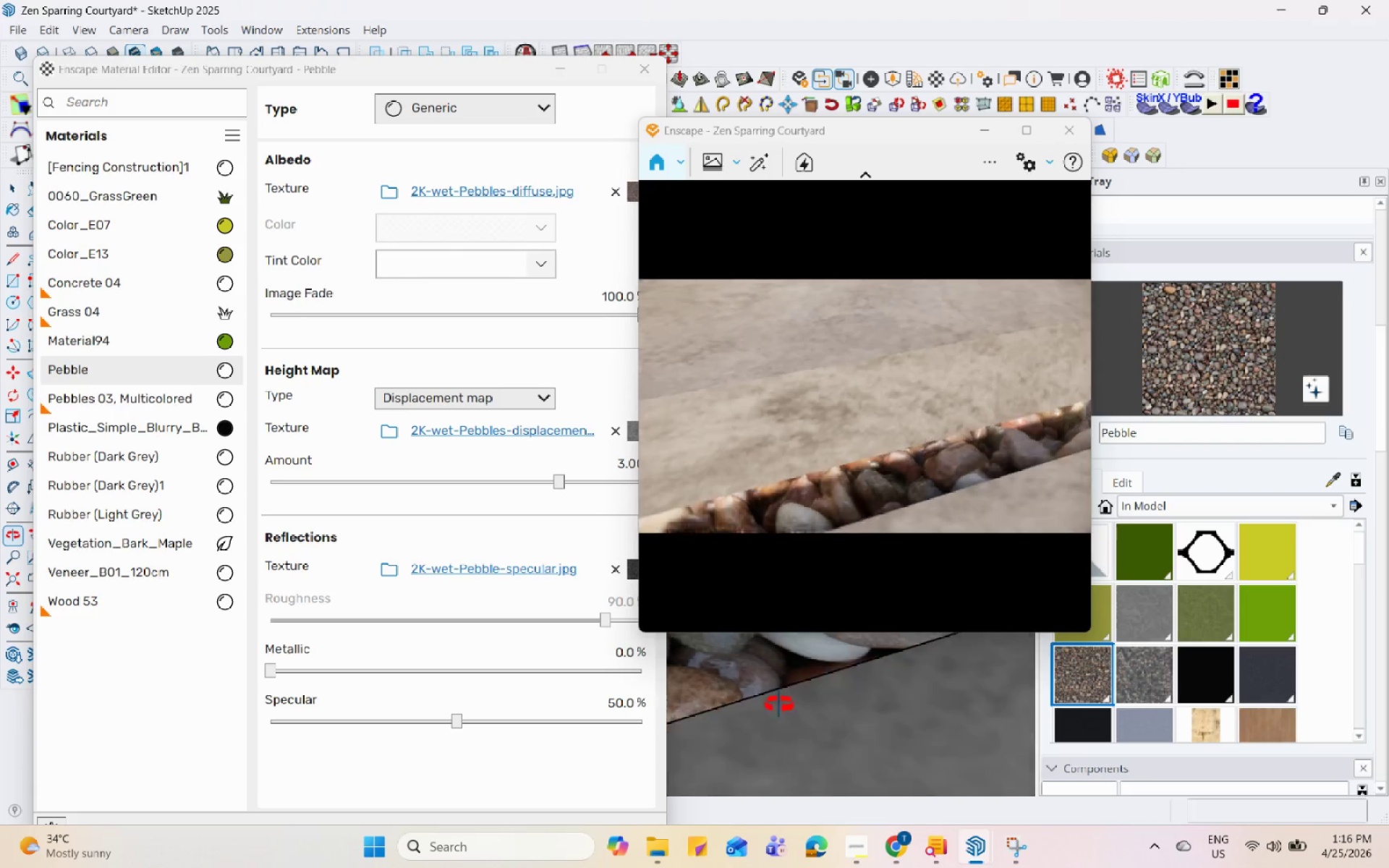 
scroll: coordinate [750, 703], scroll_direction: down, amount: 48.0
 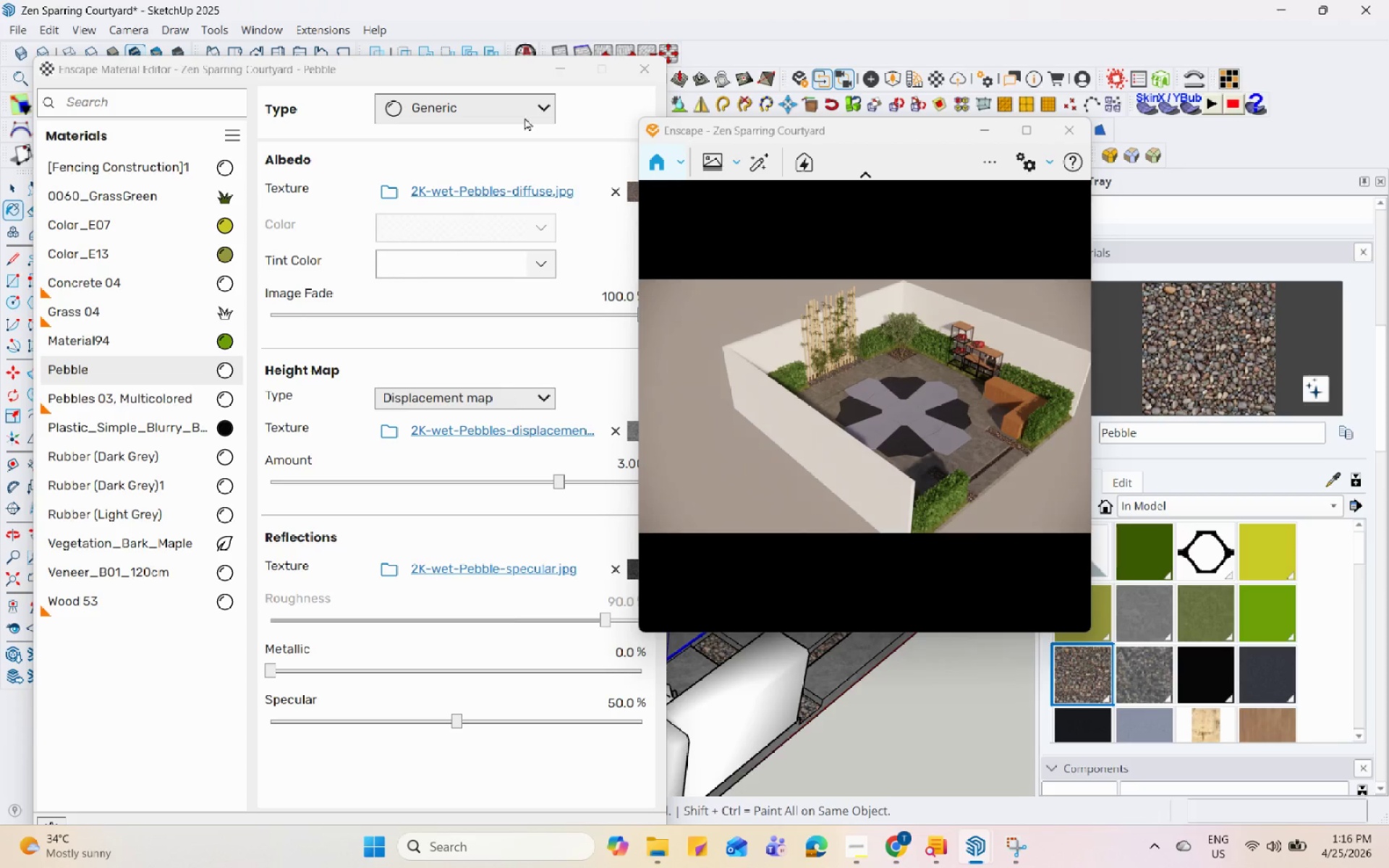 
left_click([551, 69])
 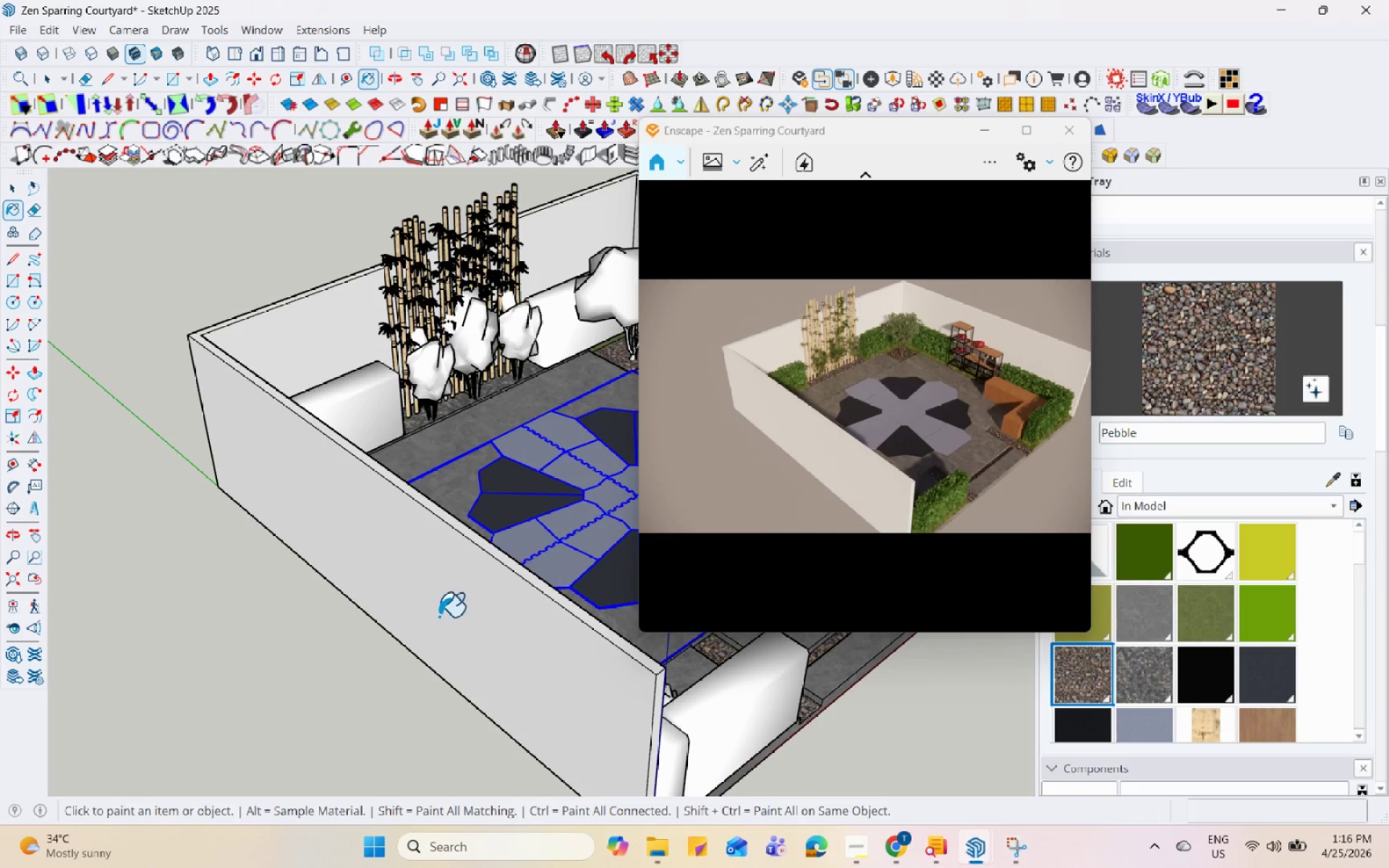 
scroll: coordinate [574, 555], scroll_direction: up, amount: 24.0
 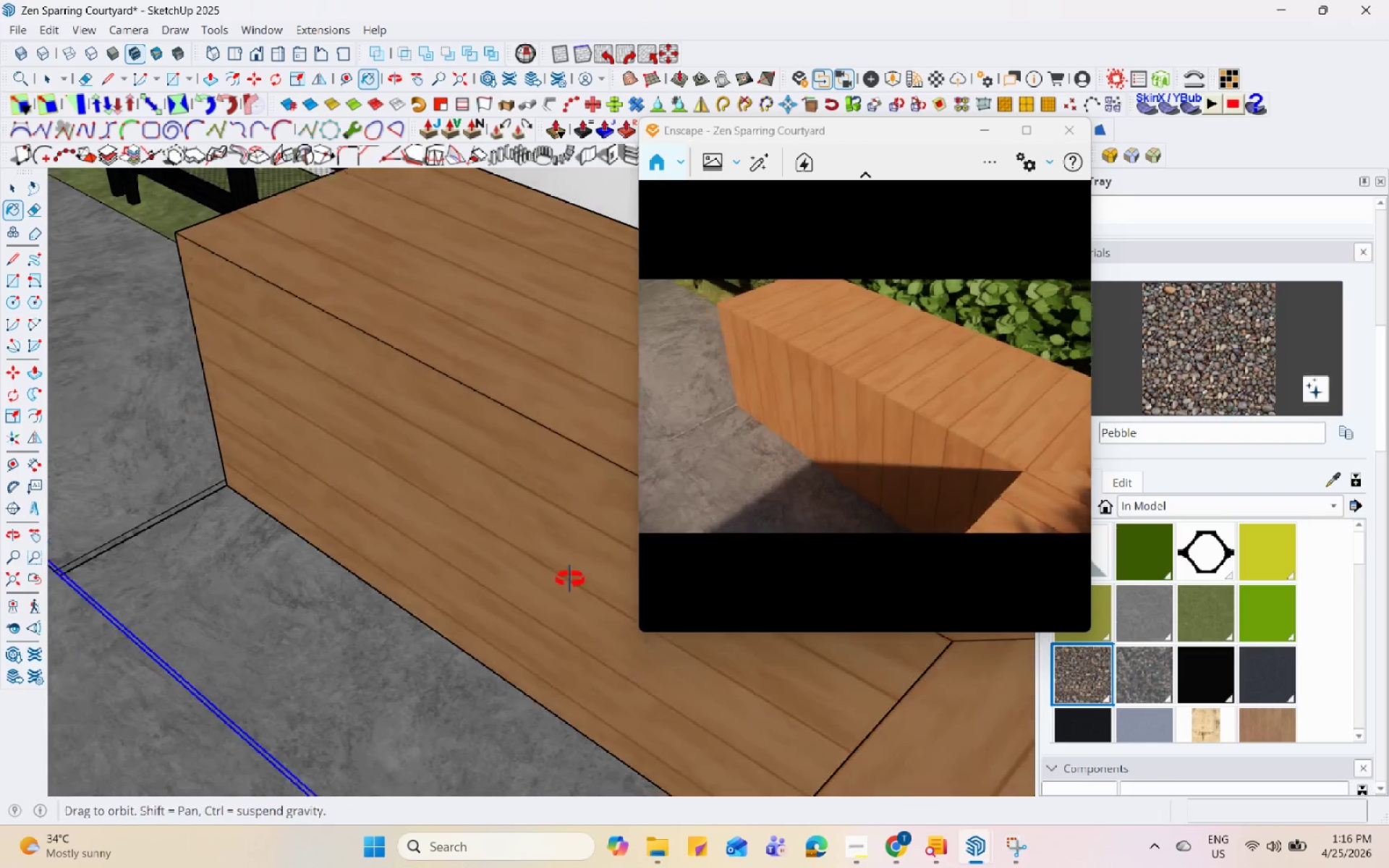 
scroll: coordinate [449, 572], scroll_direction: down, amount: 14.0
 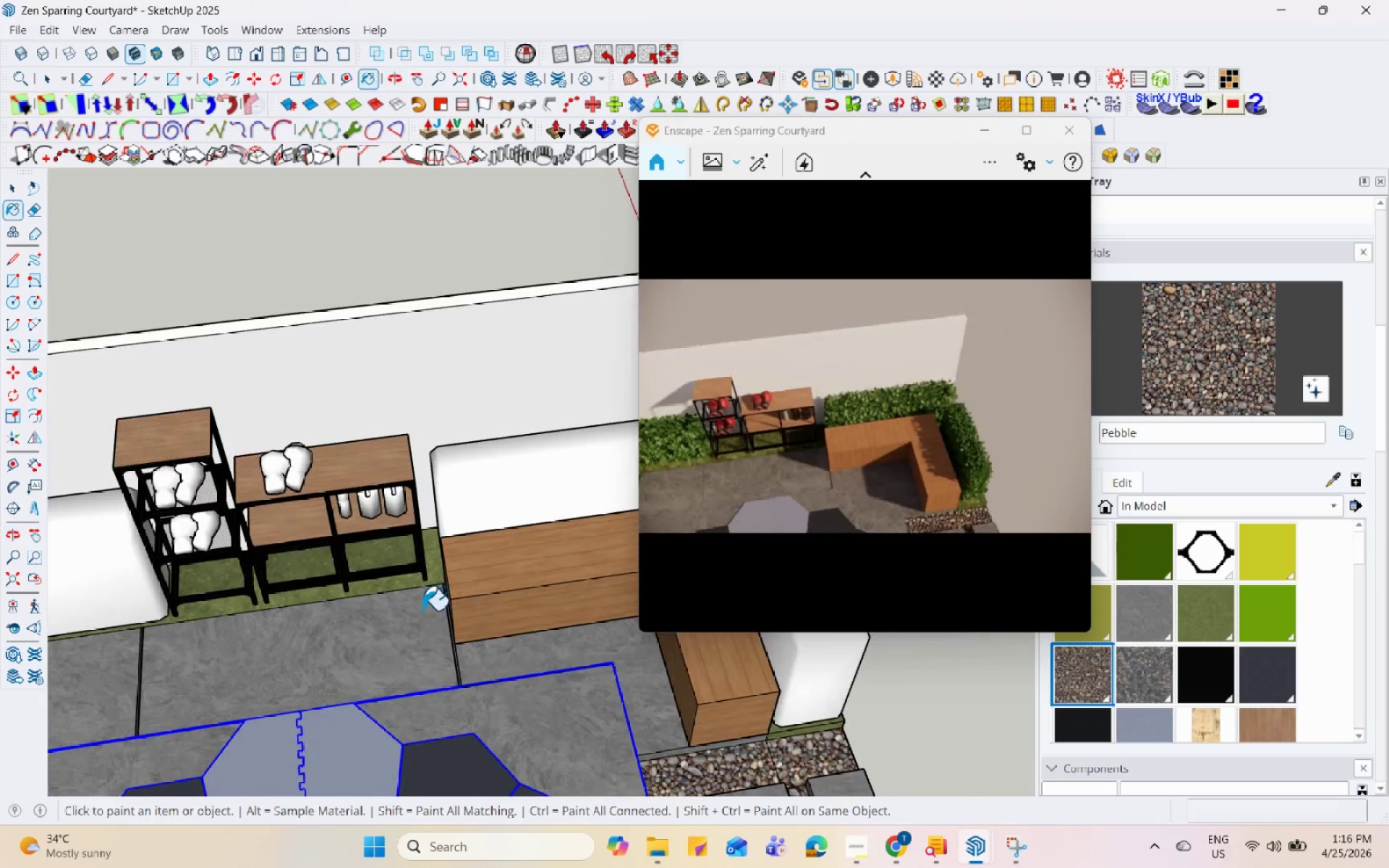 
scroll: coordinate [384, 484], scroll_direction: up, amount: 16.0
 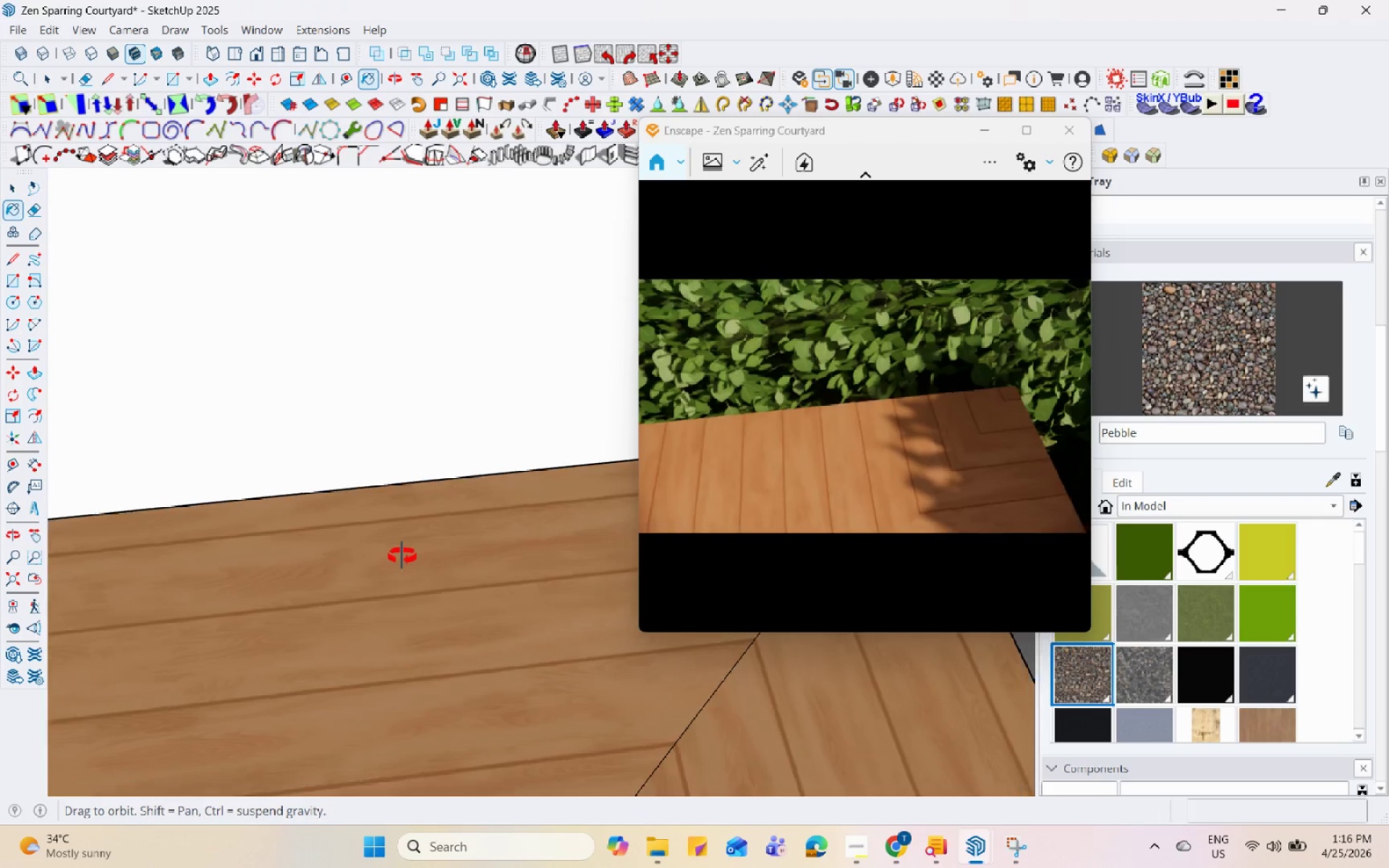 
scroll: coordinate [480, 602], scroll_direction: down, amount: 17.0
 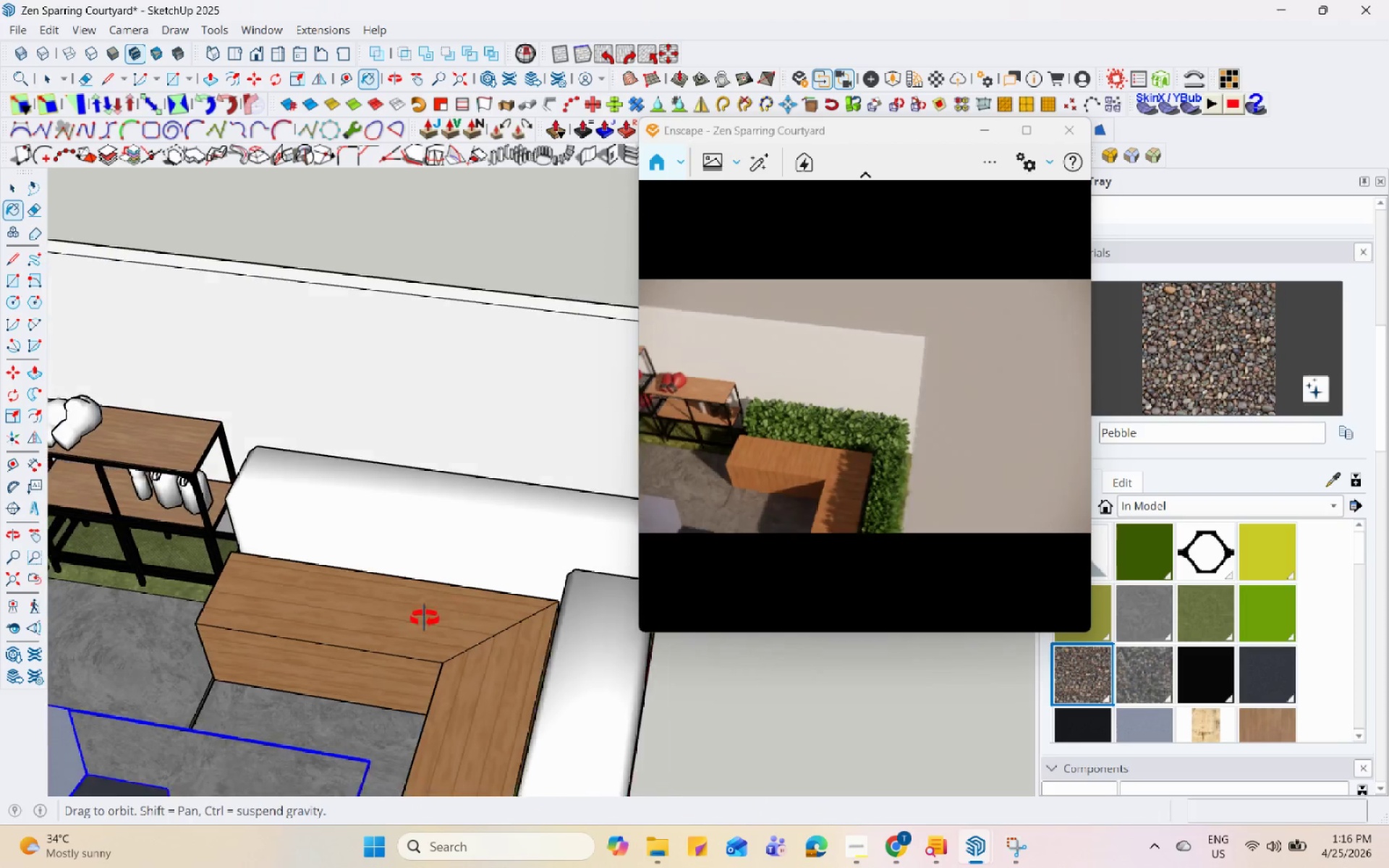 
scroll: coordinate [470, 656], scroll_direction: up, amount: 18.0
 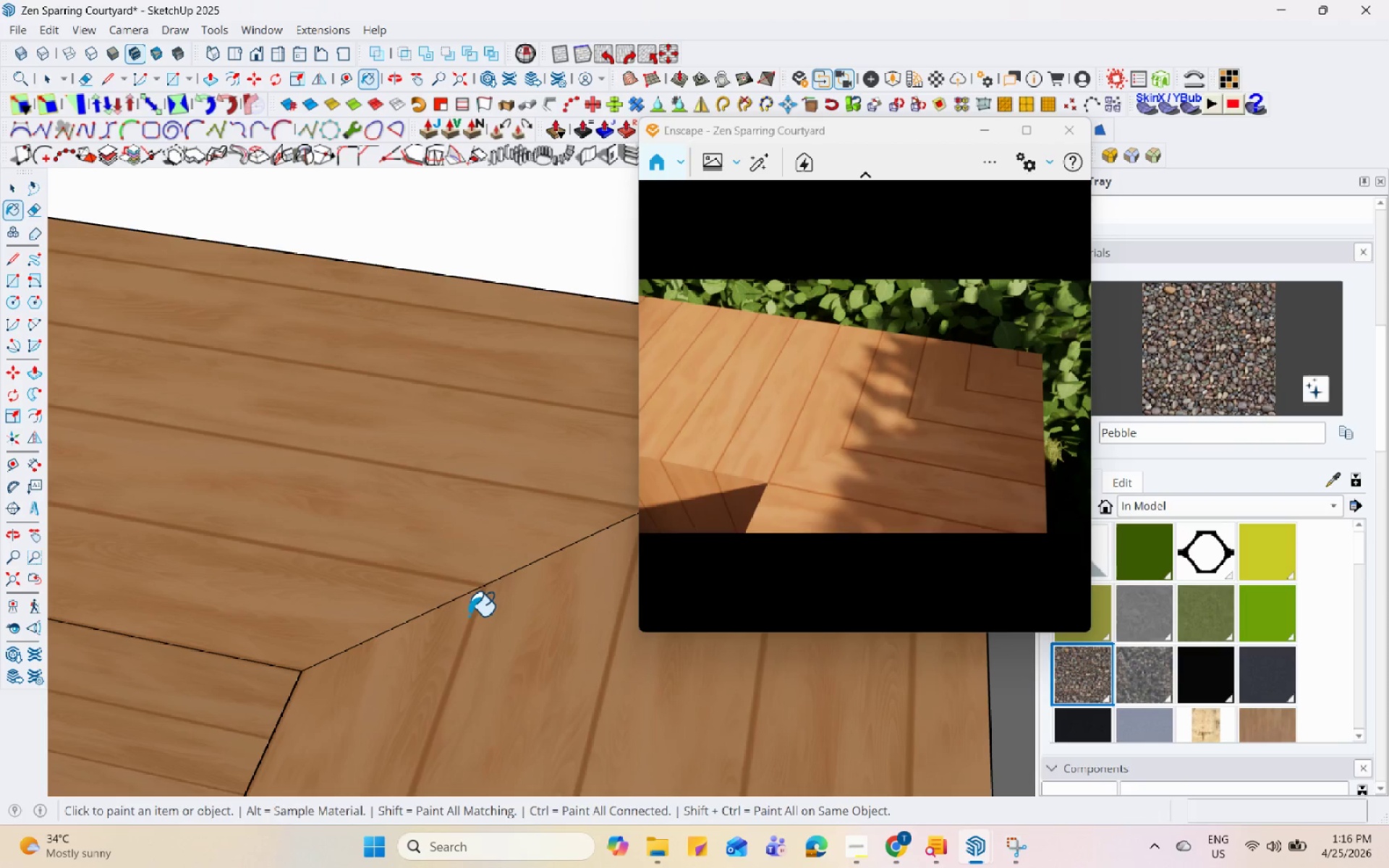 
scroll: coordinate [488, 571], scroll_direction: down, amount: 8.0
 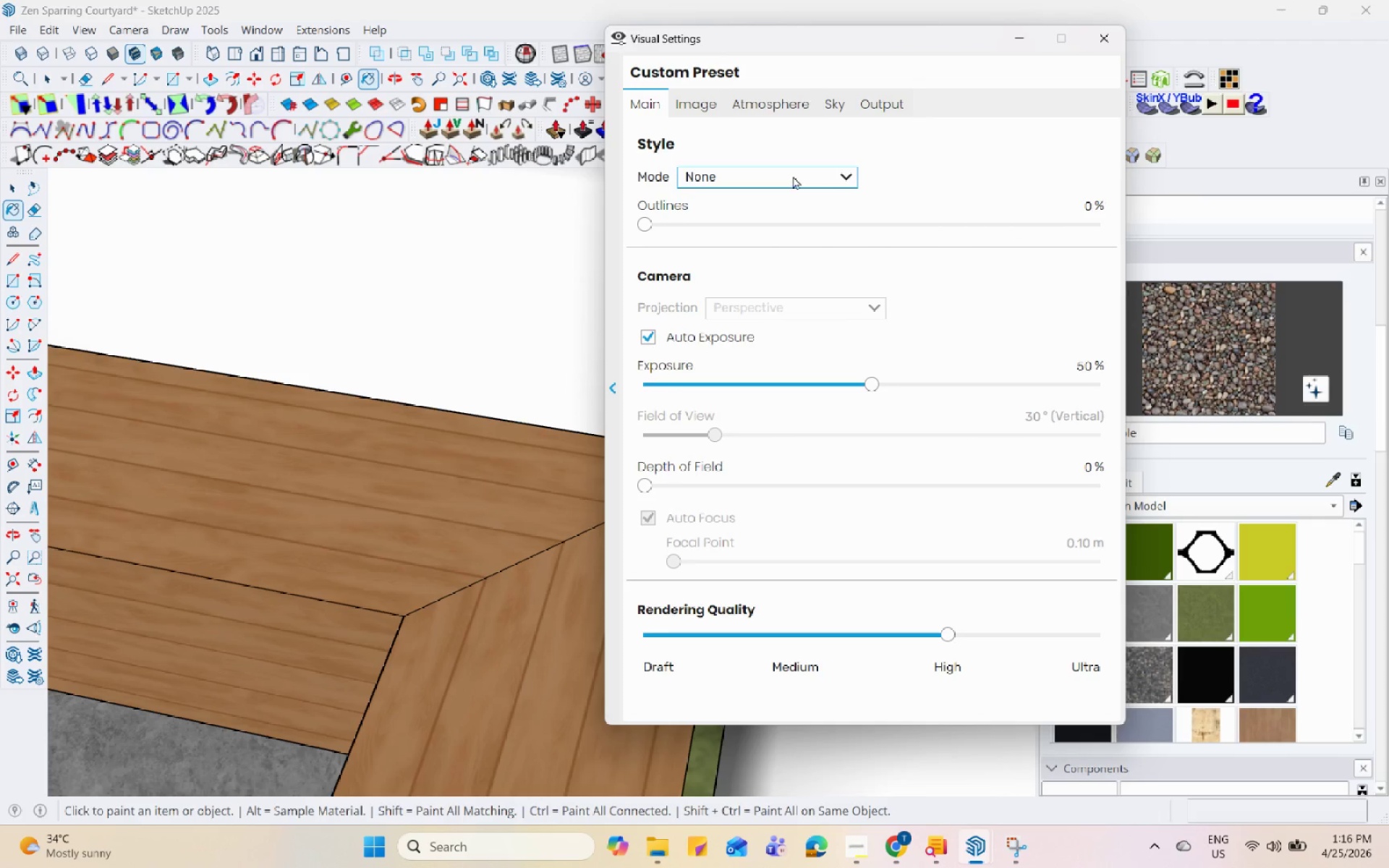 
left_click_drag(start_coordinate=[772, 43], to_coordinate=[183, 104])
 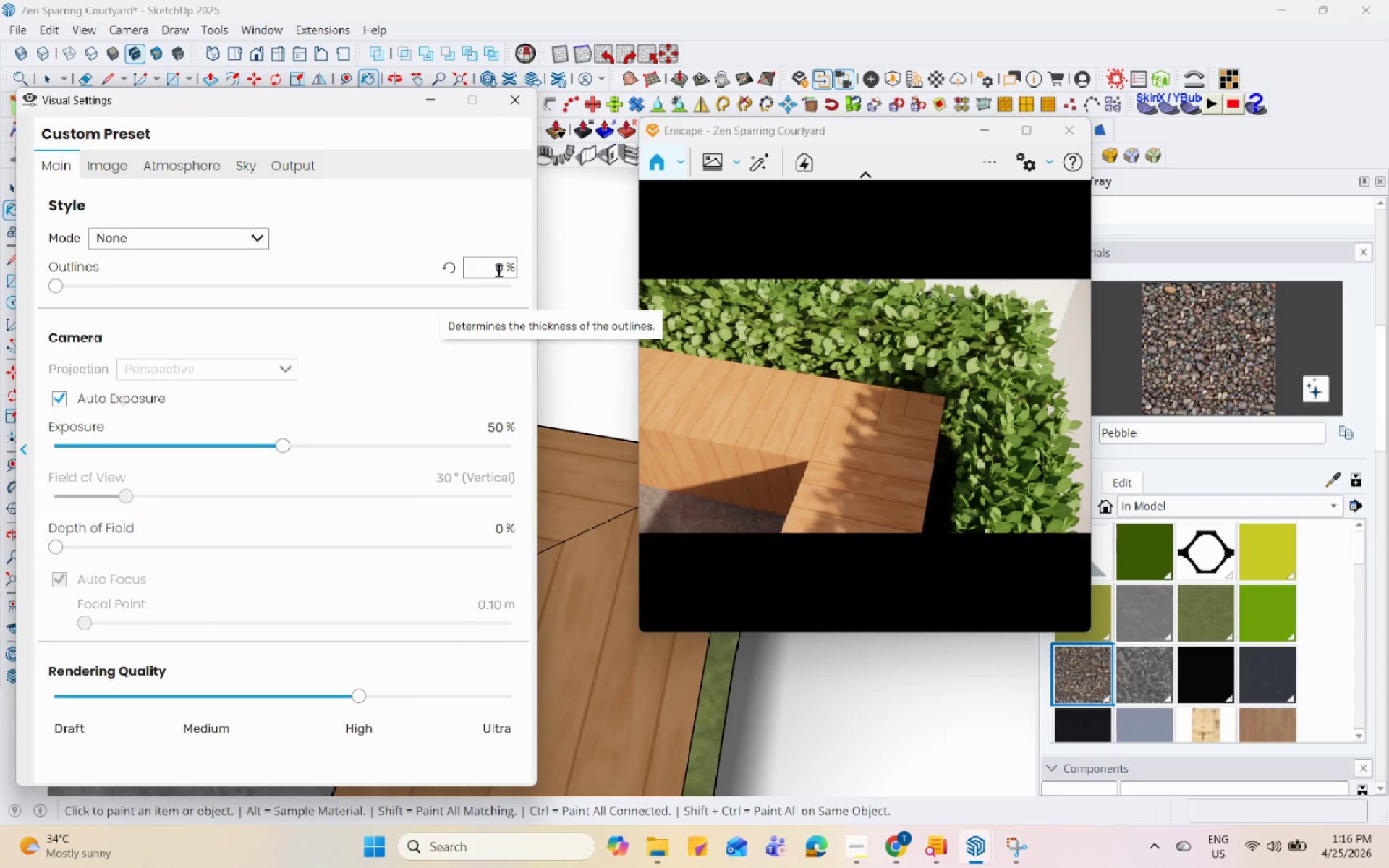 
double_click([501, 273])
 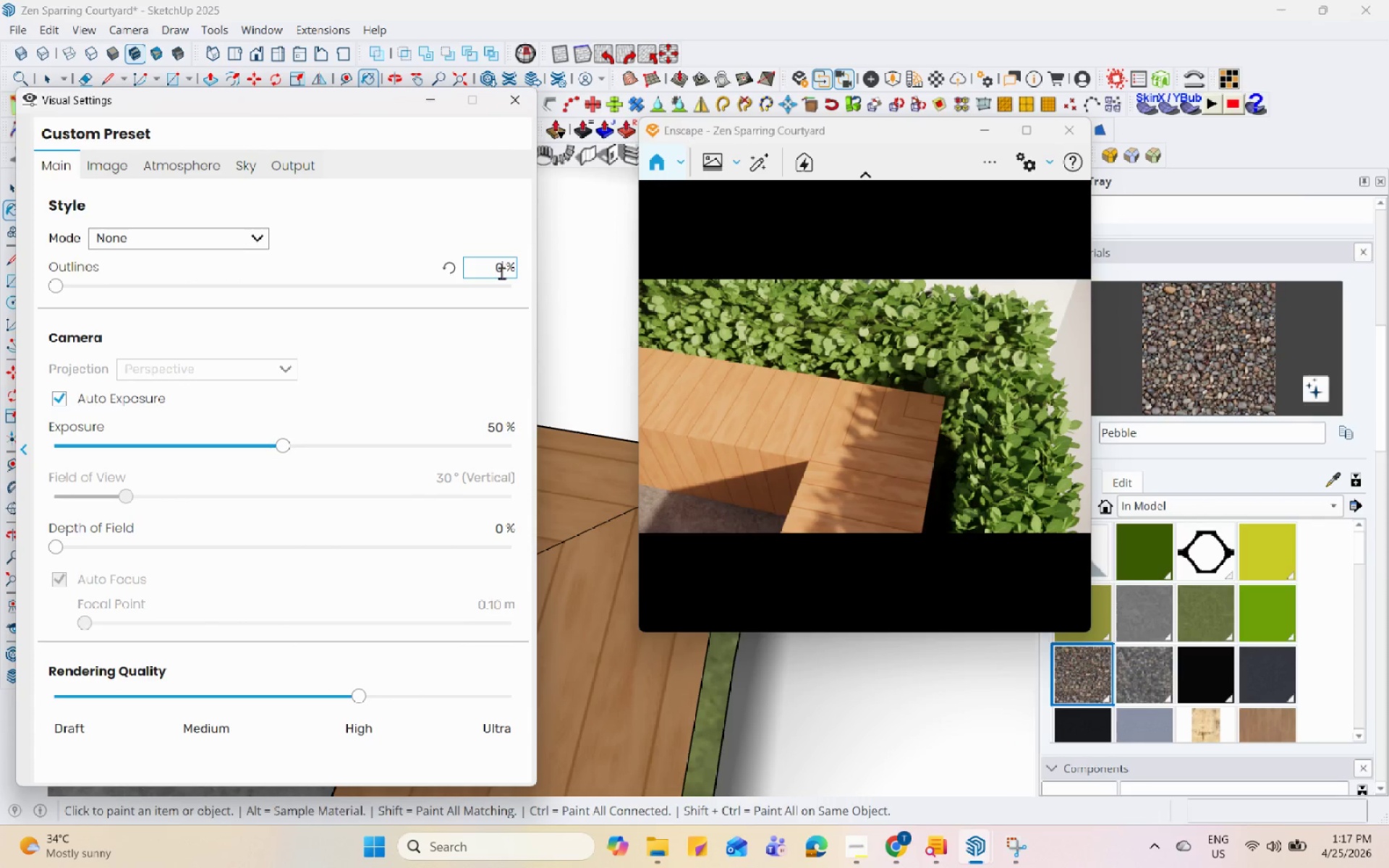 
left_click_drag(start_coordinate=[501, 273], to_coordinate=[494, 272])
 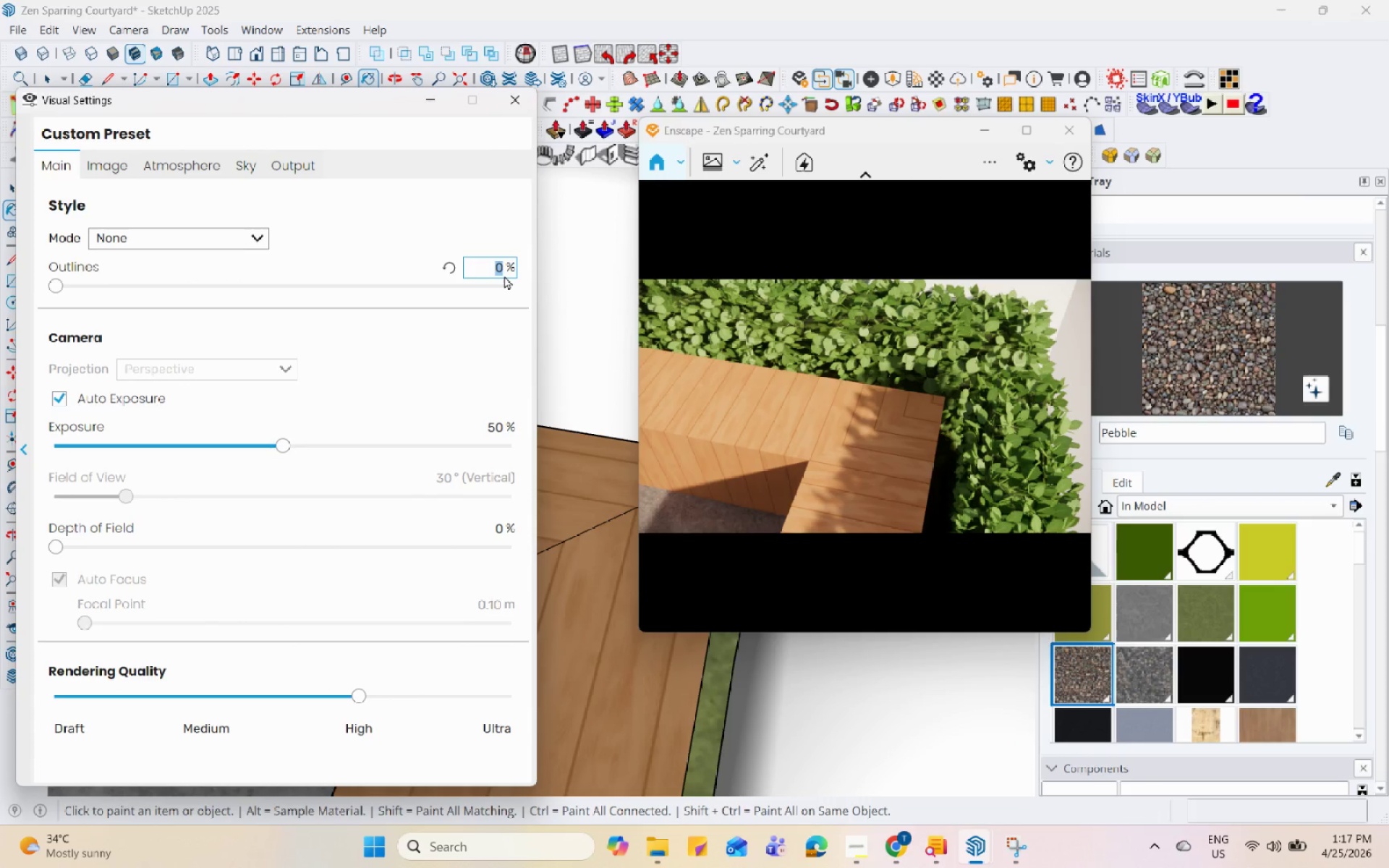 
key(Numpad1)
 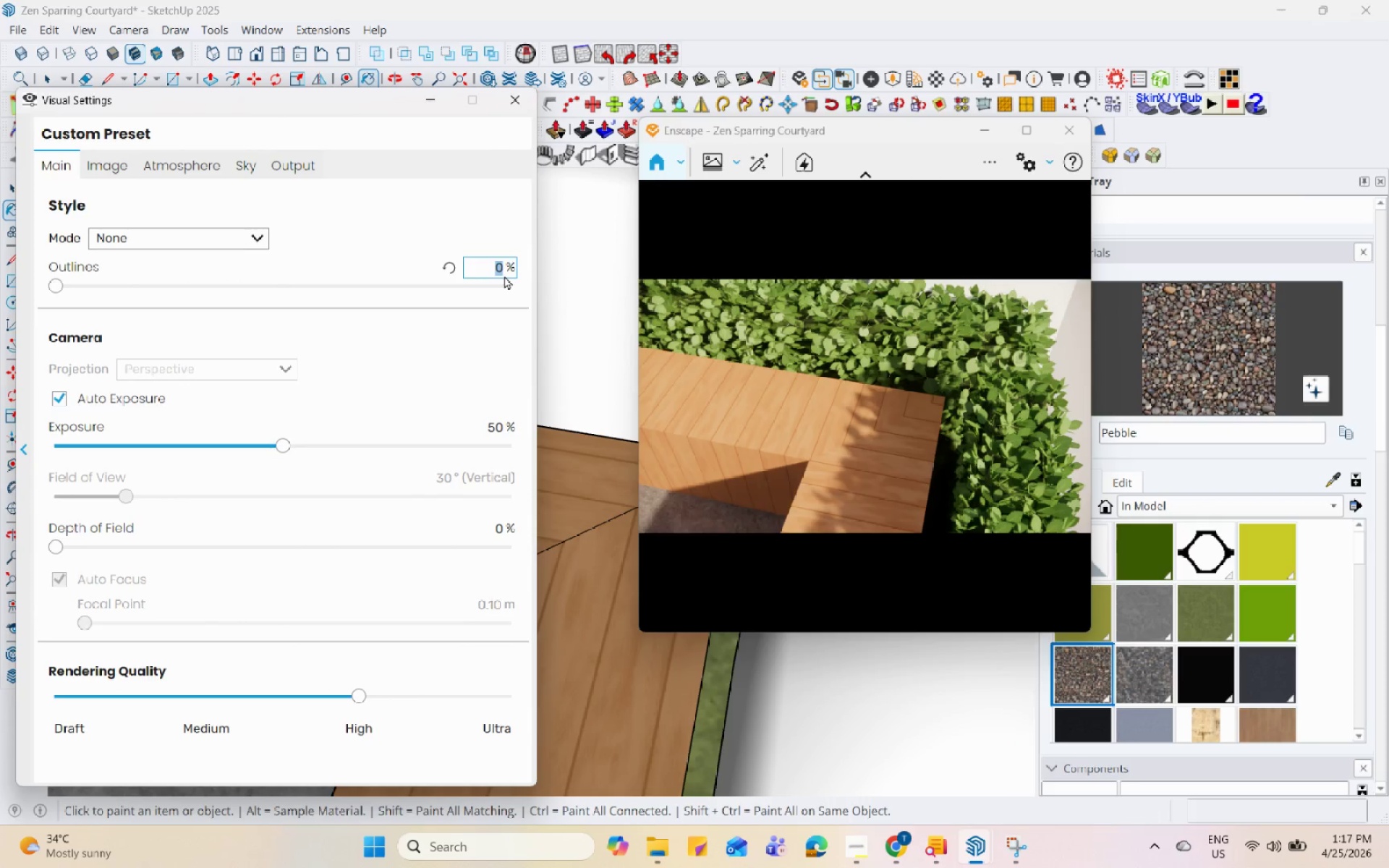 
key(Numpad5)
 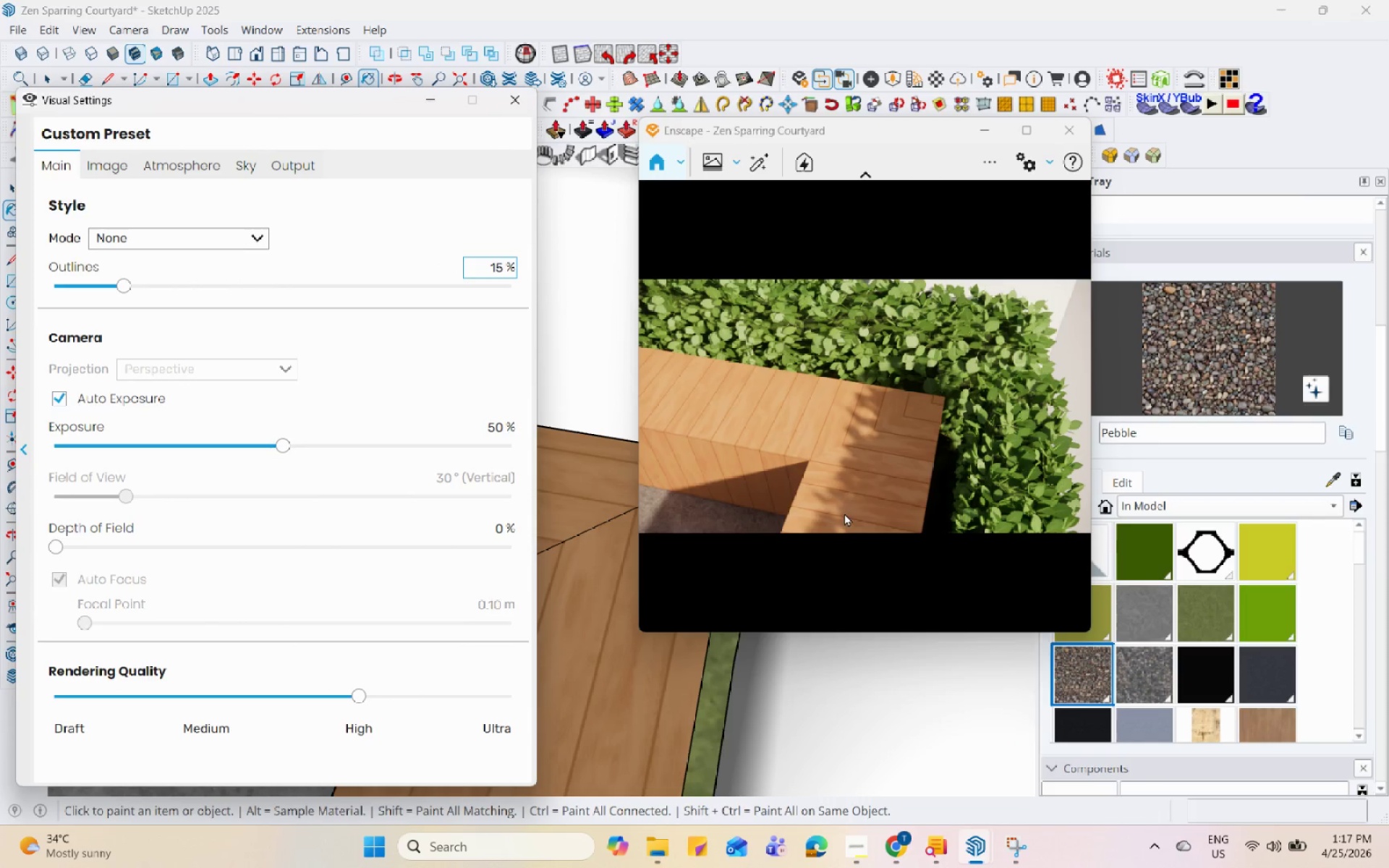 
scroll: coordinate [614, 624], scroll_direction: down, amount: 28.0
 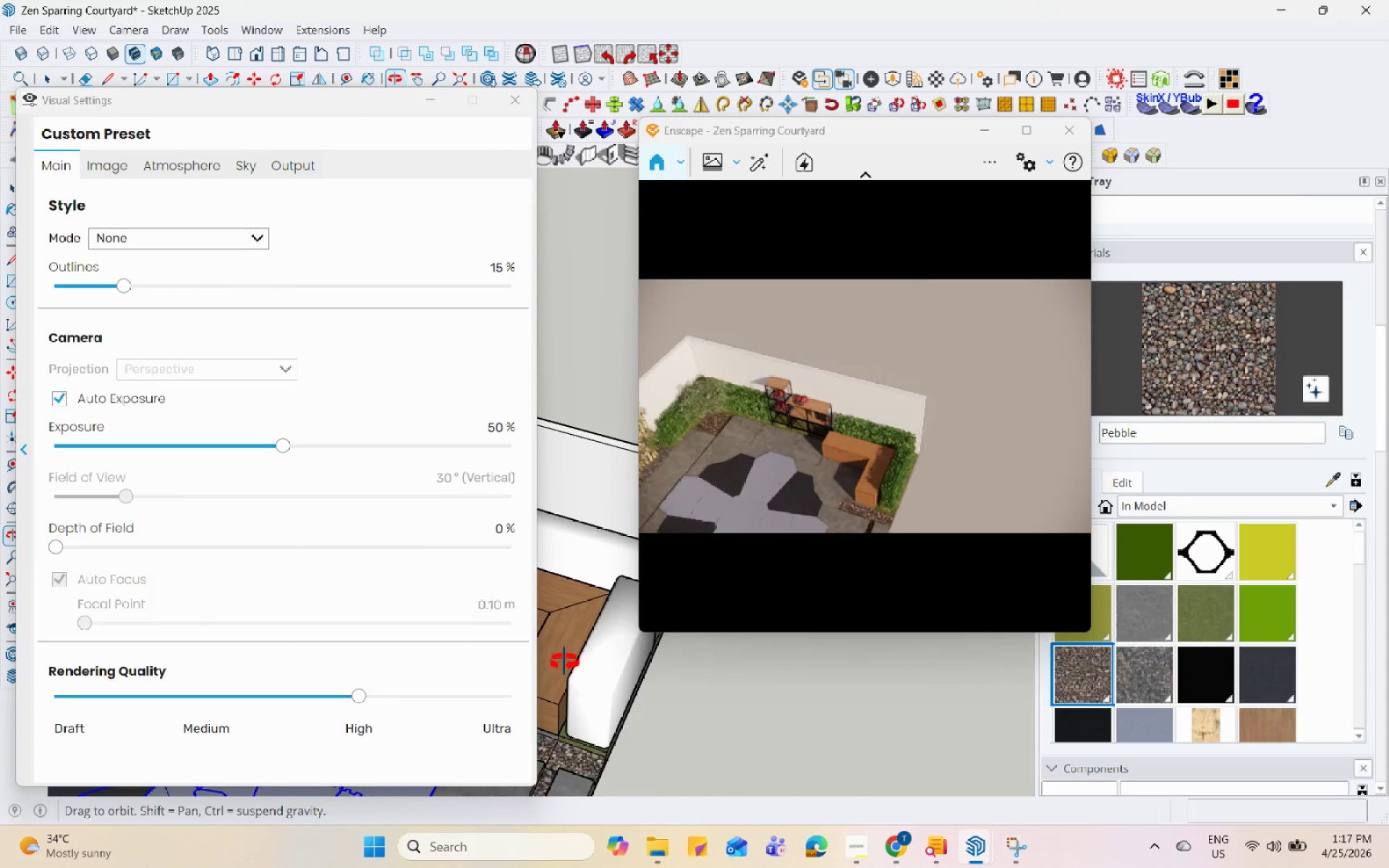 
scroll: coordinate [603, 718], scroll_direction: up, amount: 19.0
 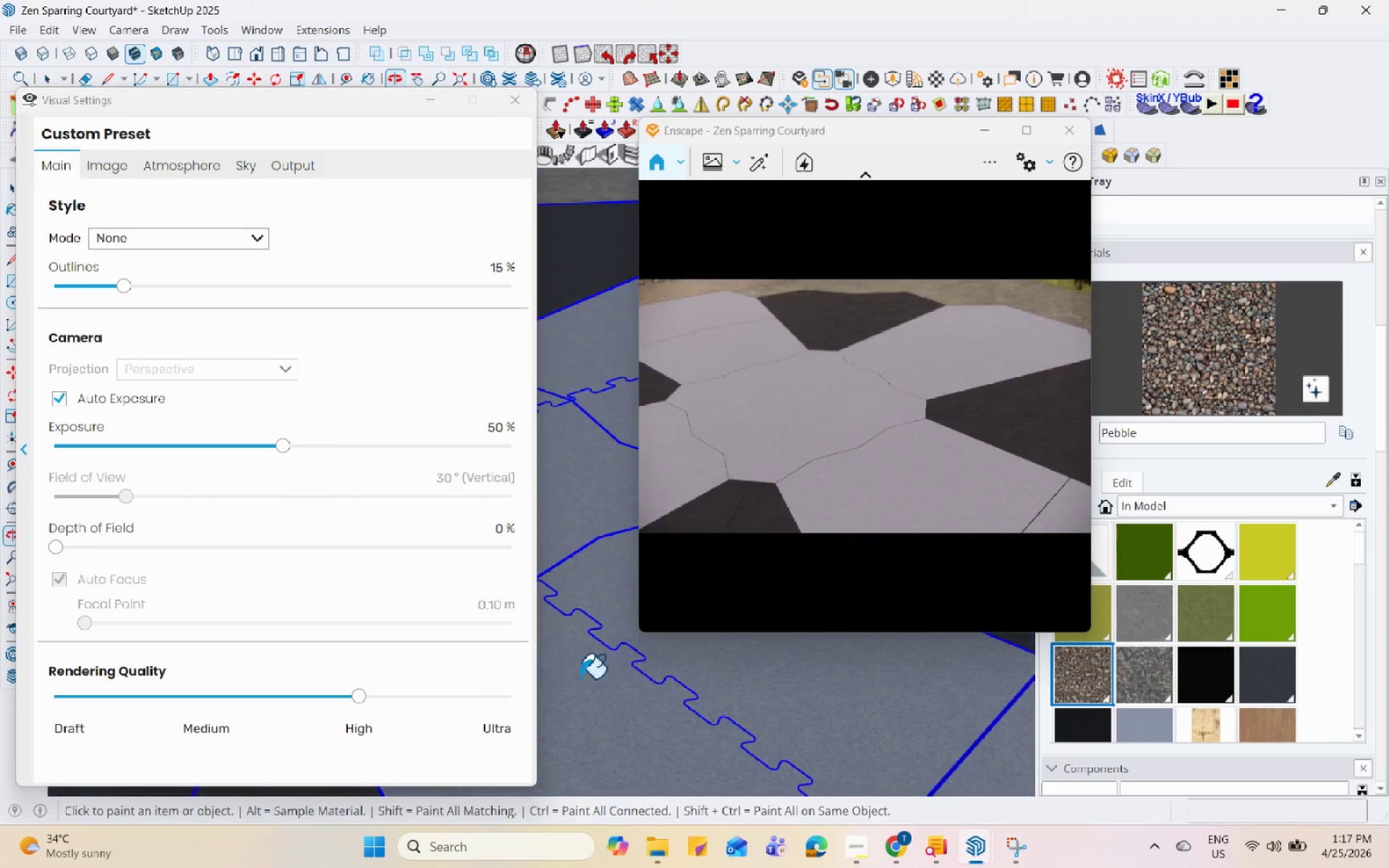 
scroll: coordinate [716, 733], scroll_direction: down, amount: 15.0
 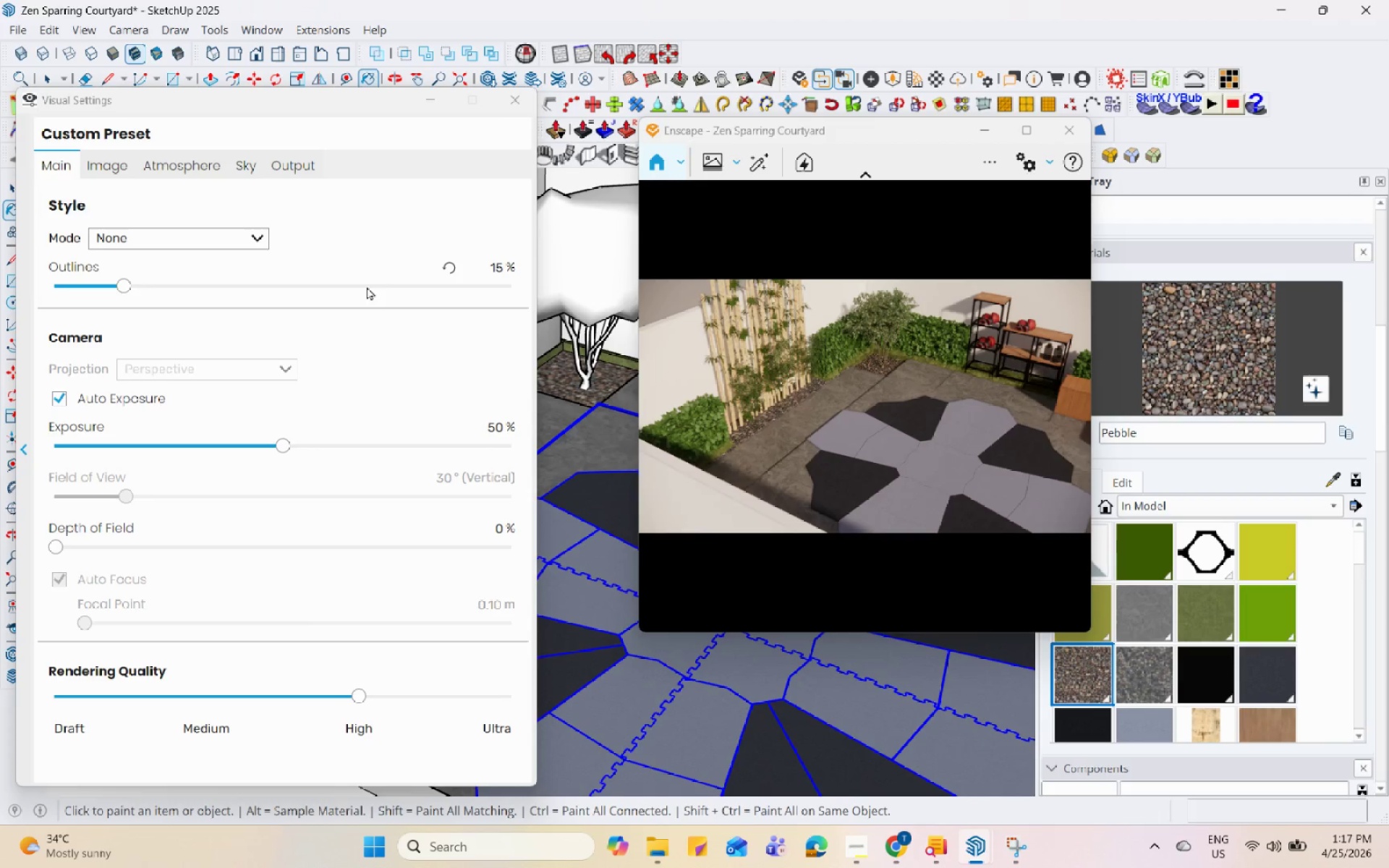 
left_click_drag(start_coordinate=[126, 284], to_coordinate=[255, 292])
 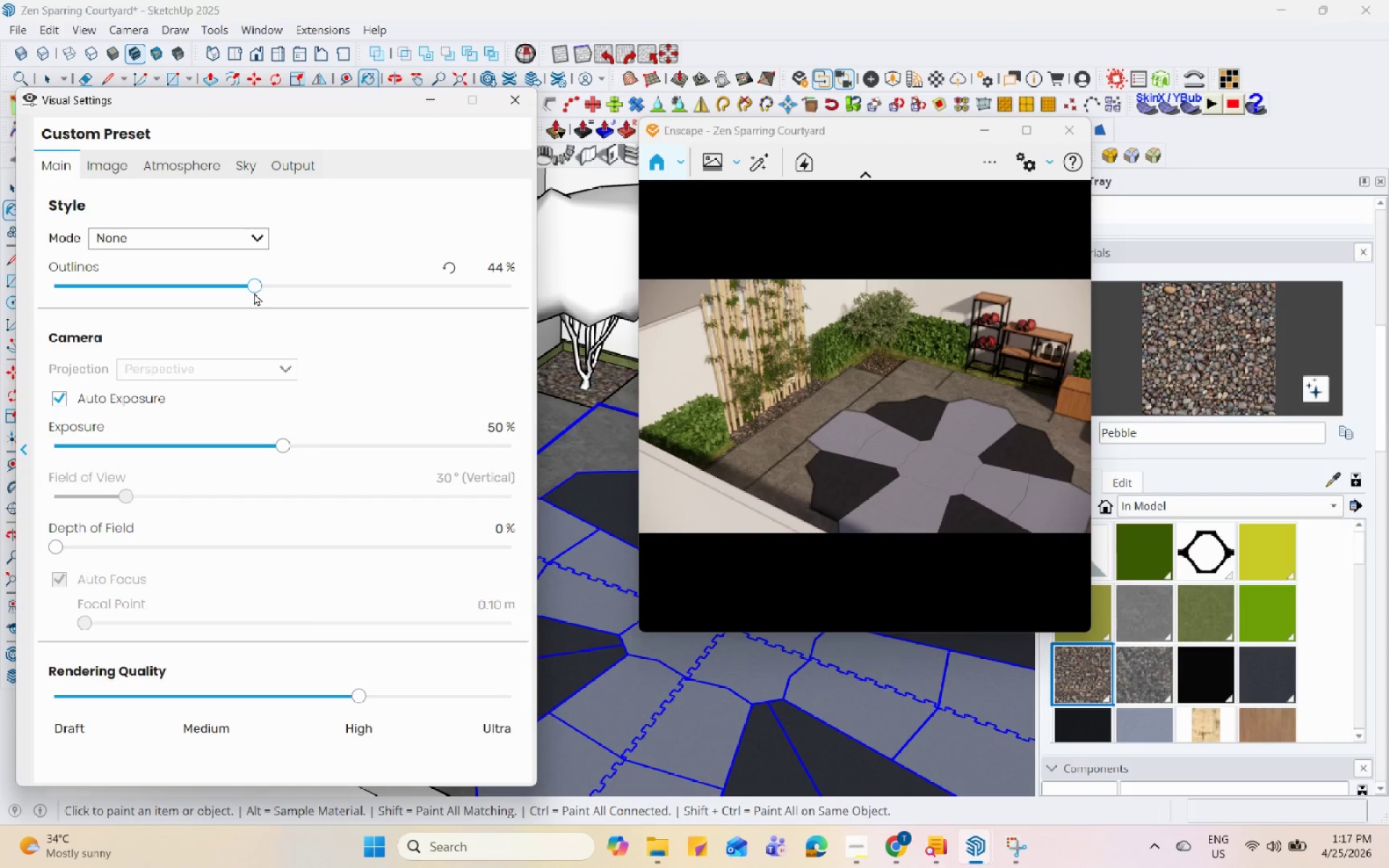 
left_click_drag(start_coordinate=[252, 292], to_coordinate=[300, 297])
 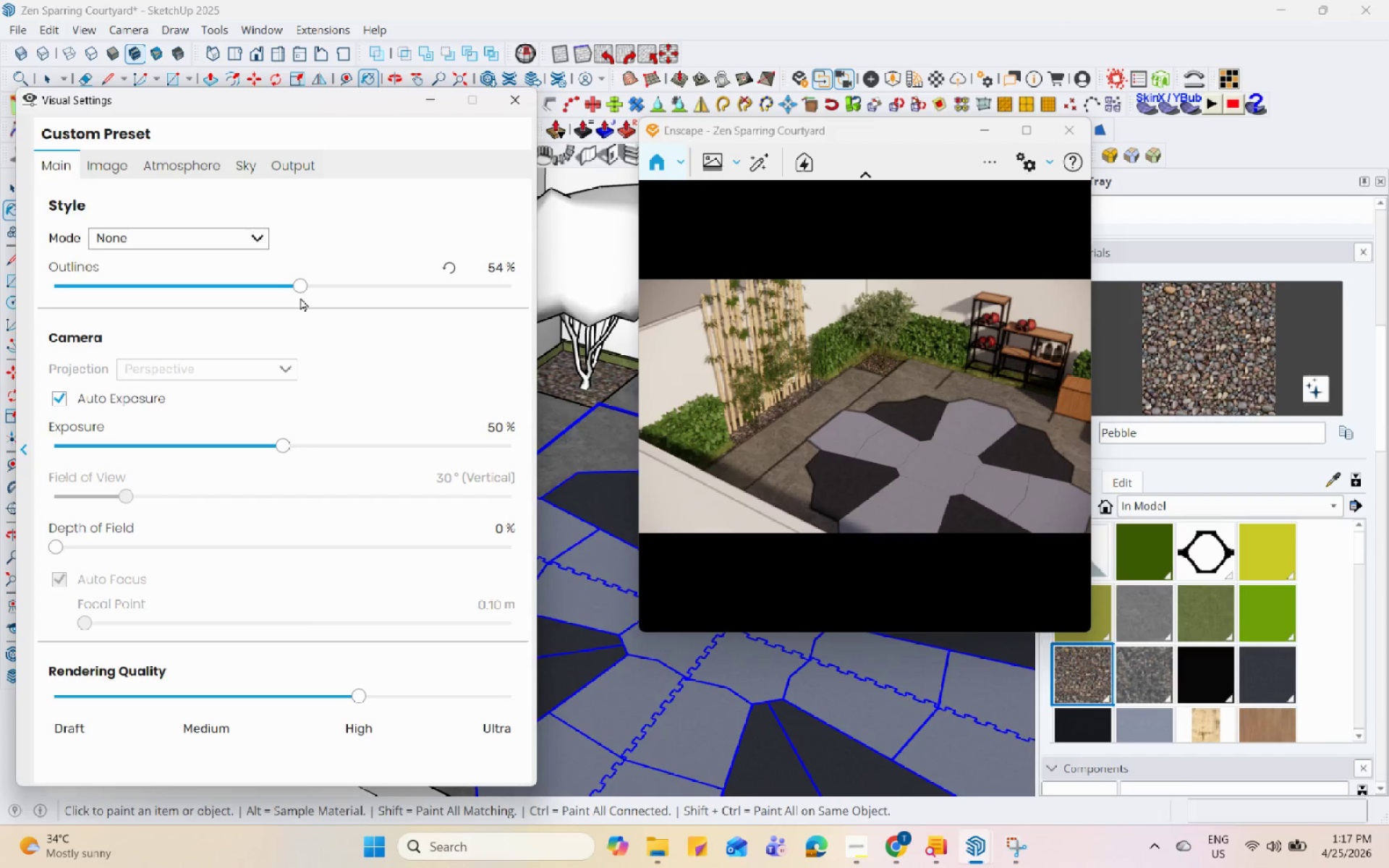 
left_click_drag(start_coordinate=[300, 297], to_coordinate=[417, 309])
 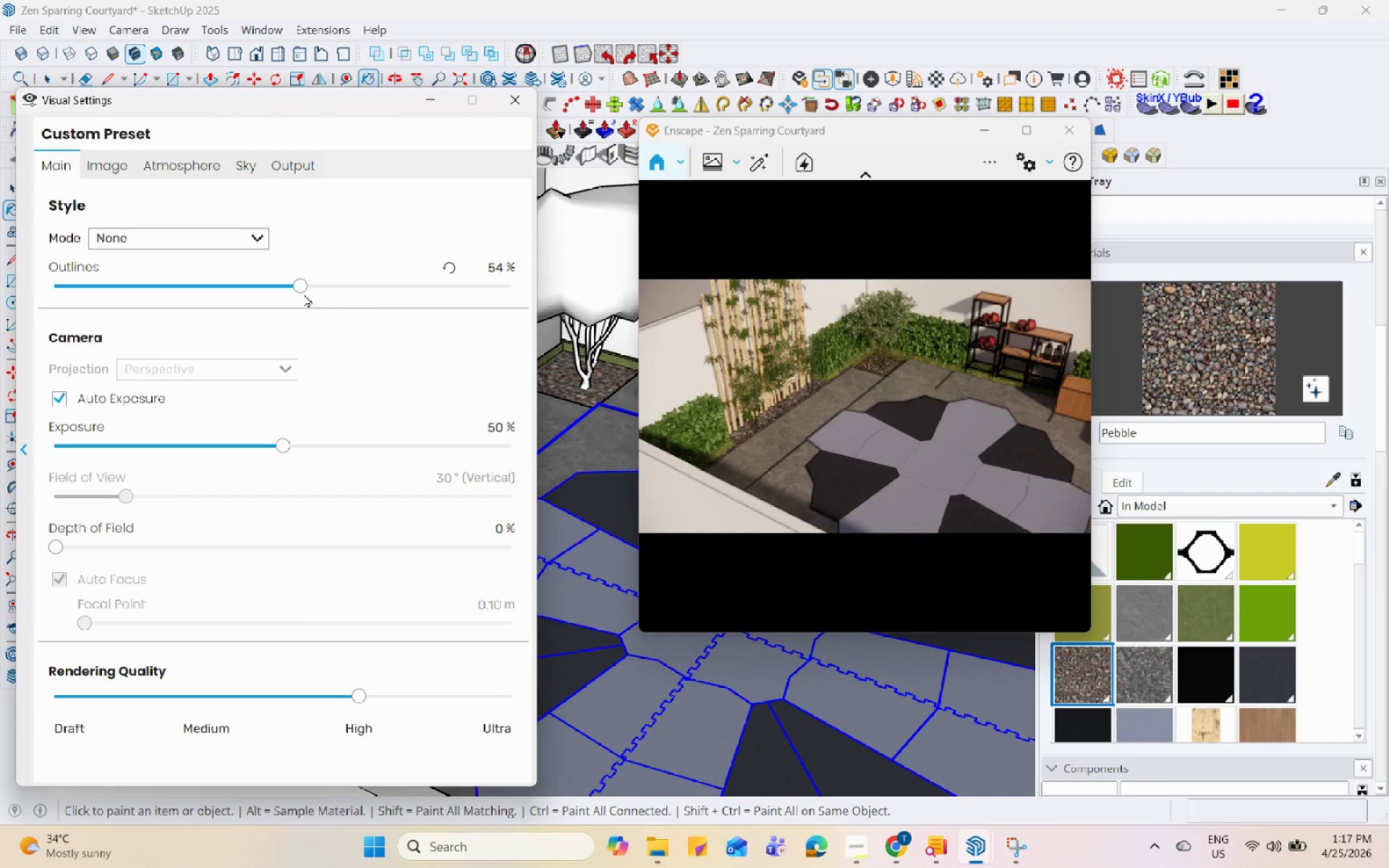 
left_click_drag(start_coordinate=[299, 290], to_coordinate=[545, 315])
 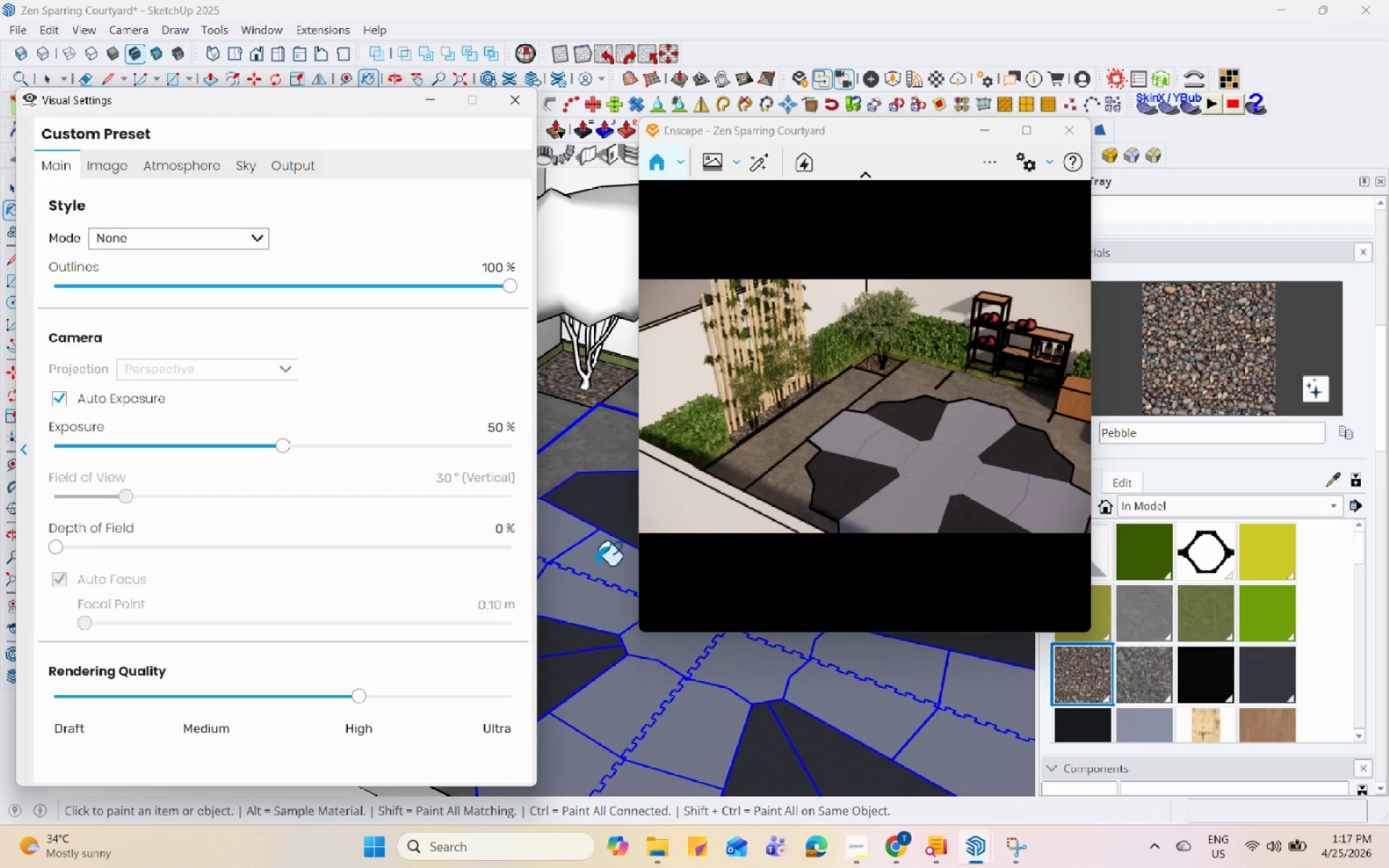 
scroll: coordinate [656, 673], scroll_direction: down, amount: 3.0
 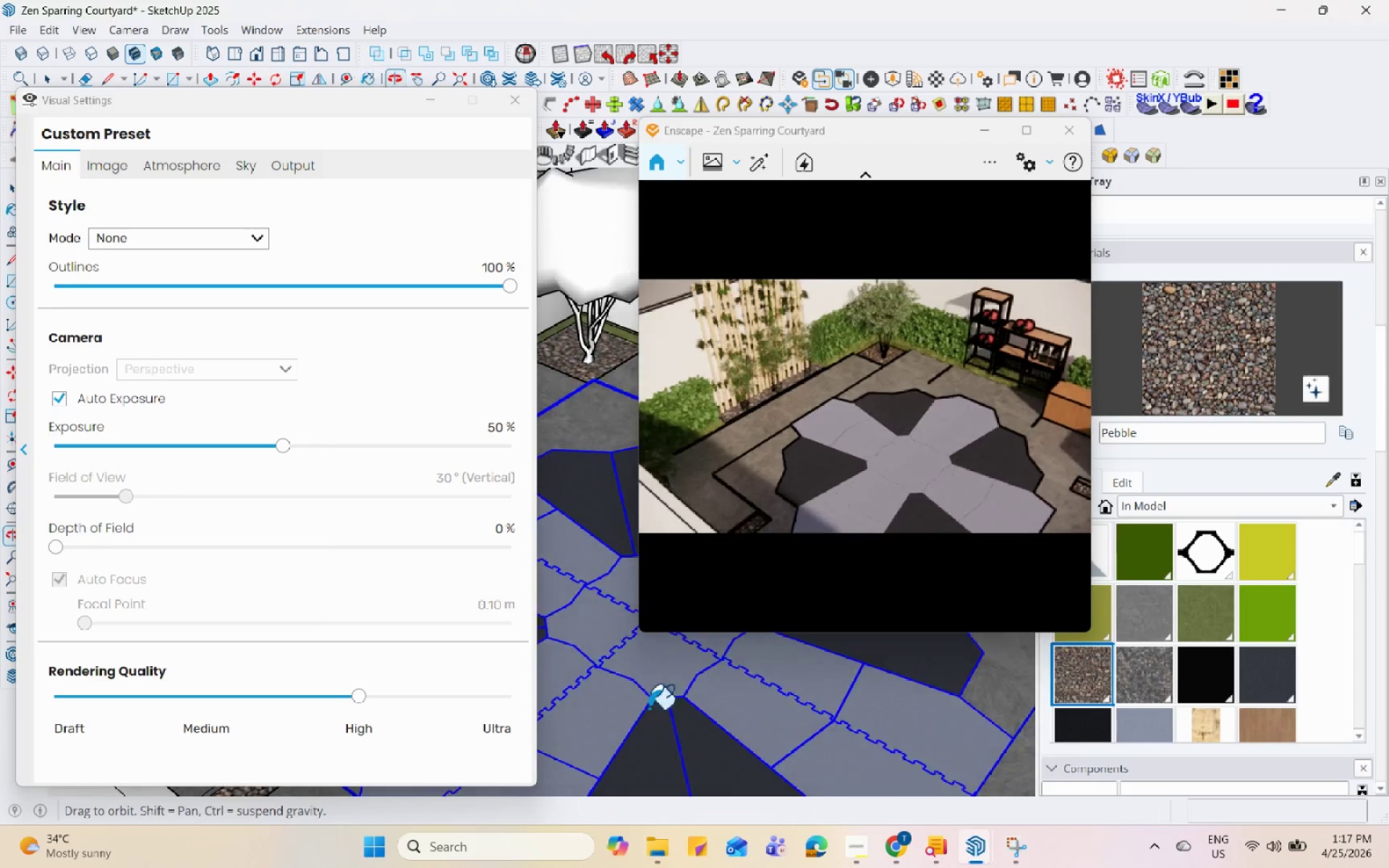 
scroll: coordinate [799, 424], scroll_direction: up, amount: 4.0
 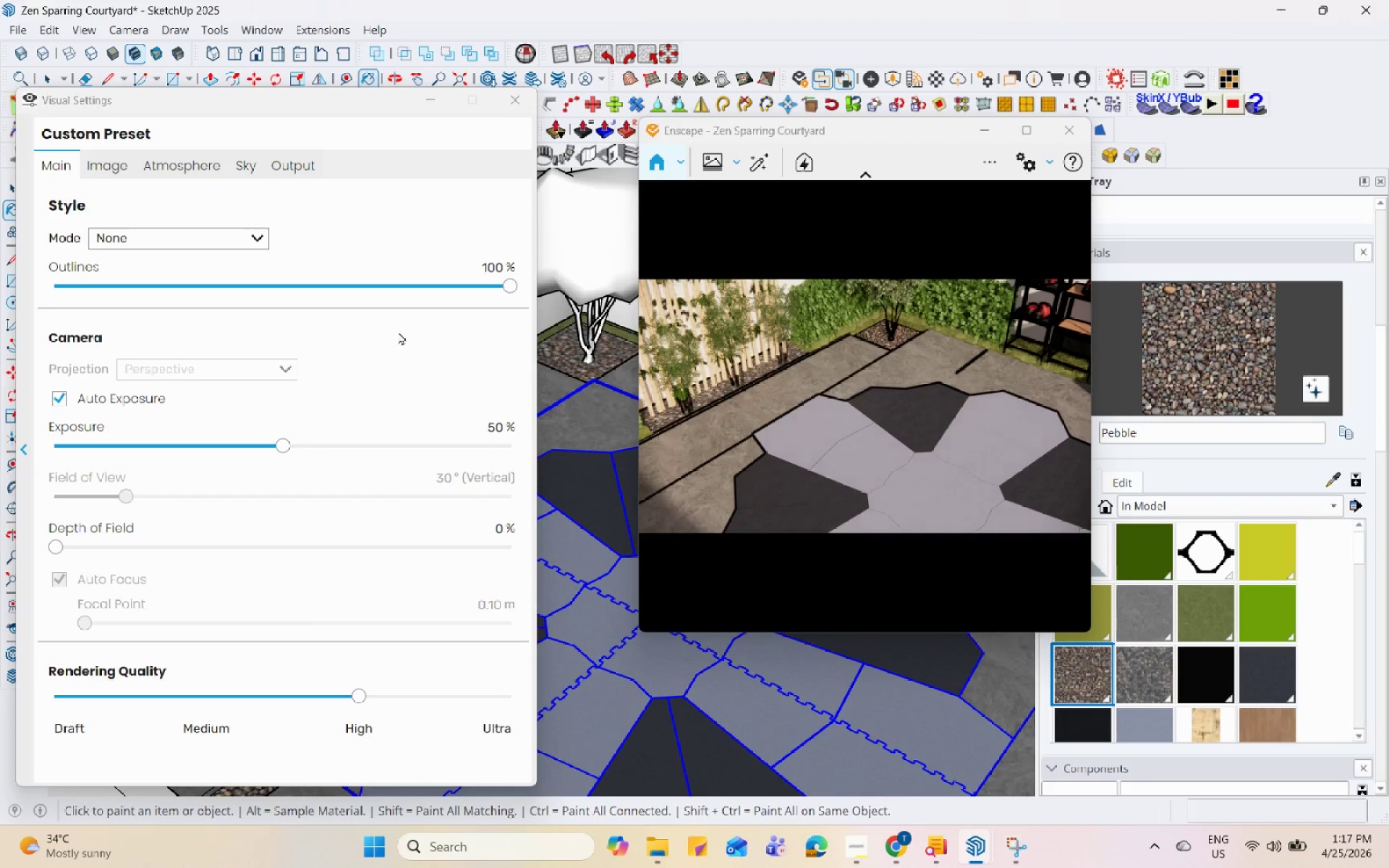 
scroll: coordinate [791, 668], scroll_direction: down, amount: 10.0
 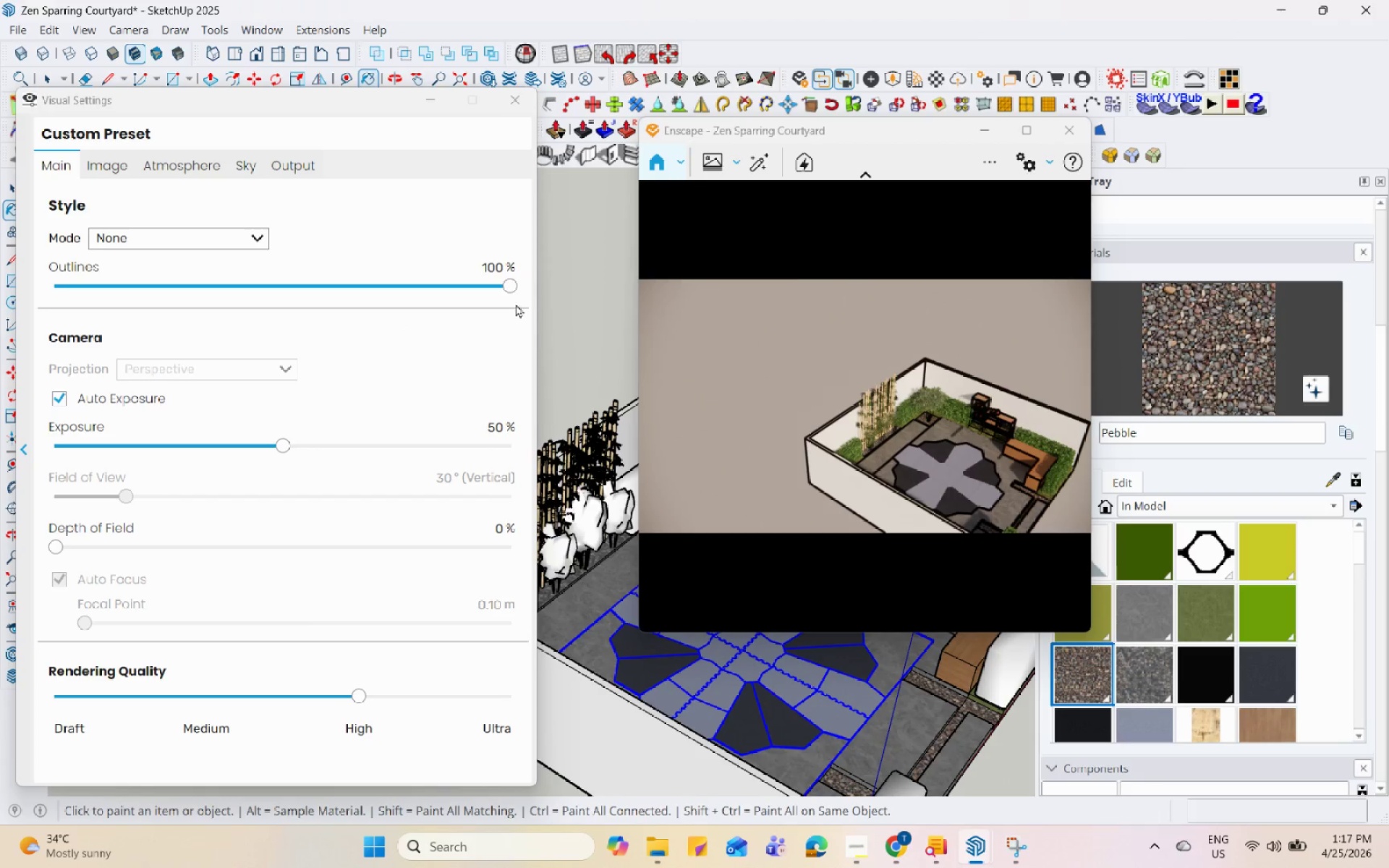 
left_click_drag(start_coordinate=[513, 282], to_coordinate=[263, 297])
 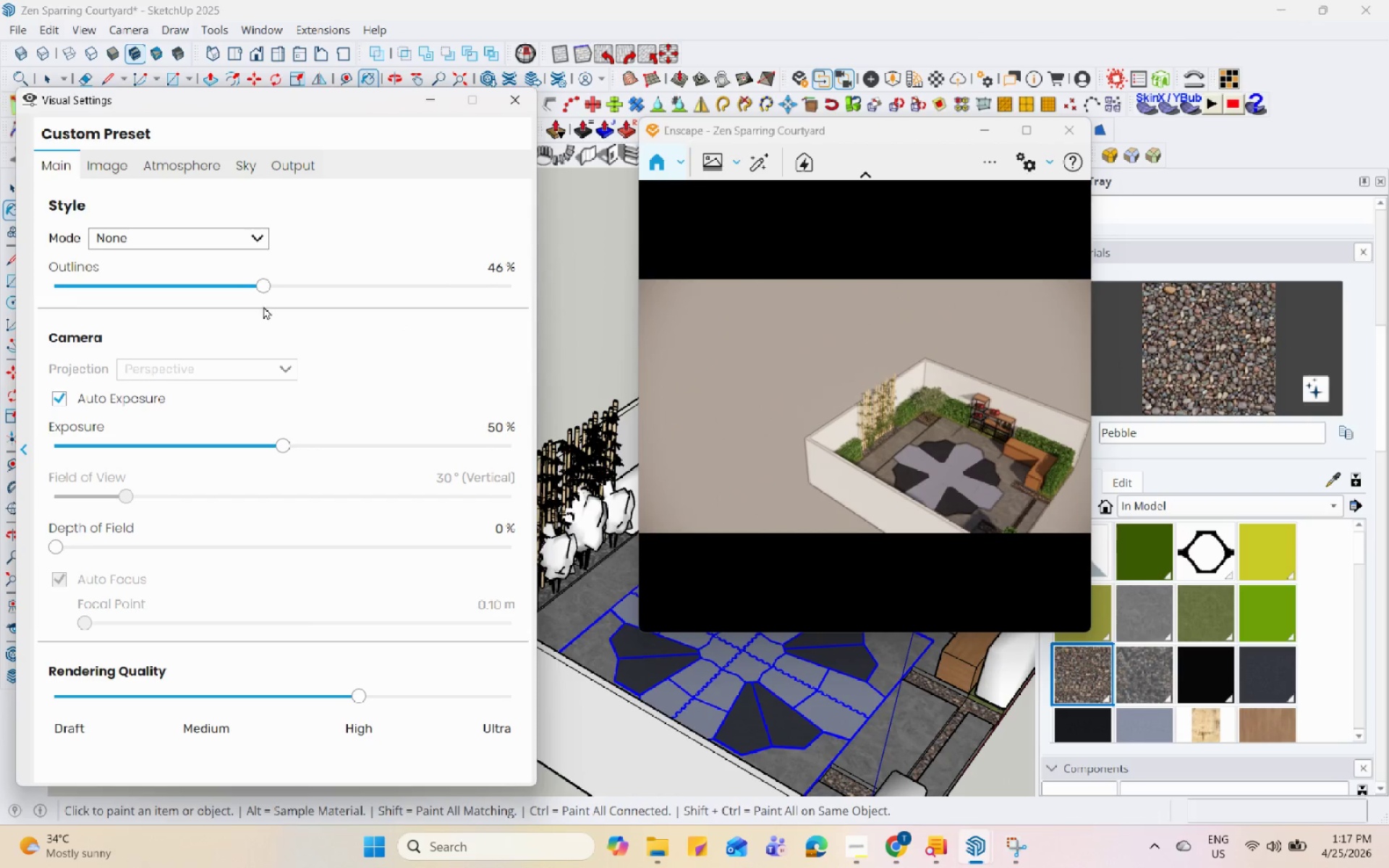 
mouse_move([244, 360])
 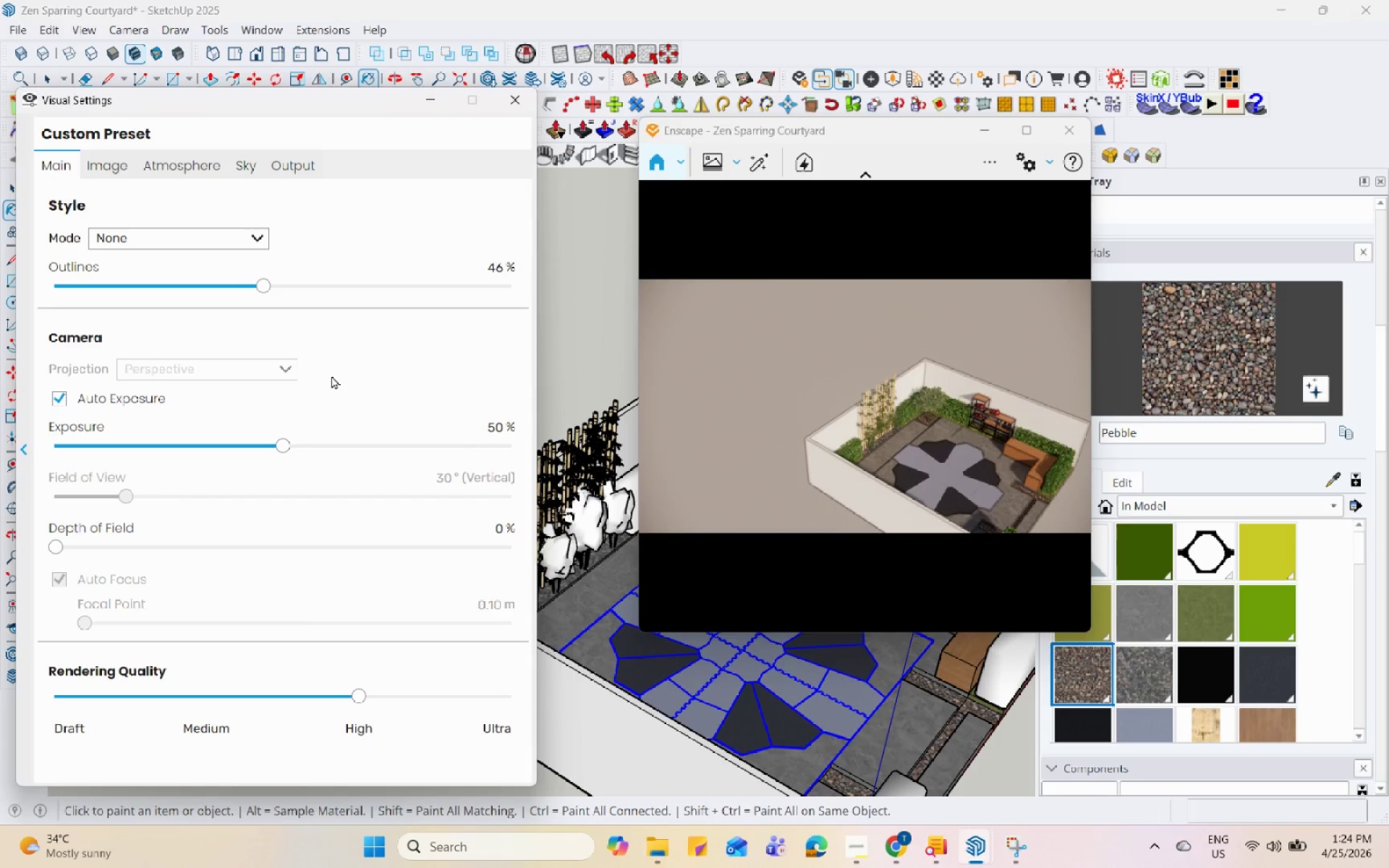 
wait(410.2)
 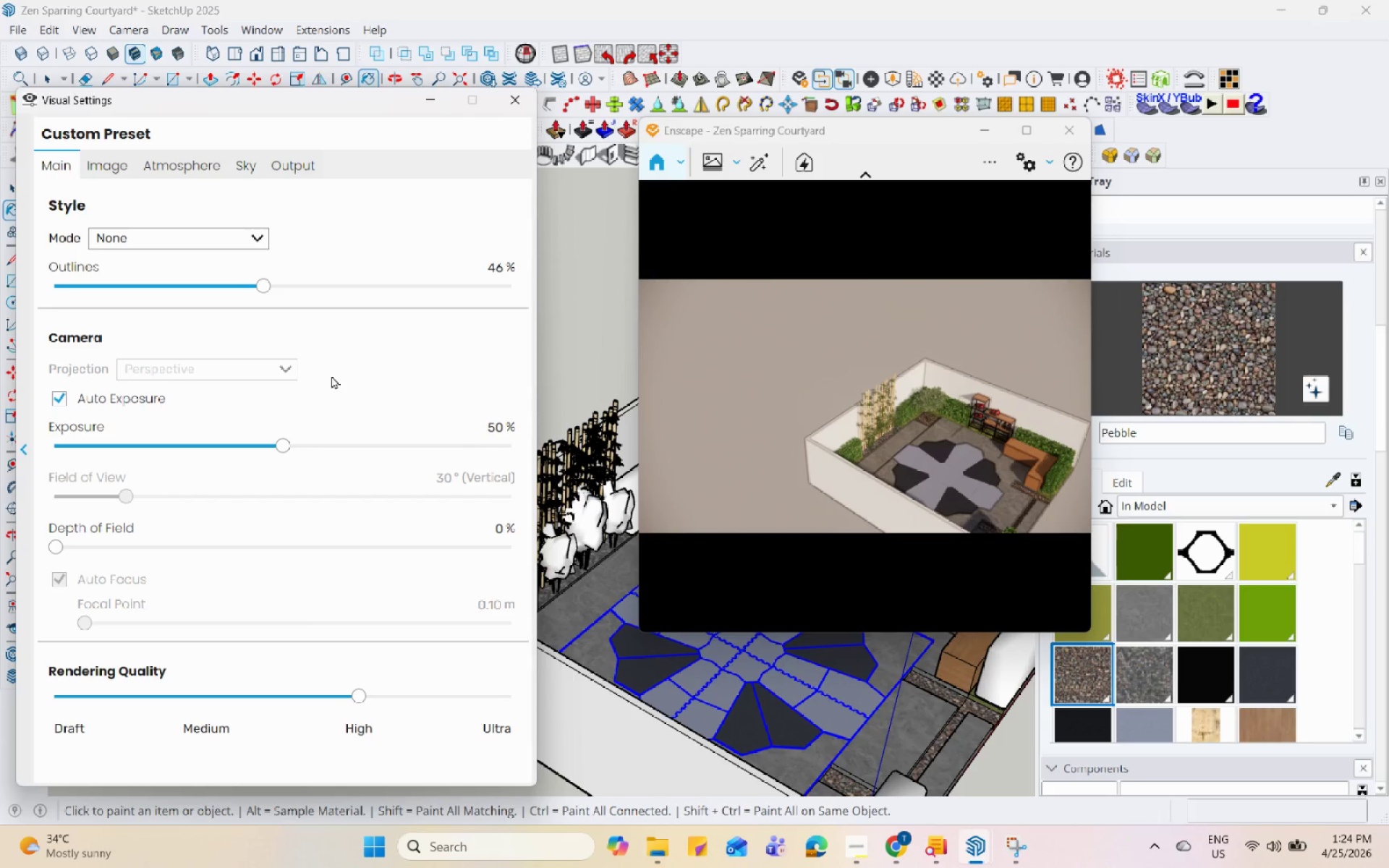 
scroll: coordinate [730, 699], scroll_direction: down, amount: 12.0
 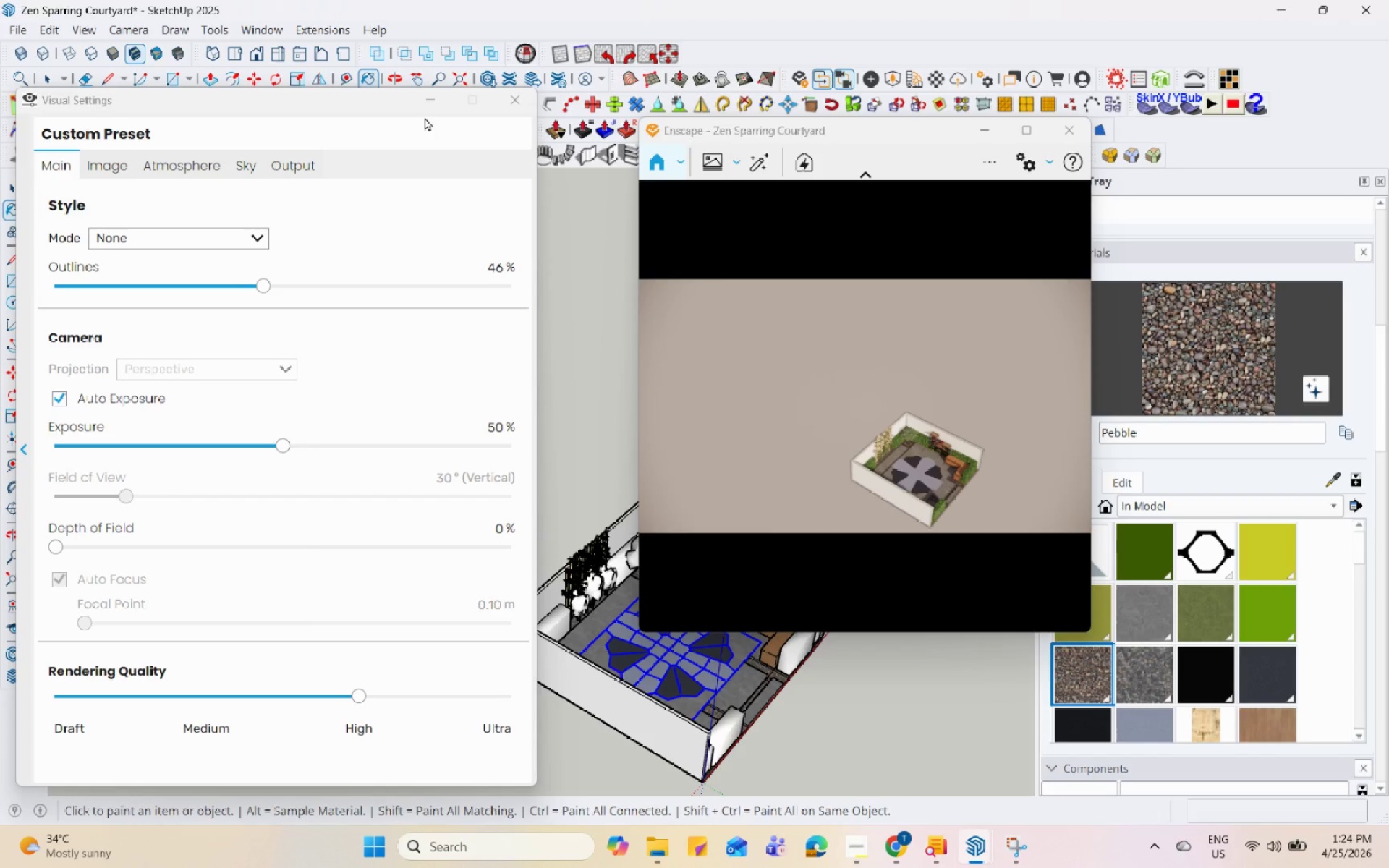 
scroll: coordinate [519, 467], scroll_direction: up, amount: 19.0
 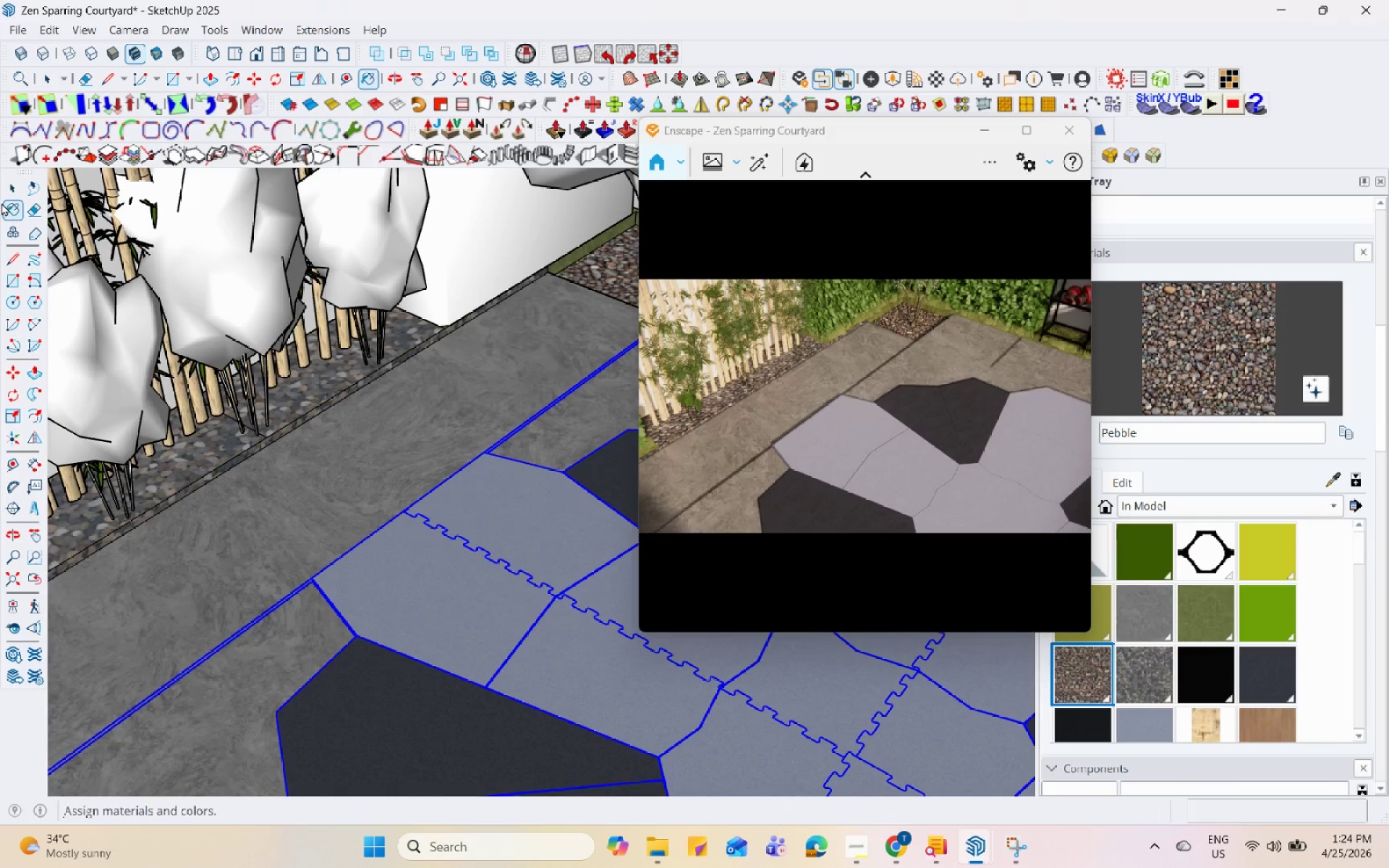 
left_click([12, 194])
 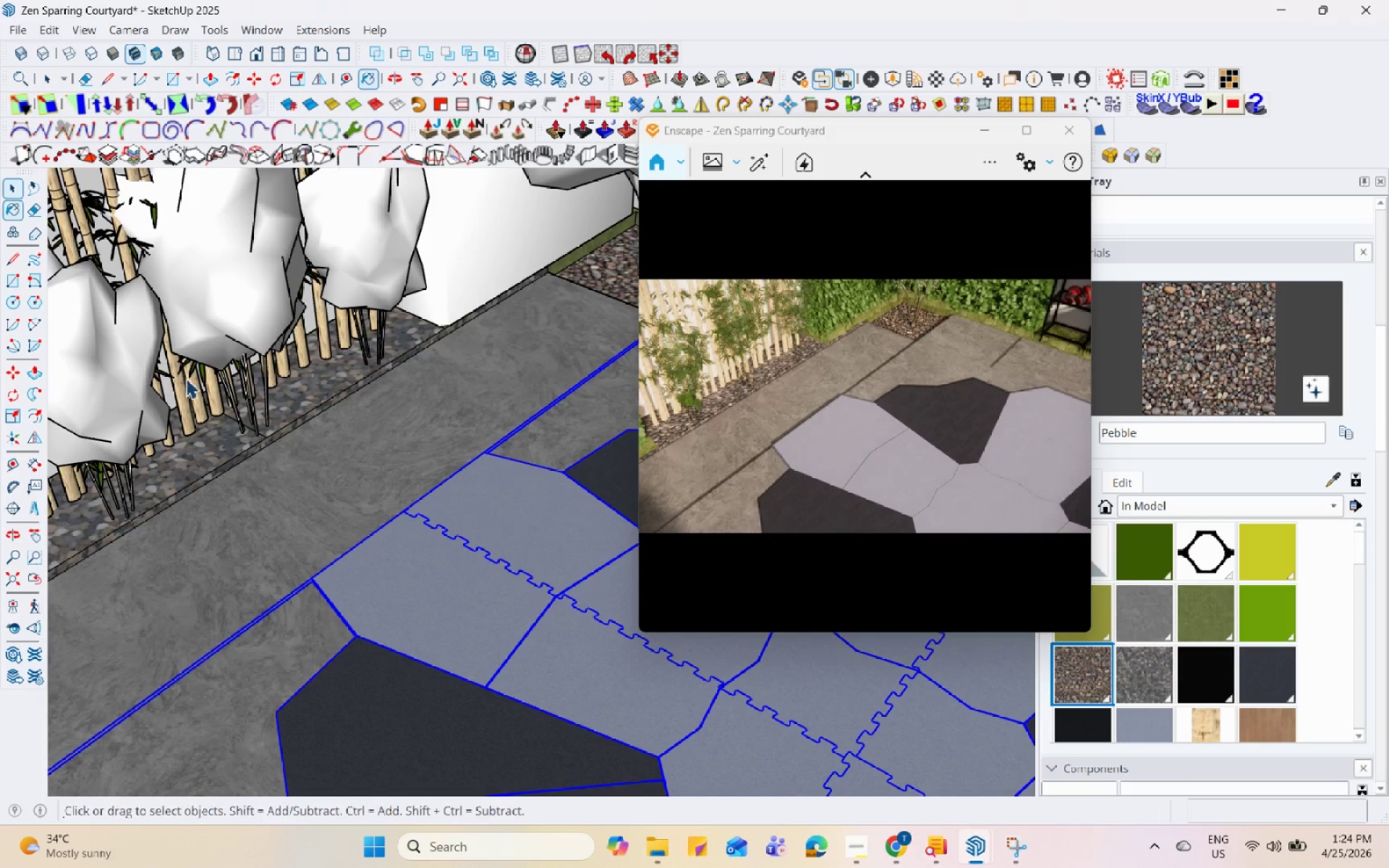 
scroll: coordinate [331, 540], scroll_direction: down, amount: 7.0
 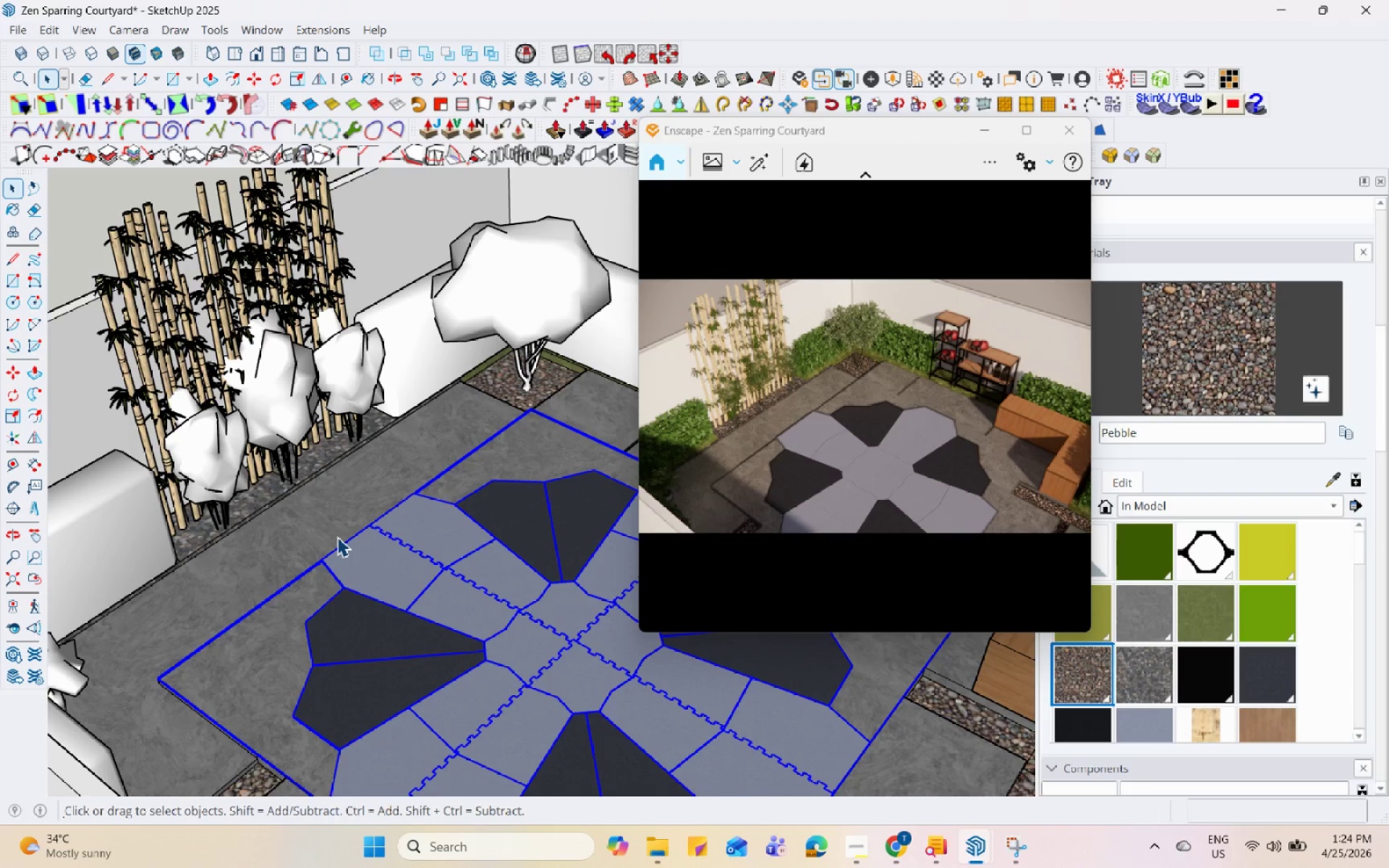 
wait(17.43)
 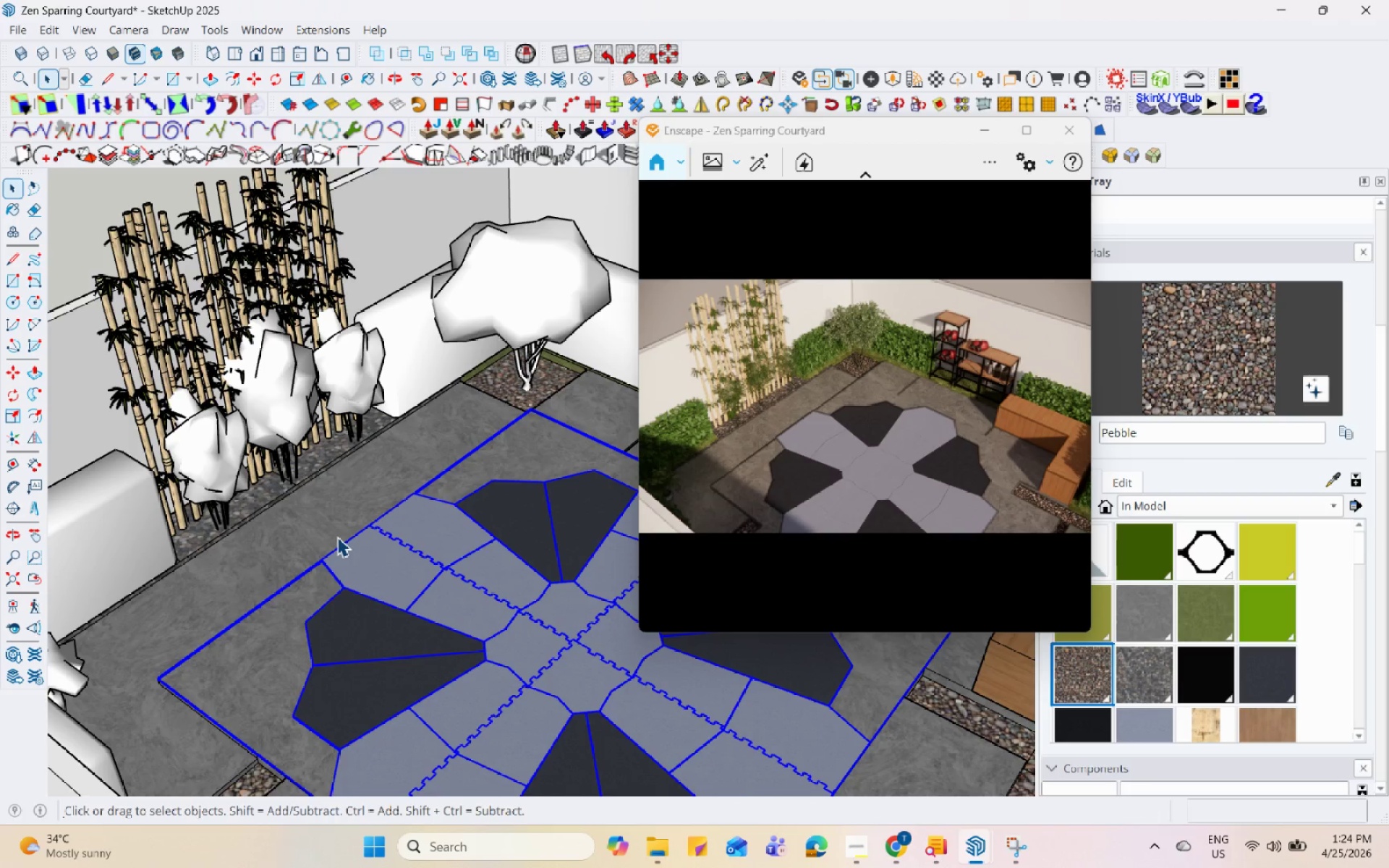 
left_click([1027, 171])
 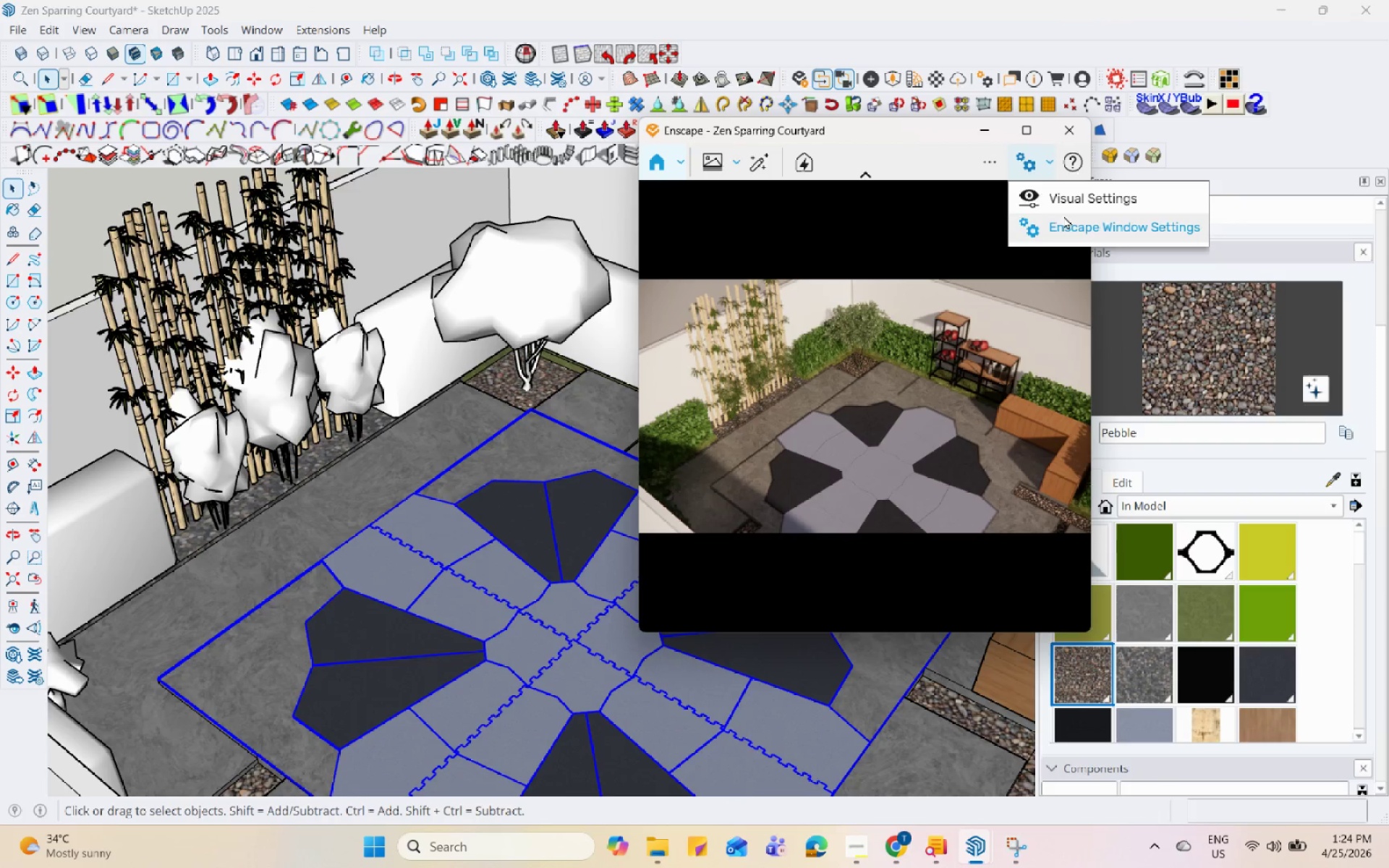 
left_click([1066, 204])
 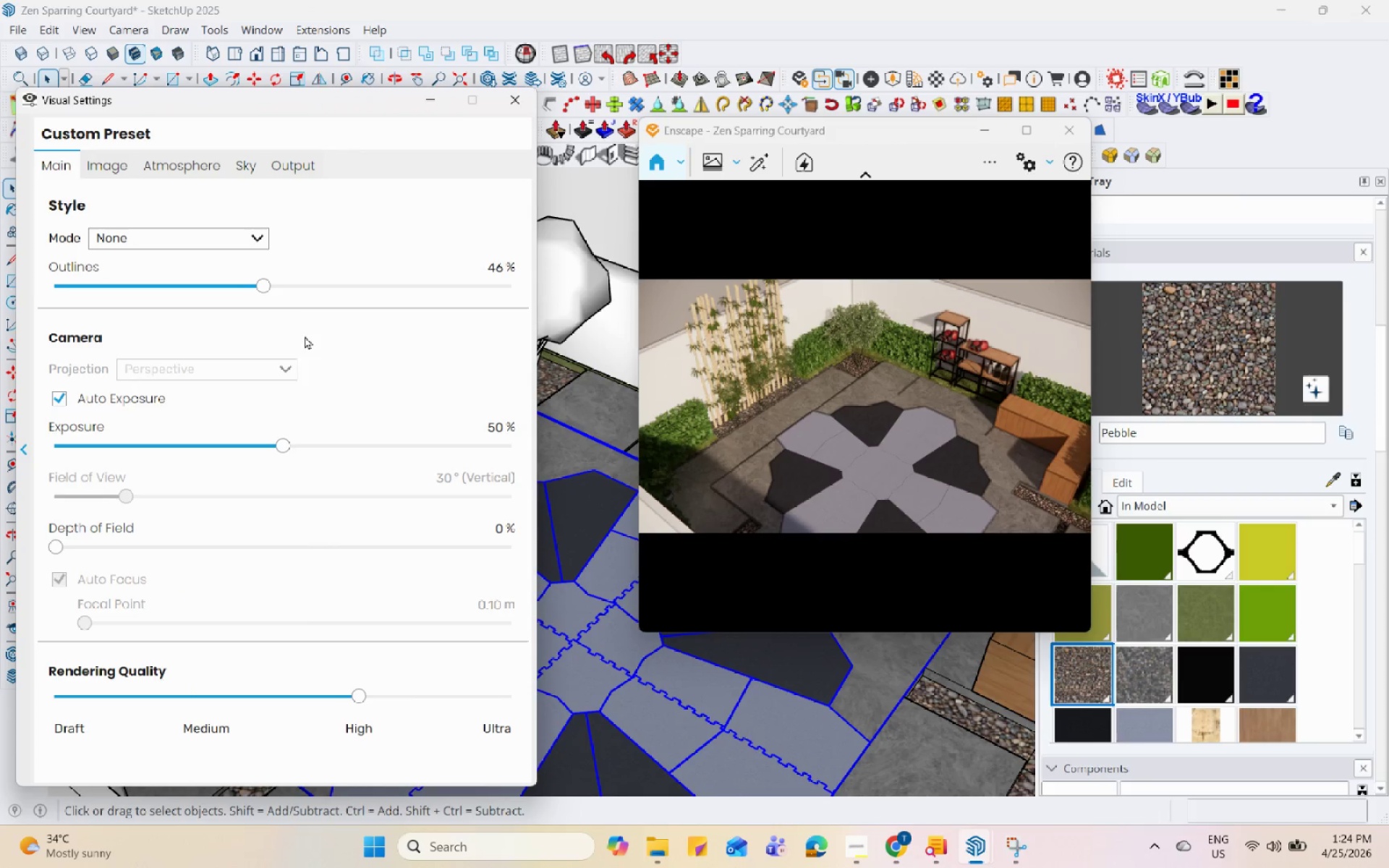 
left_click_drag(start_coordinate=[256, 280], to_coordinate=[145, 291])
 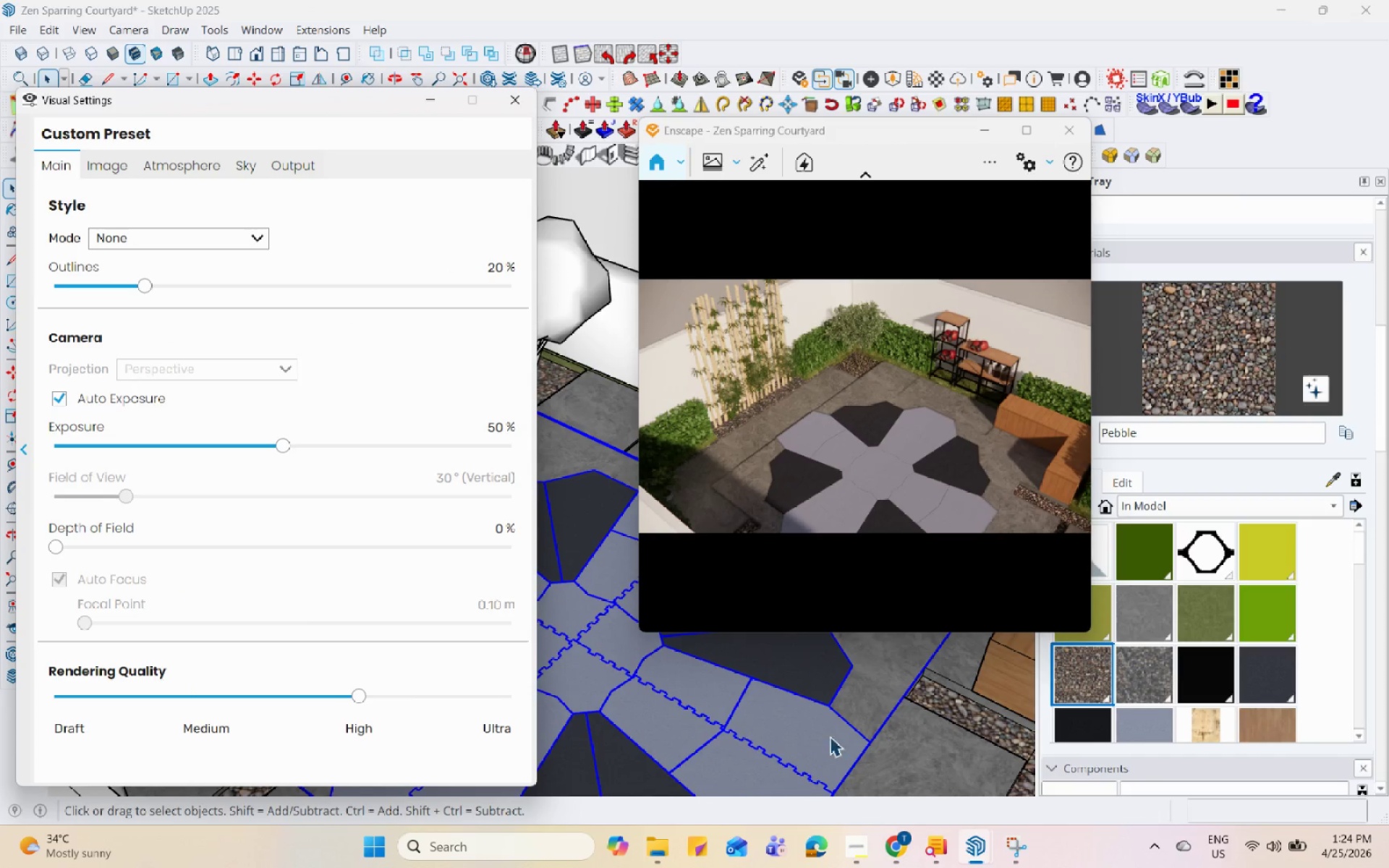 
scroll: coordinate [734, 686], scroll_direction: up, amount: 11.0
 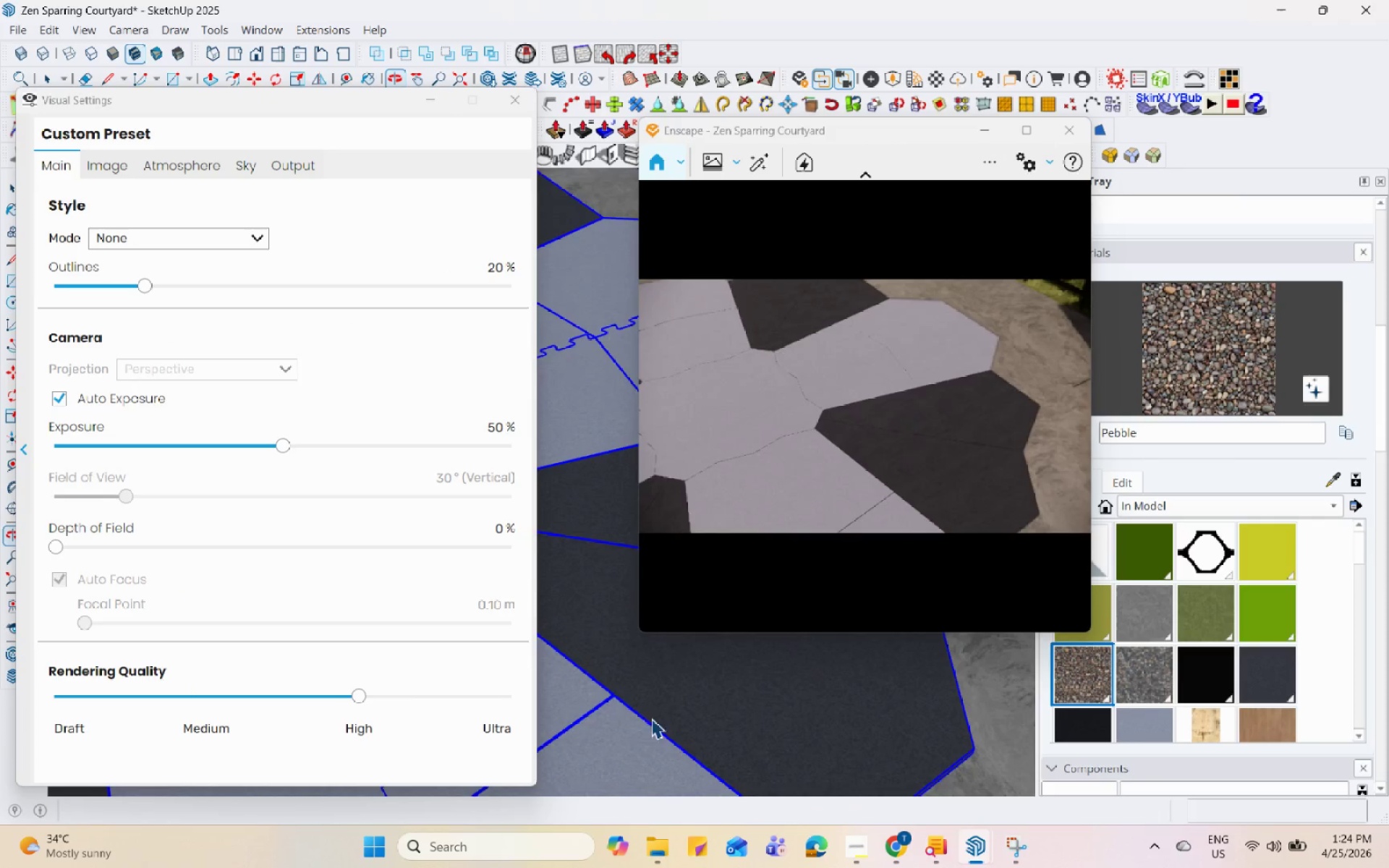 
scroll: coordinate [713, 705], scroll_direction: down, amount: 7.0
 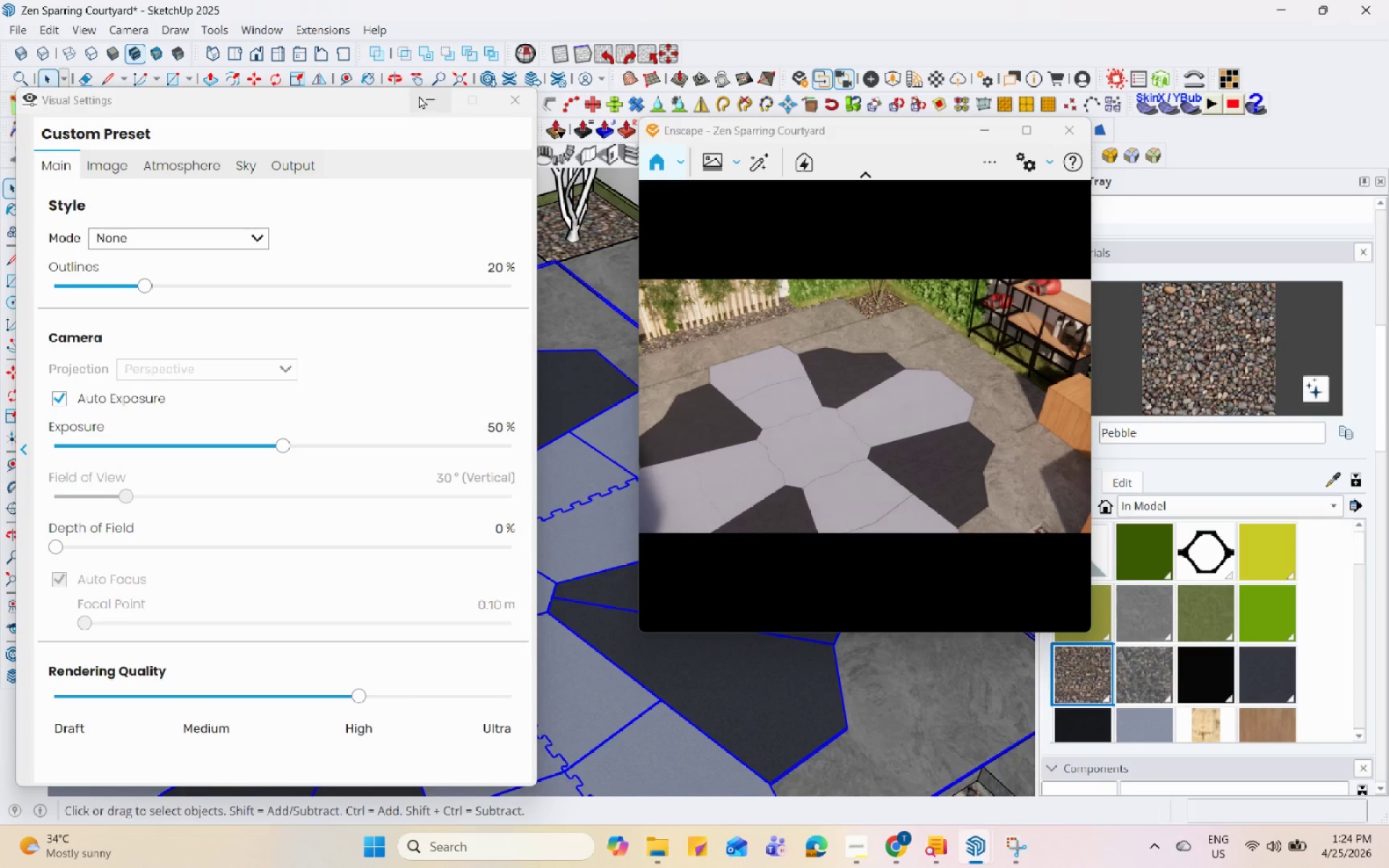 
key(Space)
 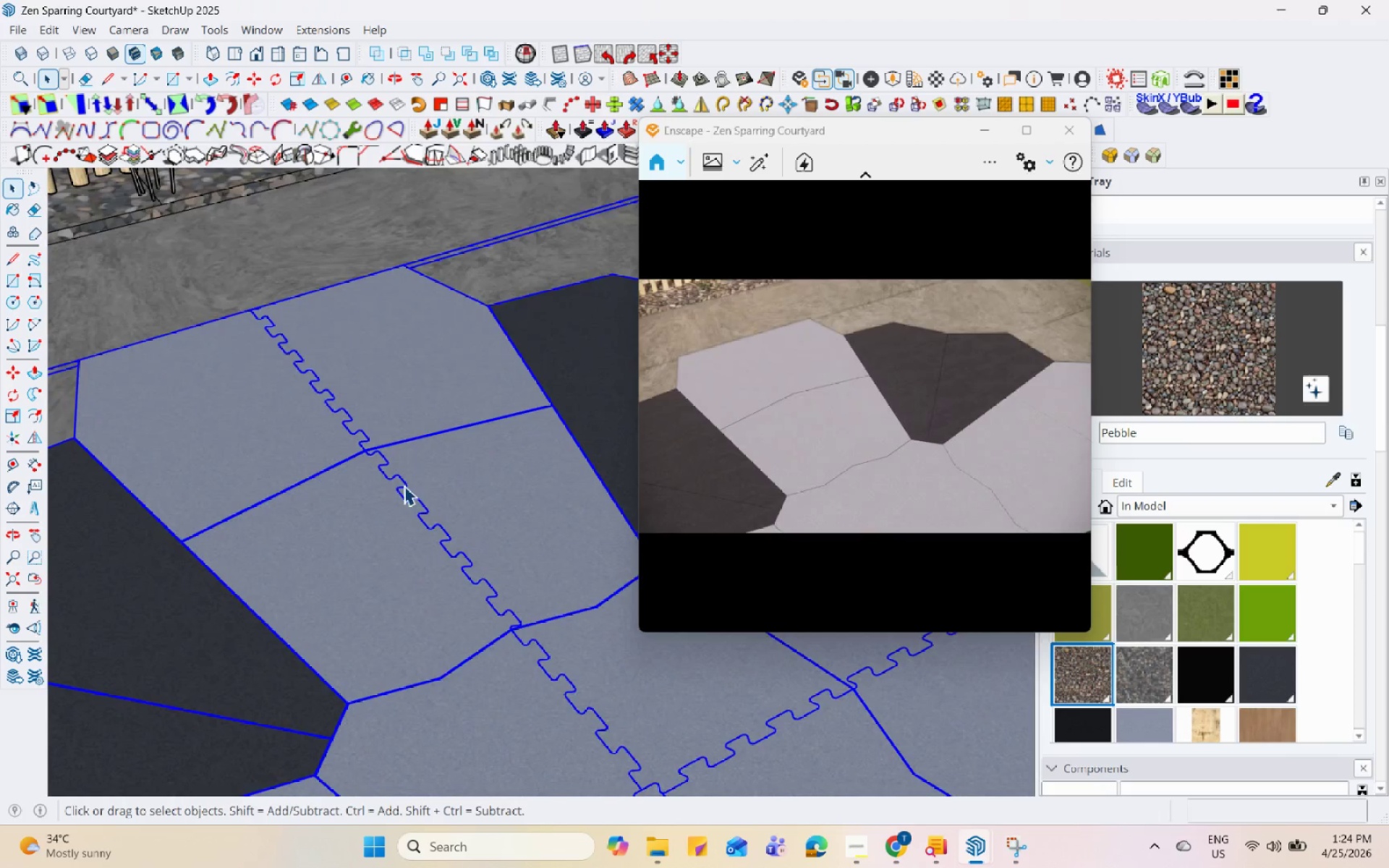 
double_click([404, 483])
 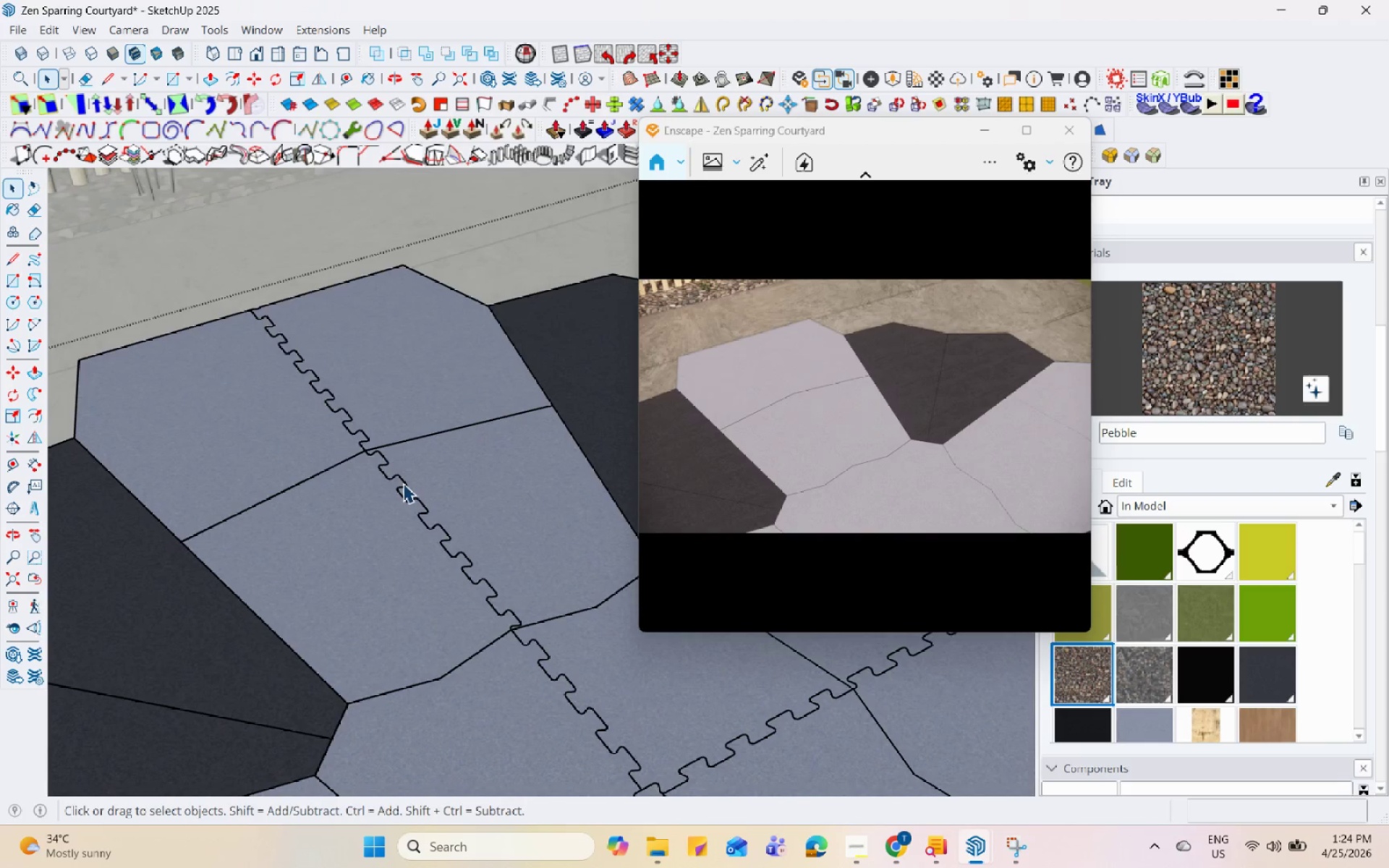 
scroll: coordinate [387, 498], scroll_direction: up, amount: 6.0
 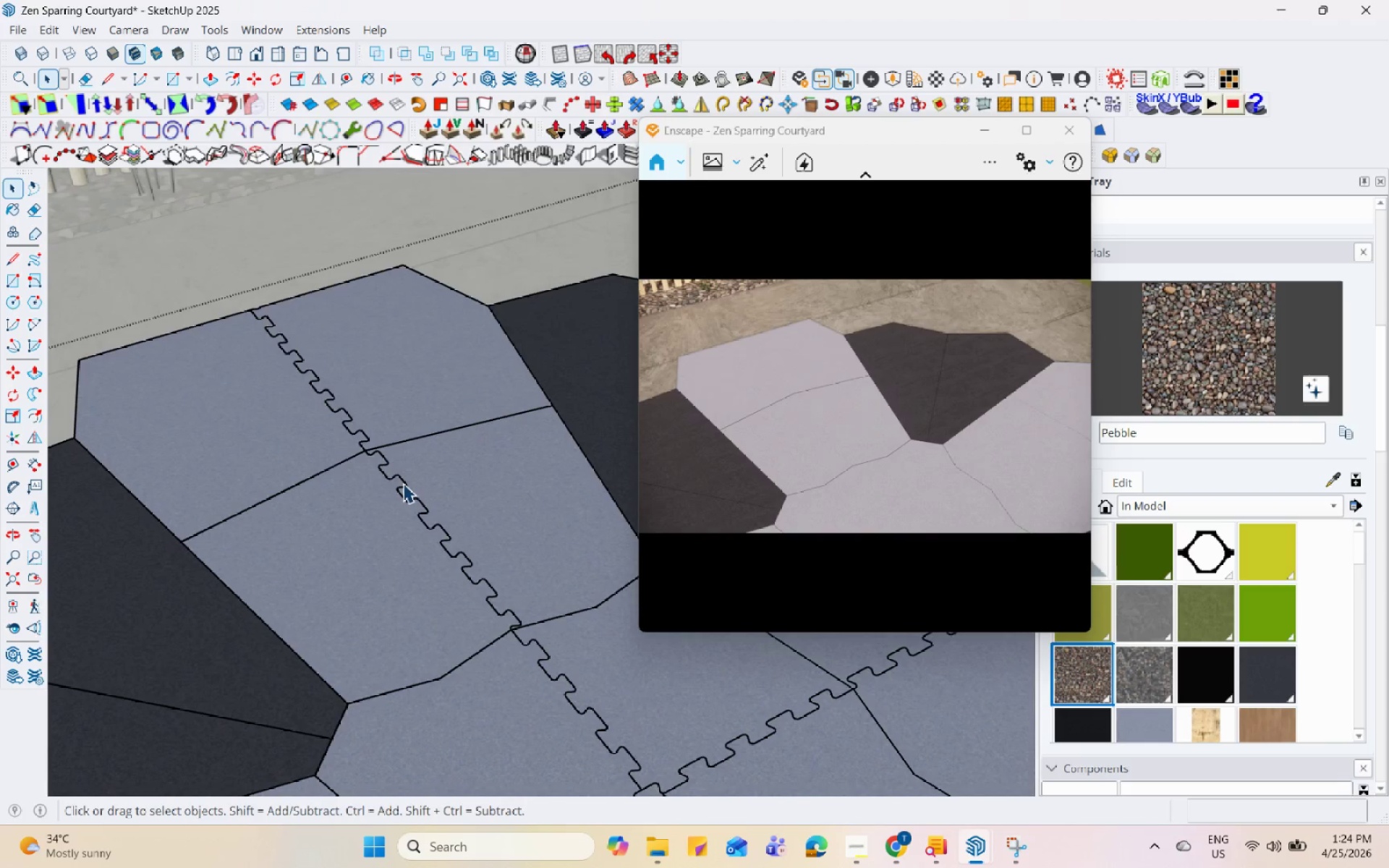 
triple_click([405, 485])
 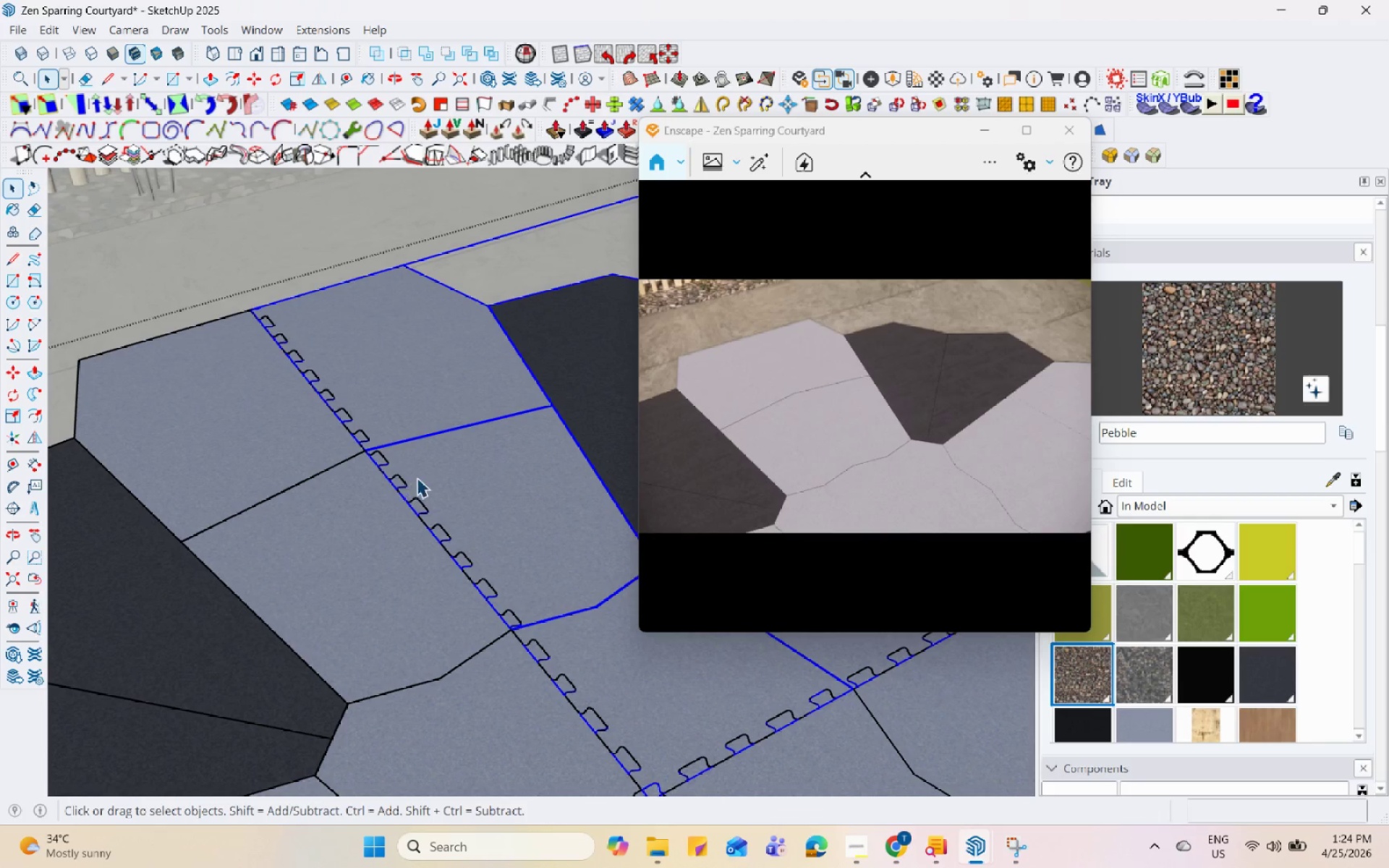 
triple_click([422, 473])
 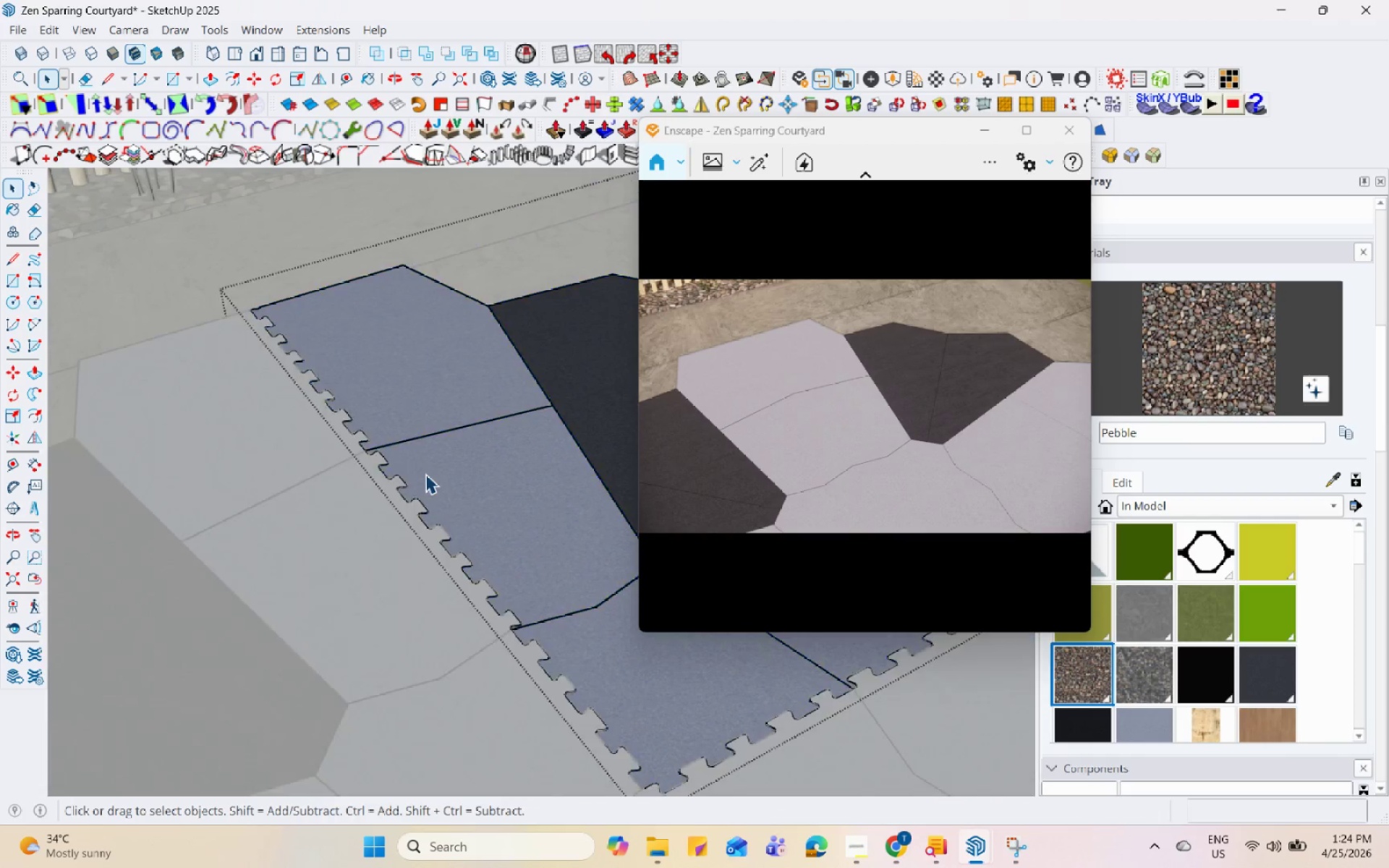 
triple_click([425, 474])
 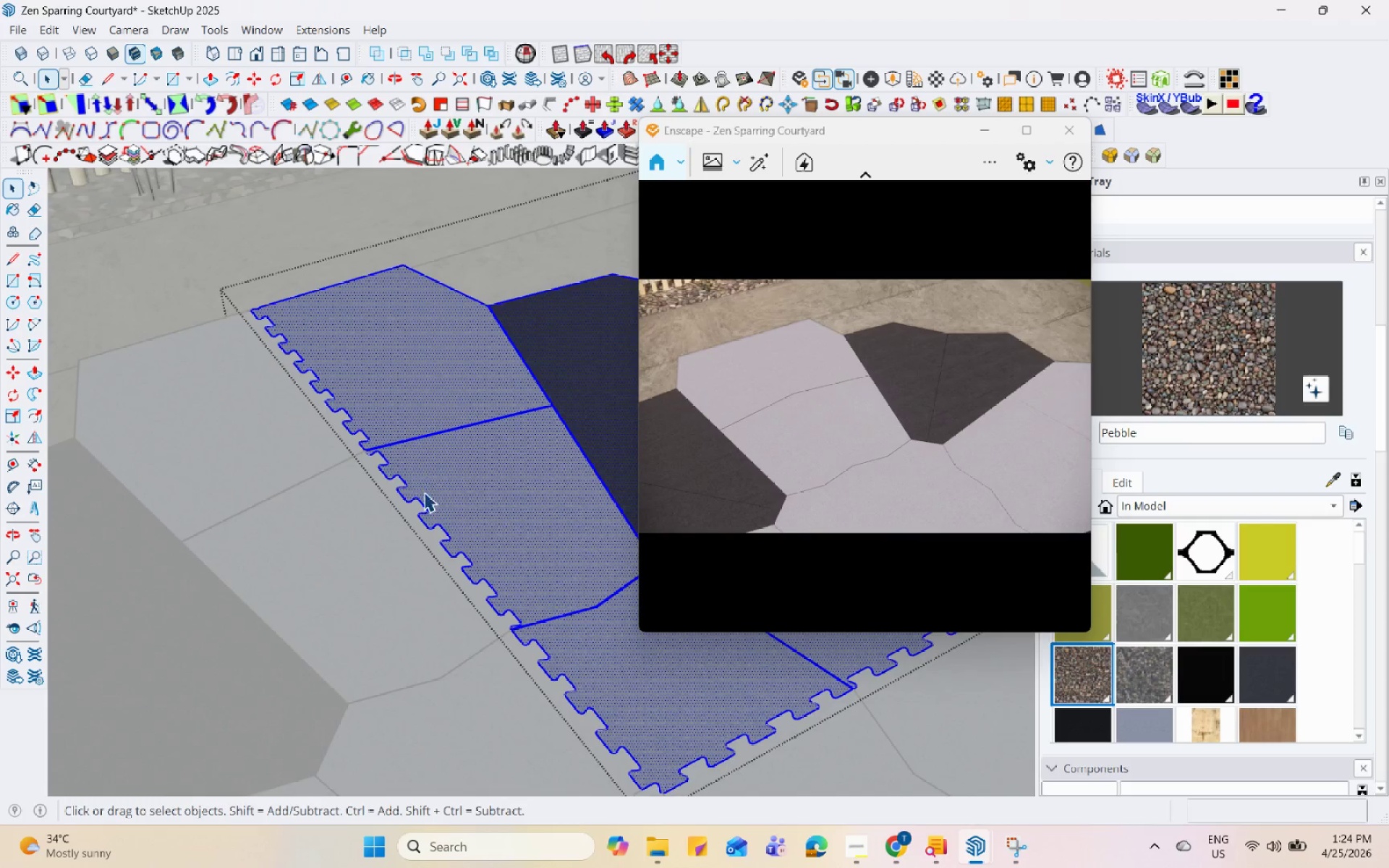 
scroll: coordinate [413, 513], scroll_direction: down, amount: 2.0
 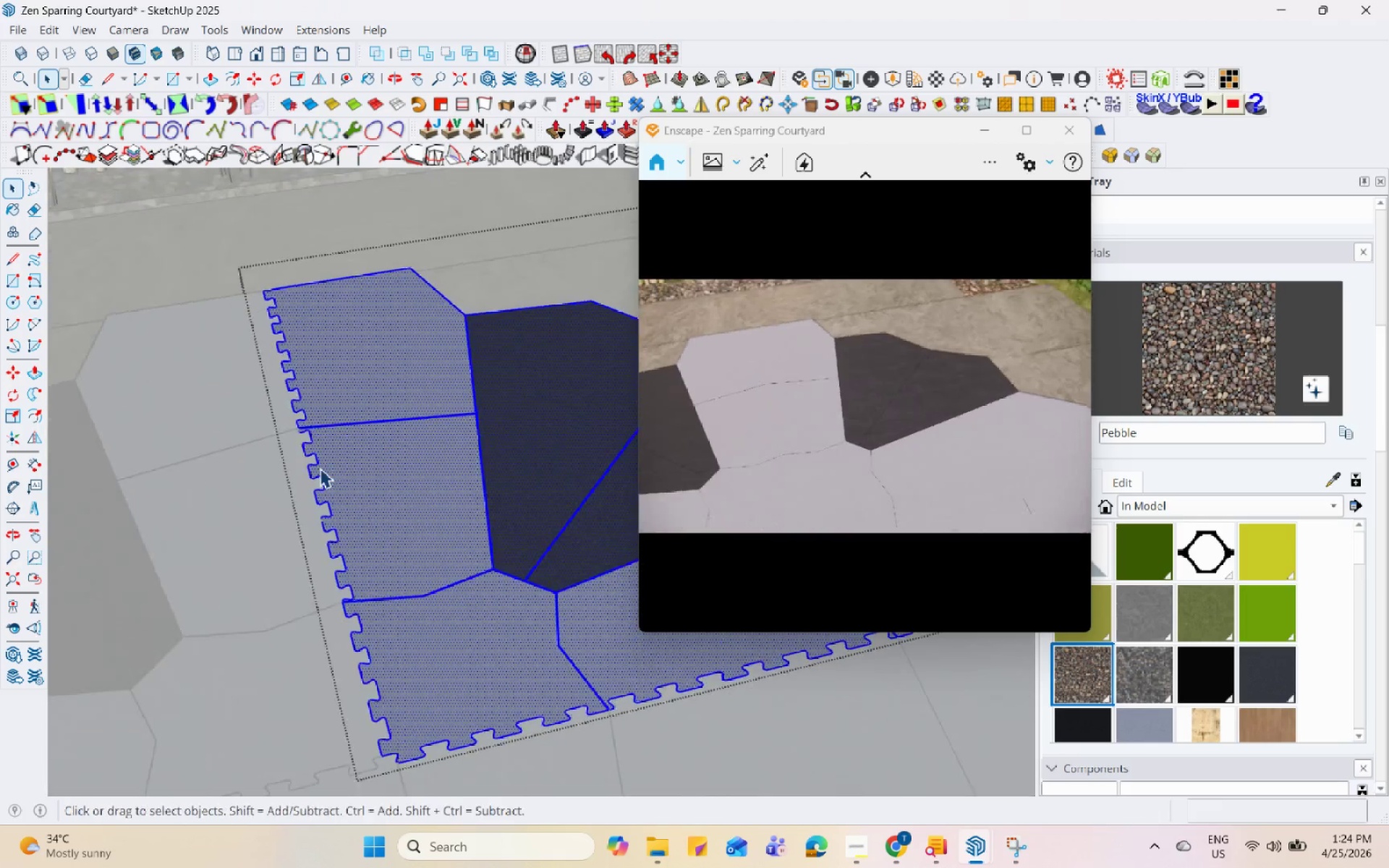 
left_click_drag(start_coordinate=[255, 290], to_coordinate=[354, 700])
 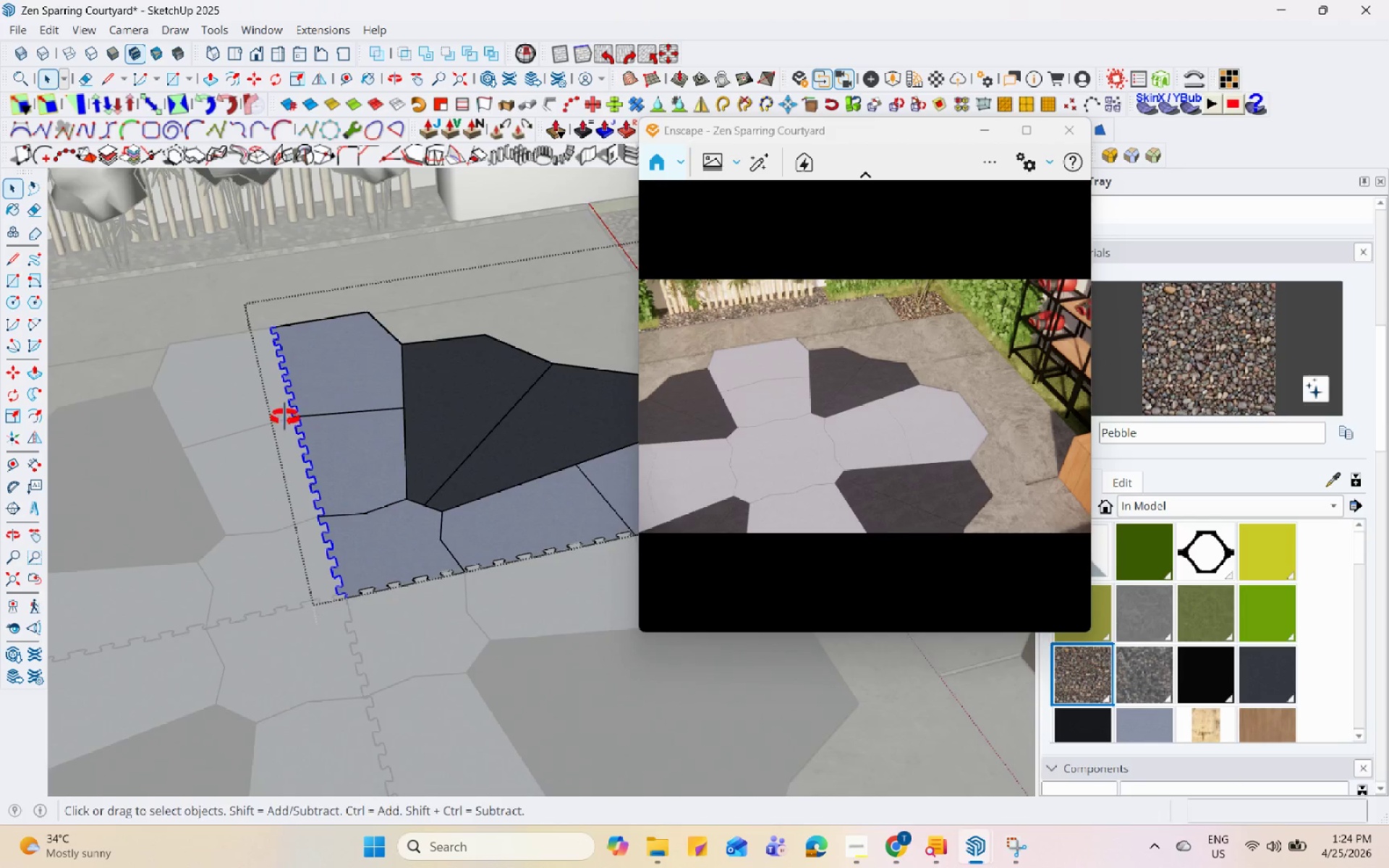 
scroll: coordinate [284, 399], scroll_direction: down, amount: 5.0
 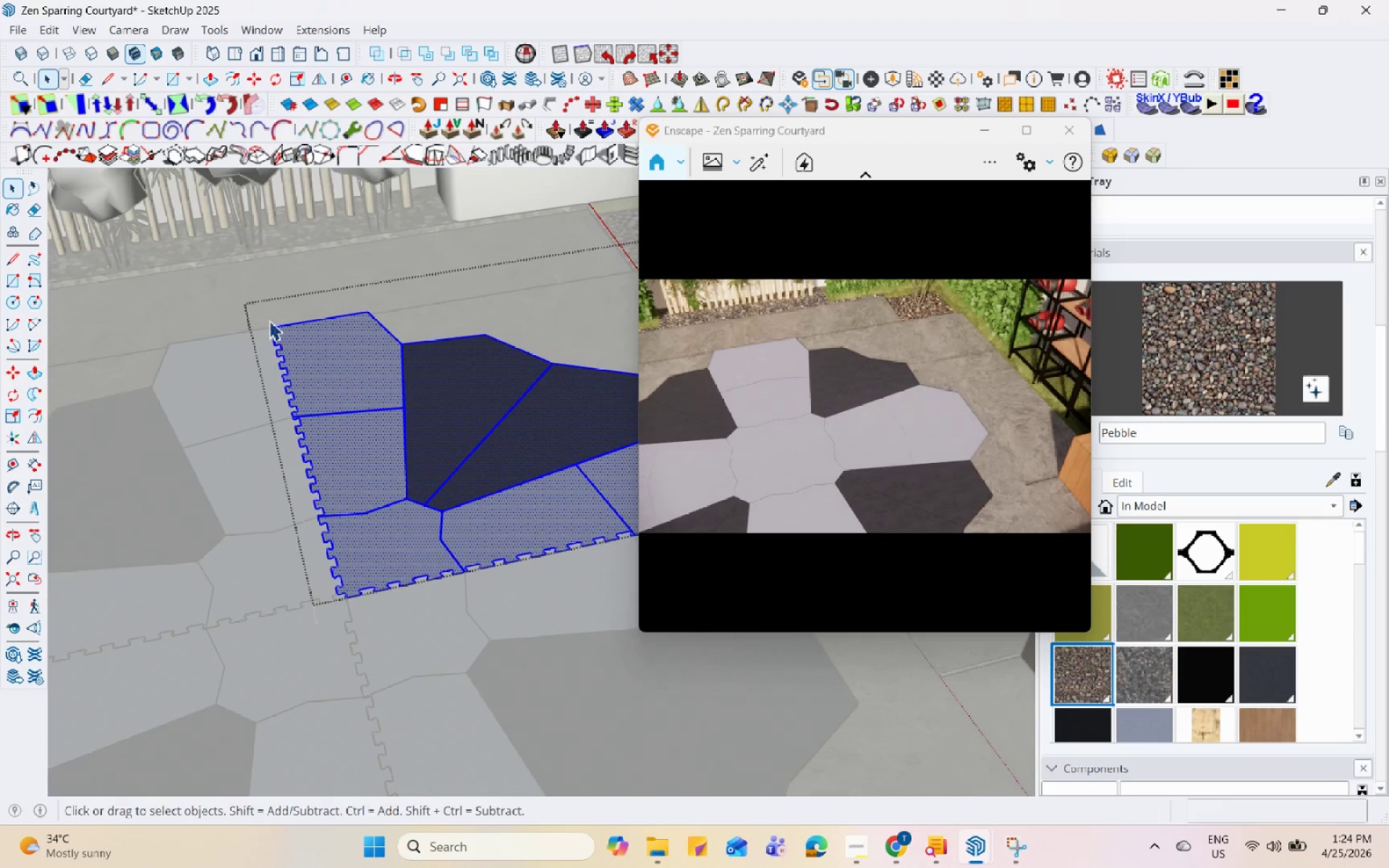 
scroll: coordinate [375, 657], scroll_direction: up, amount: 19.0
 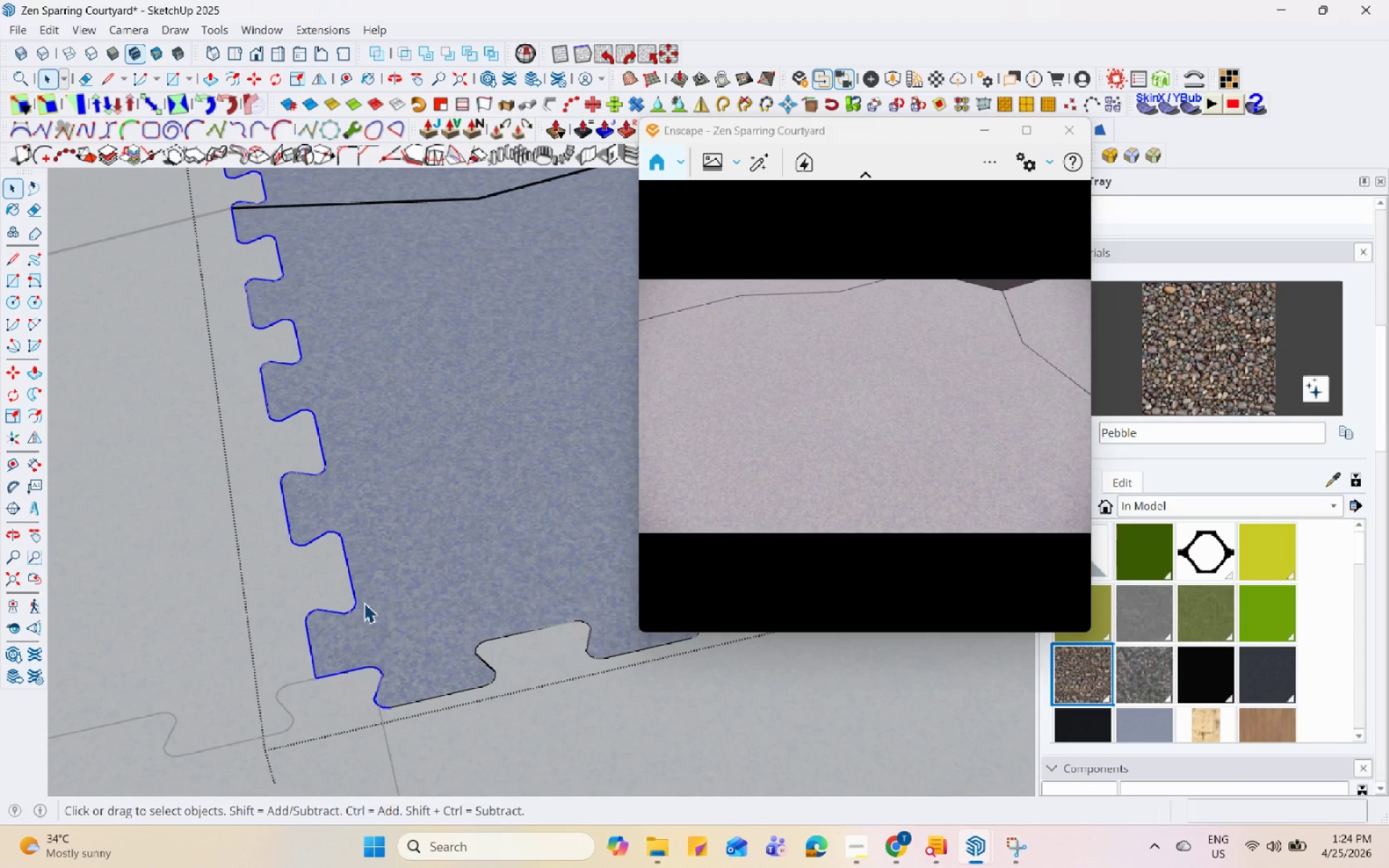 
scroll: coordinate [347, 631], scroll_direction: down, amount: 7.0
 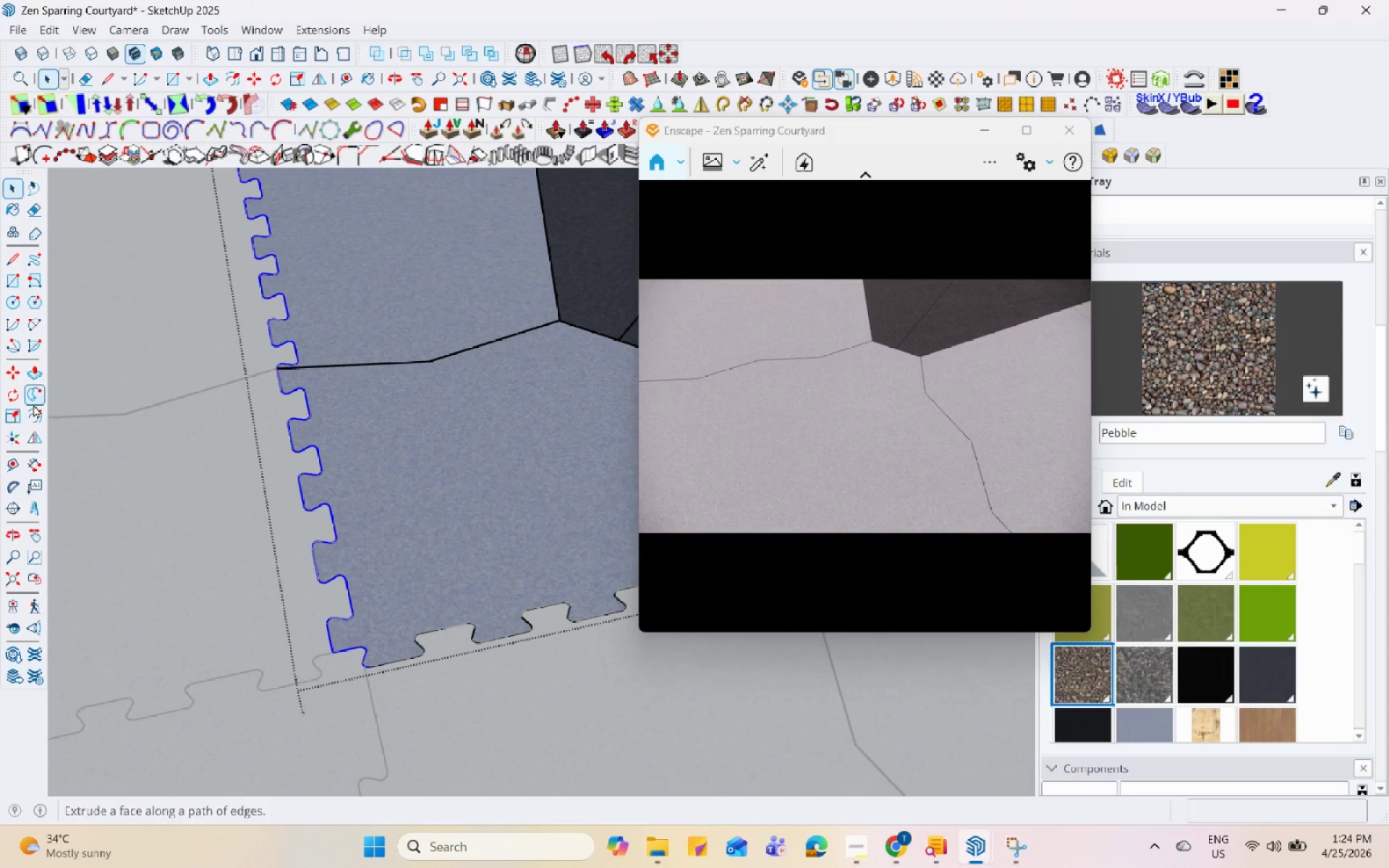 
double_click([41, 419])
 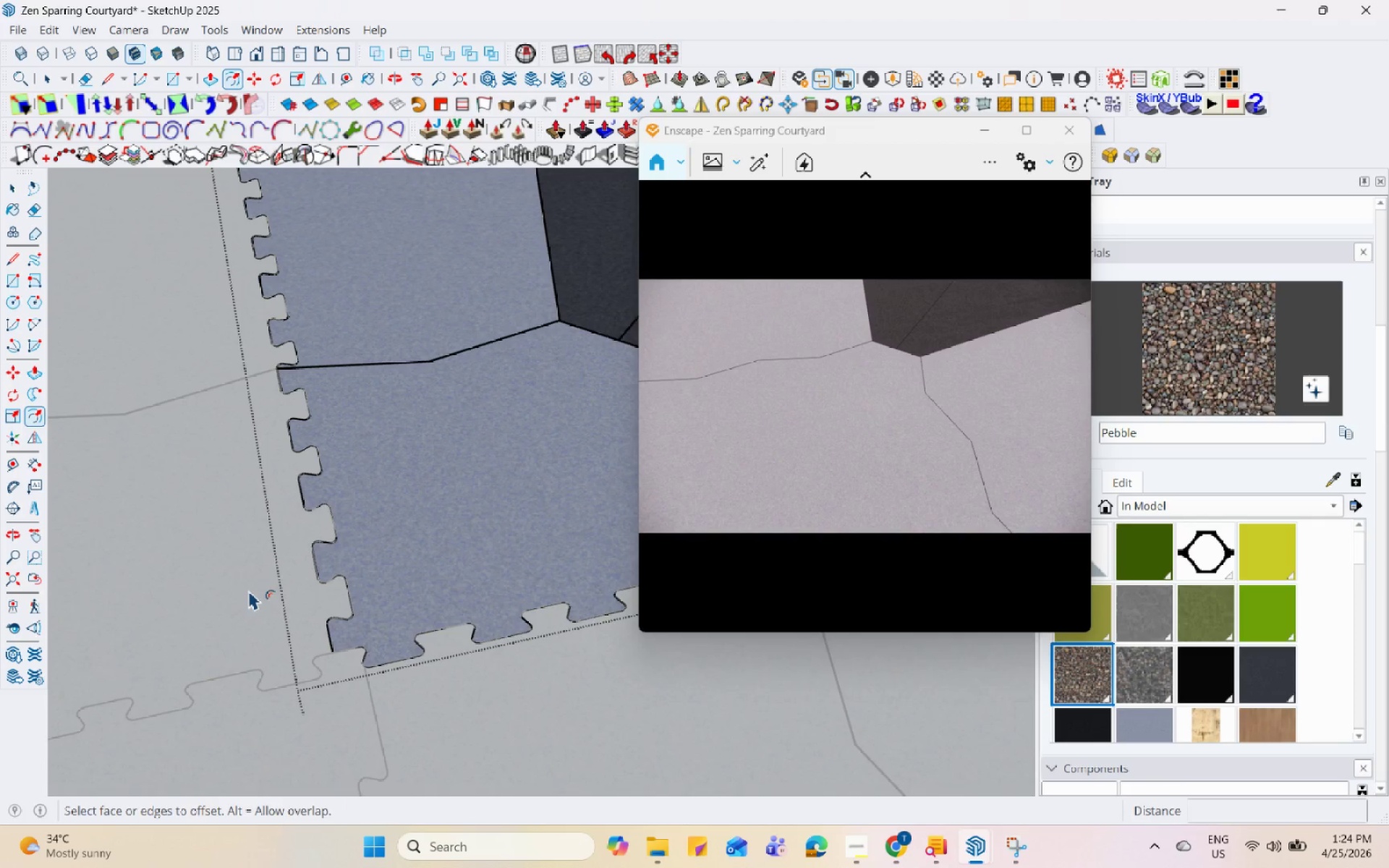 
key(Space)
 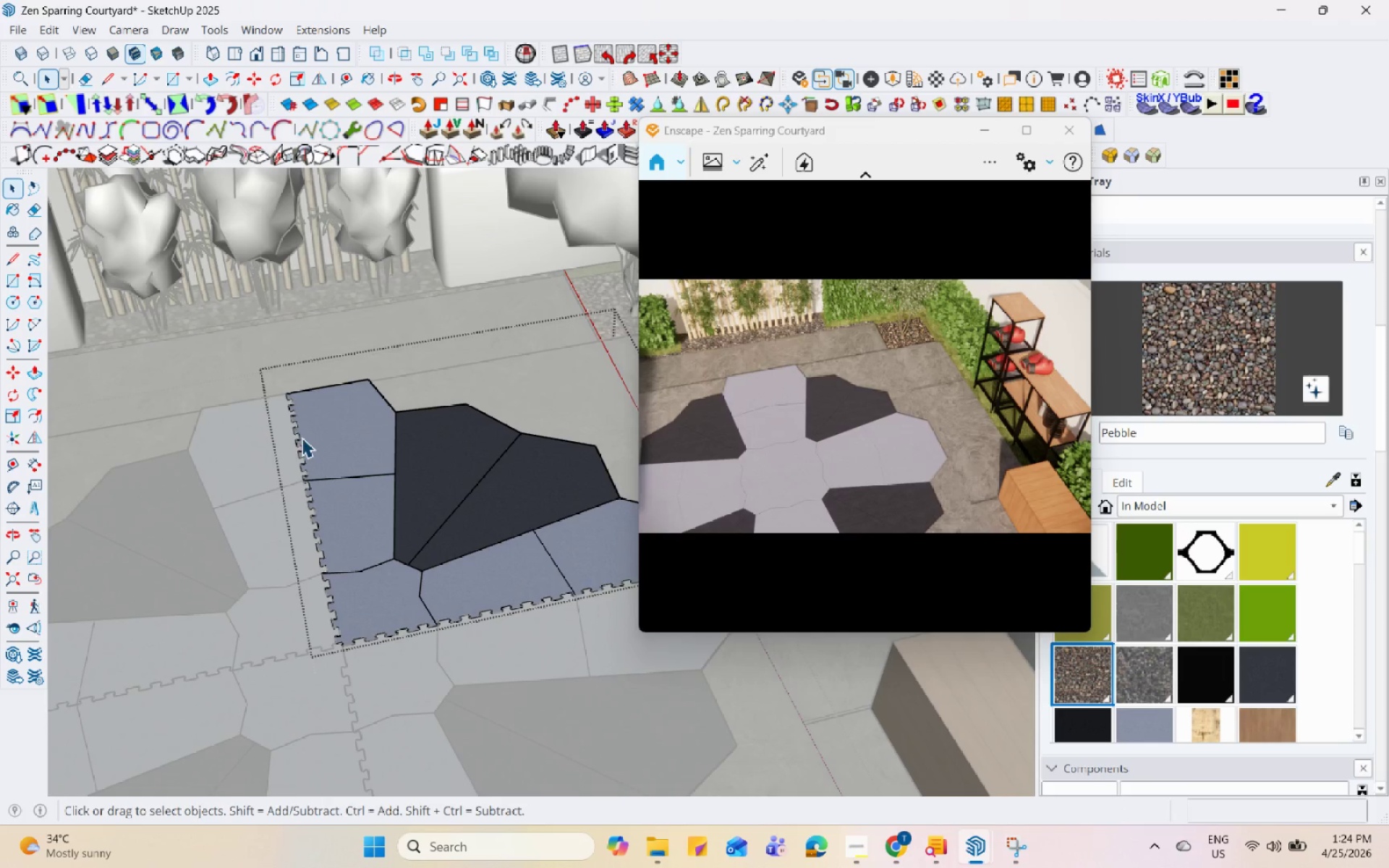 
left_click_drag(start_coordinate=[273, 379], to_coordinate=[363, 746])
 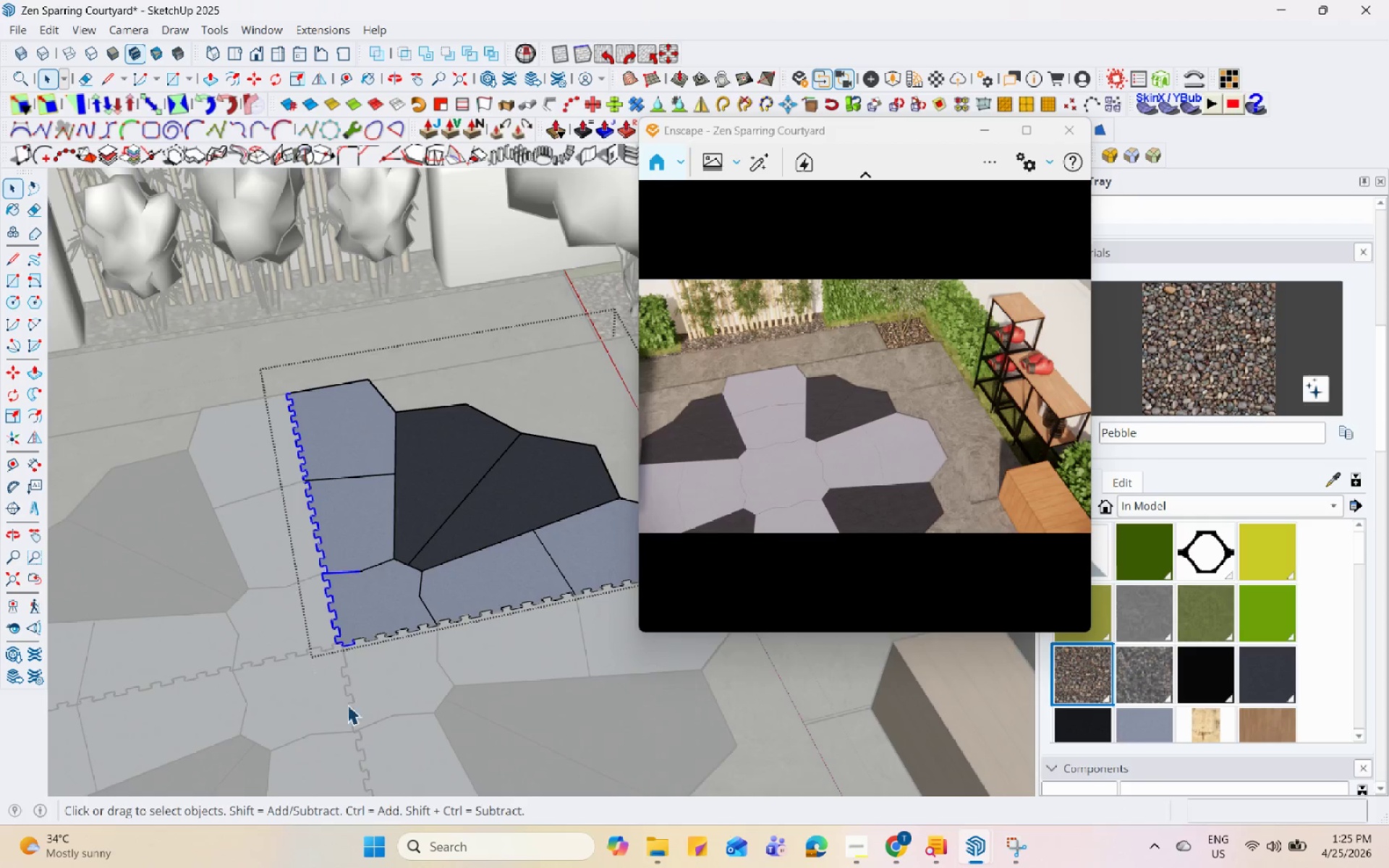 
scroll: coordinate [352, 642], scroll_direction: down, amount: 17.0
 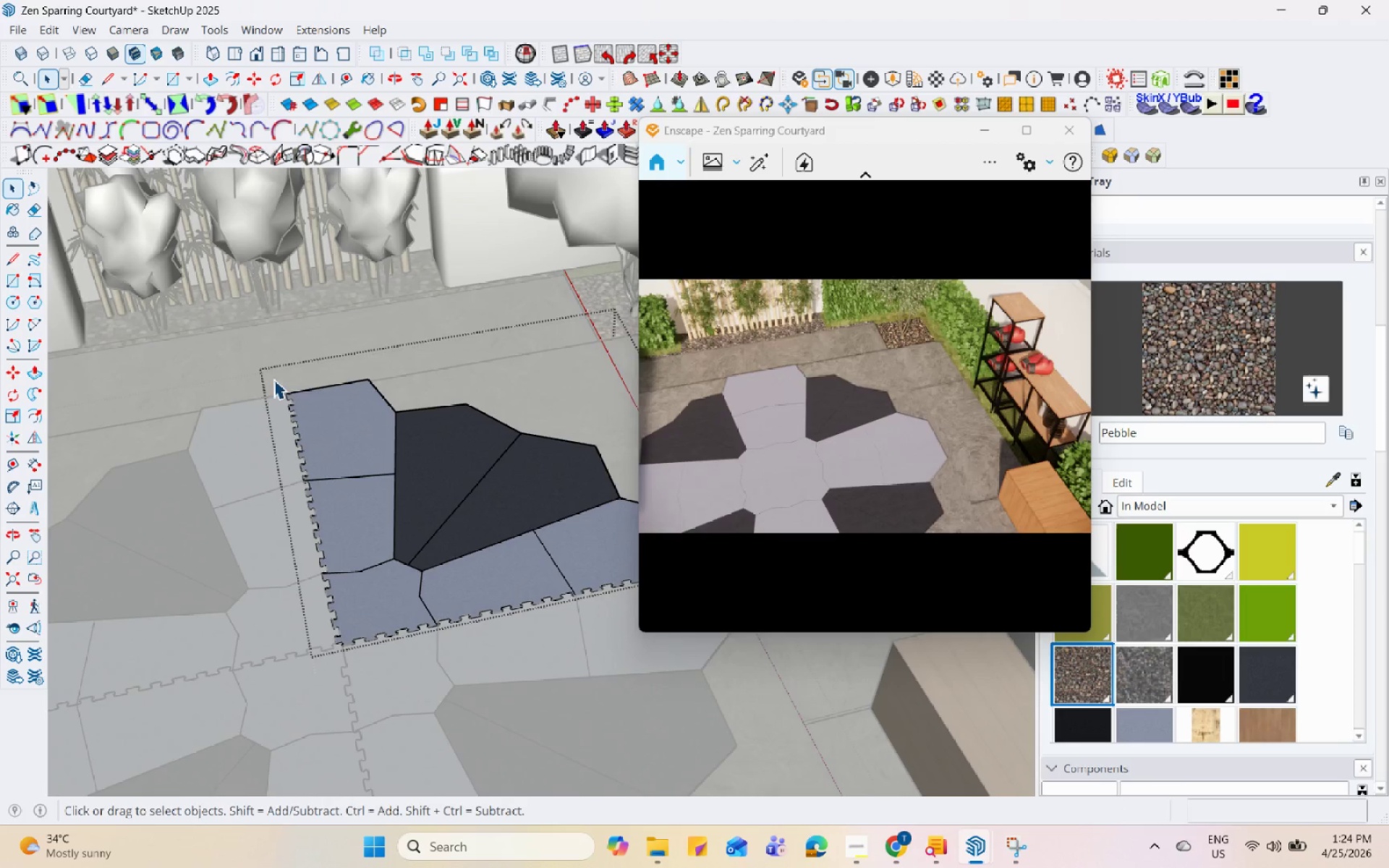 
left_click_drag(start_coordinate=[256, 312], to_coordinate=[382, 784])
 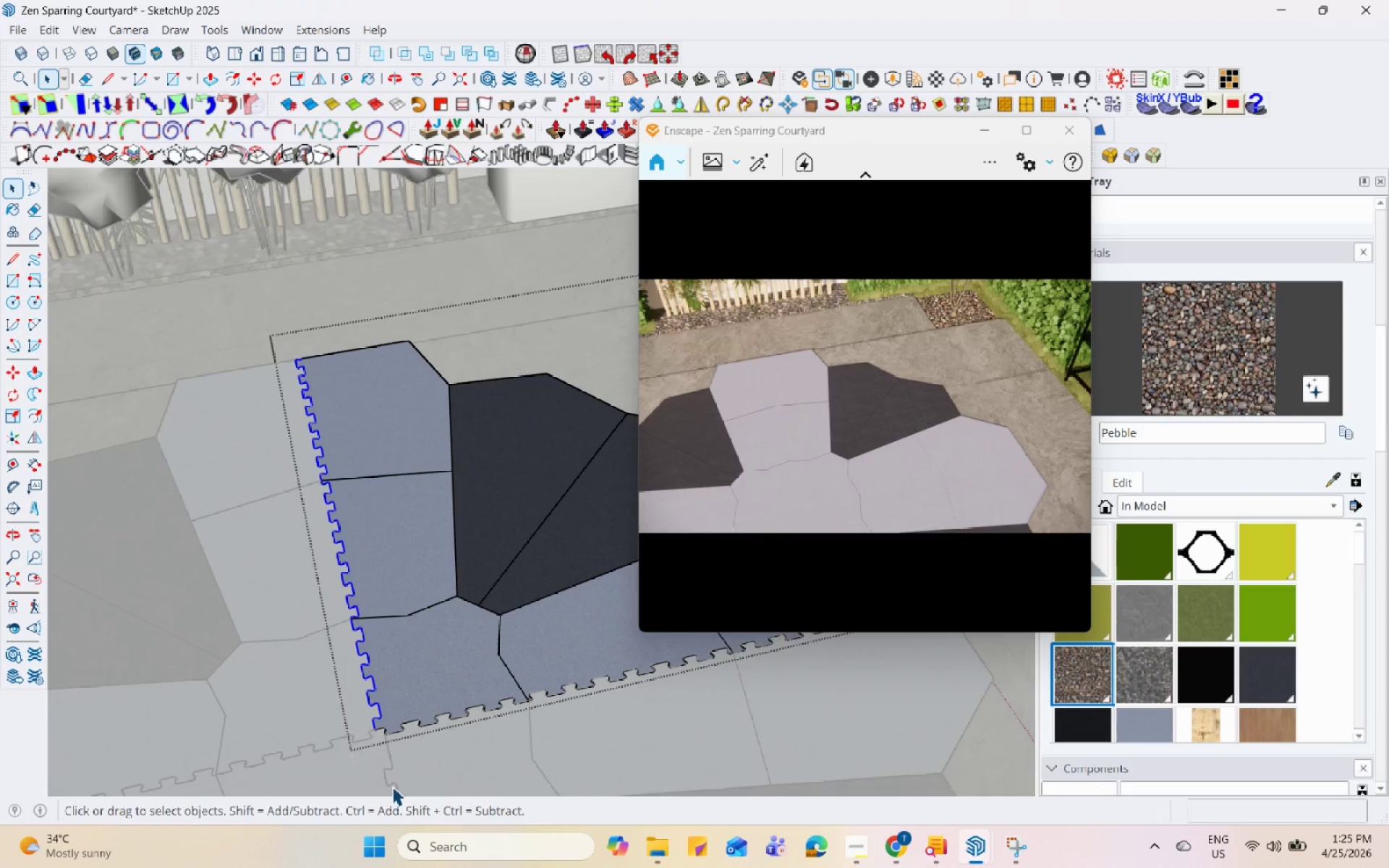 
scroll: coordinate [305, 784], scroll_direction: up, amount: 3.0
 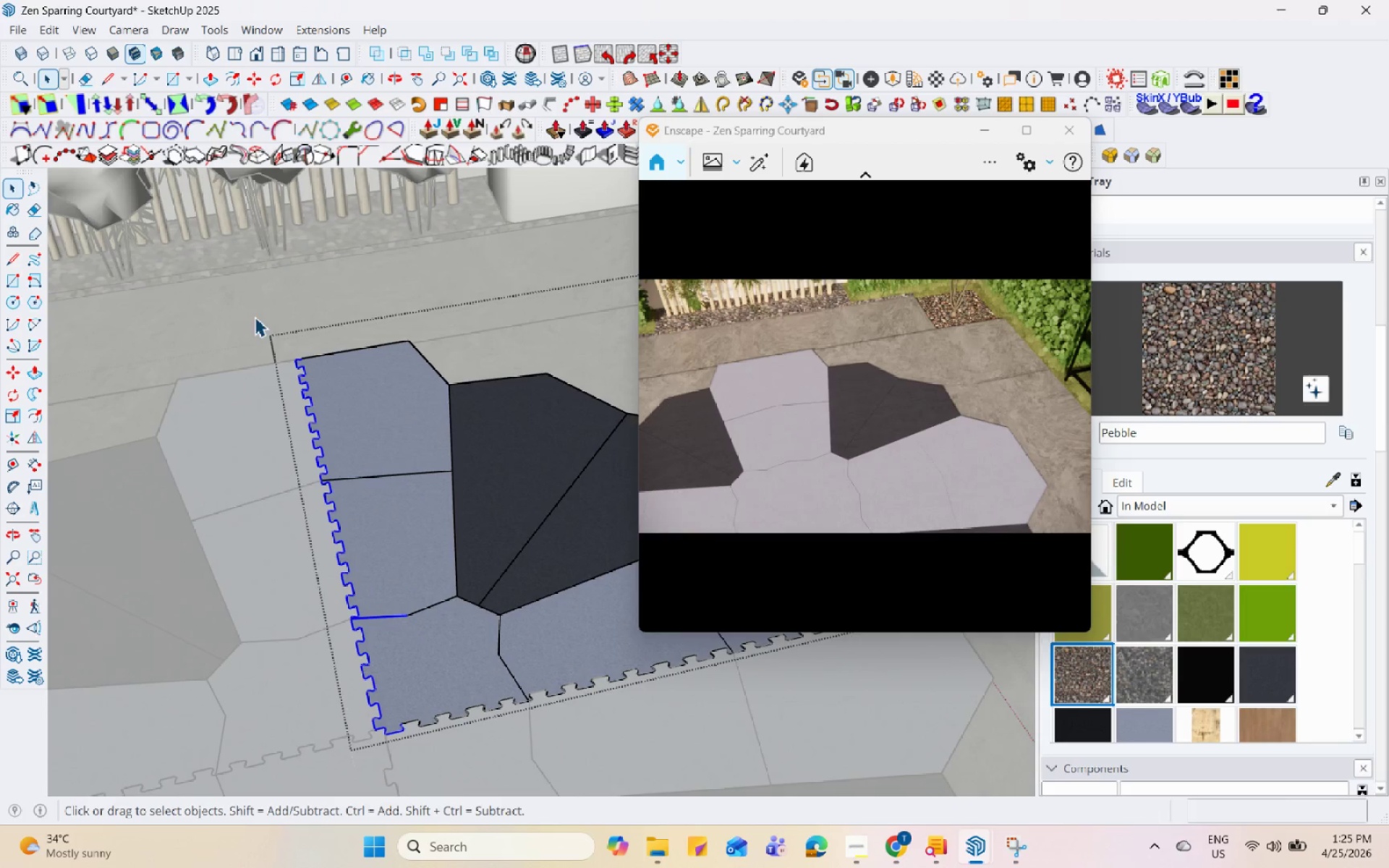 
scroll: coordinate [398, 682], scroll_direction: down, amount: 2.0
 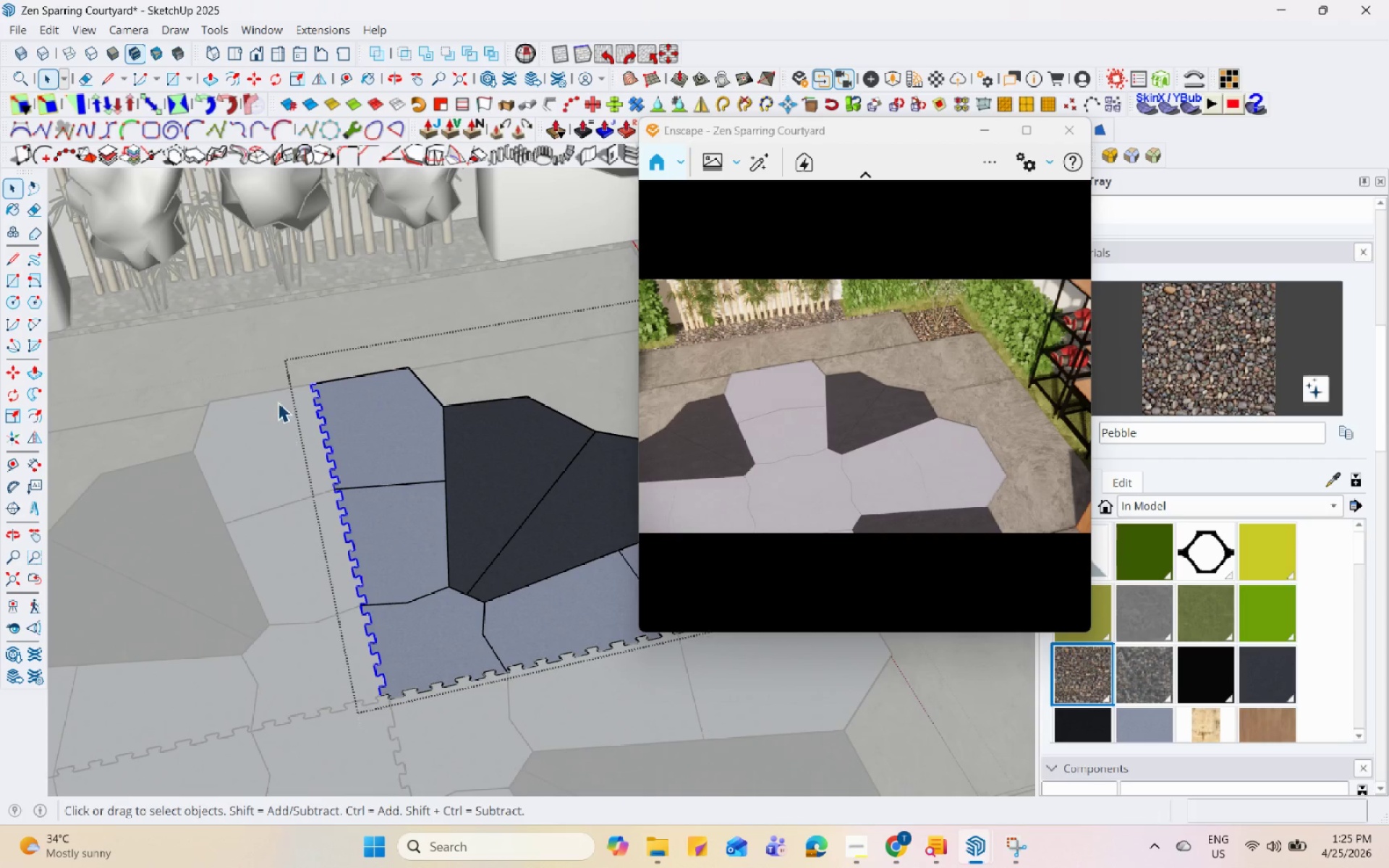 
left_click_drag(start_coordinate=[284, 344], to_coordinate=[397, 755])
 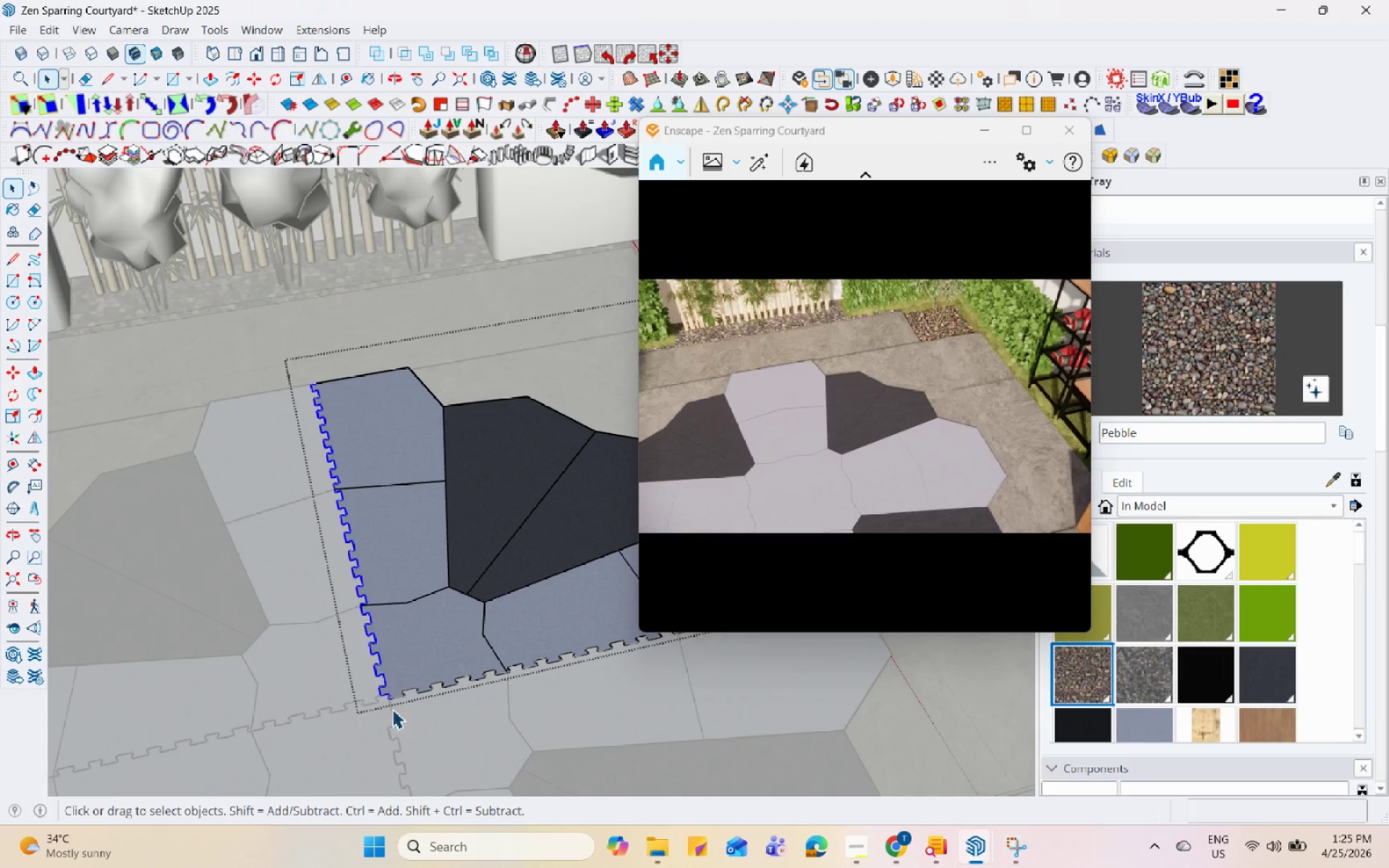 
scroll: coordinate [393, 669], scroll_direction: up, amount: 5.0
 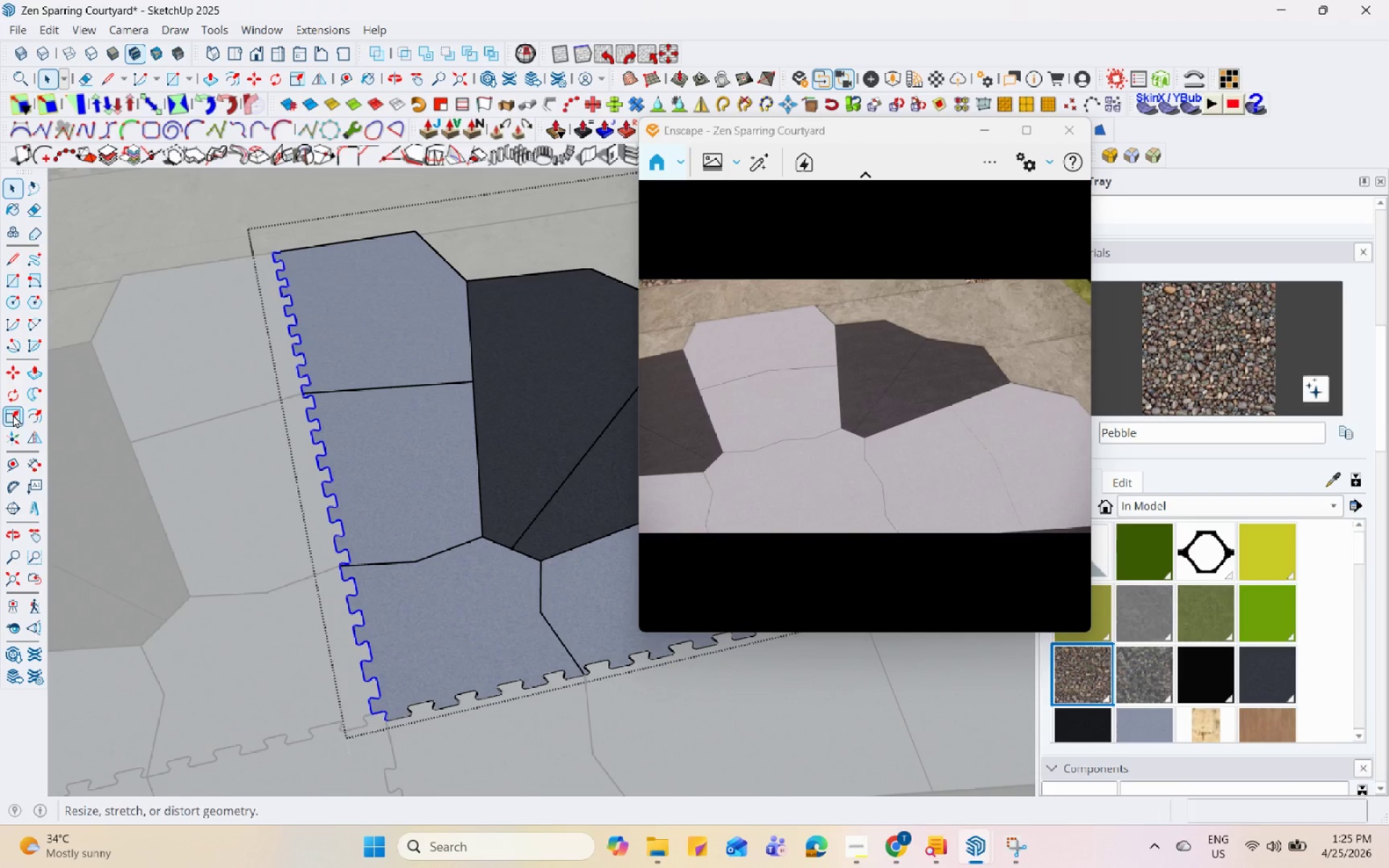 
left_click([32, 417])
 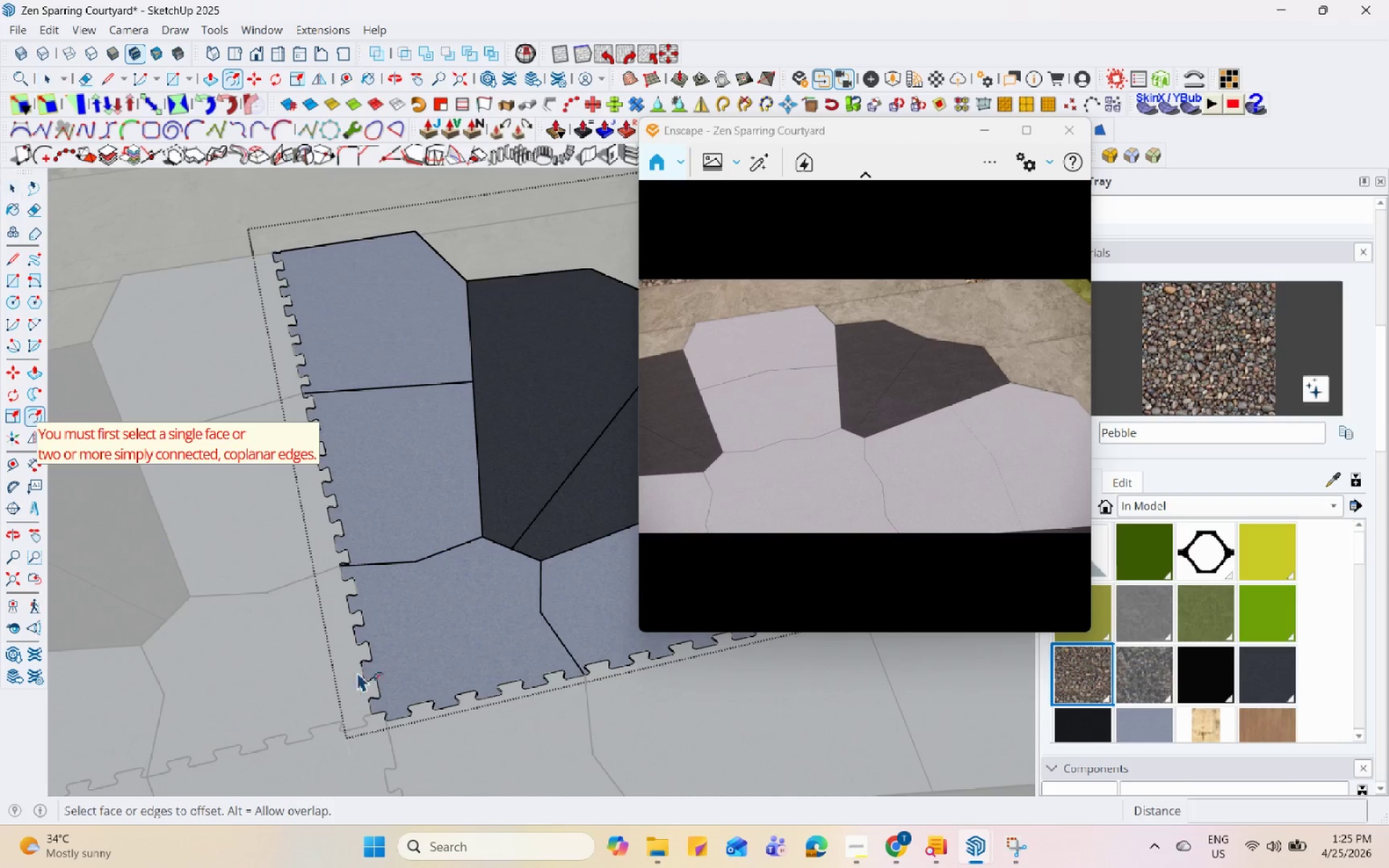 
scroll: coordinate [352, 664], scroll_direction: down, amount: 4.0
 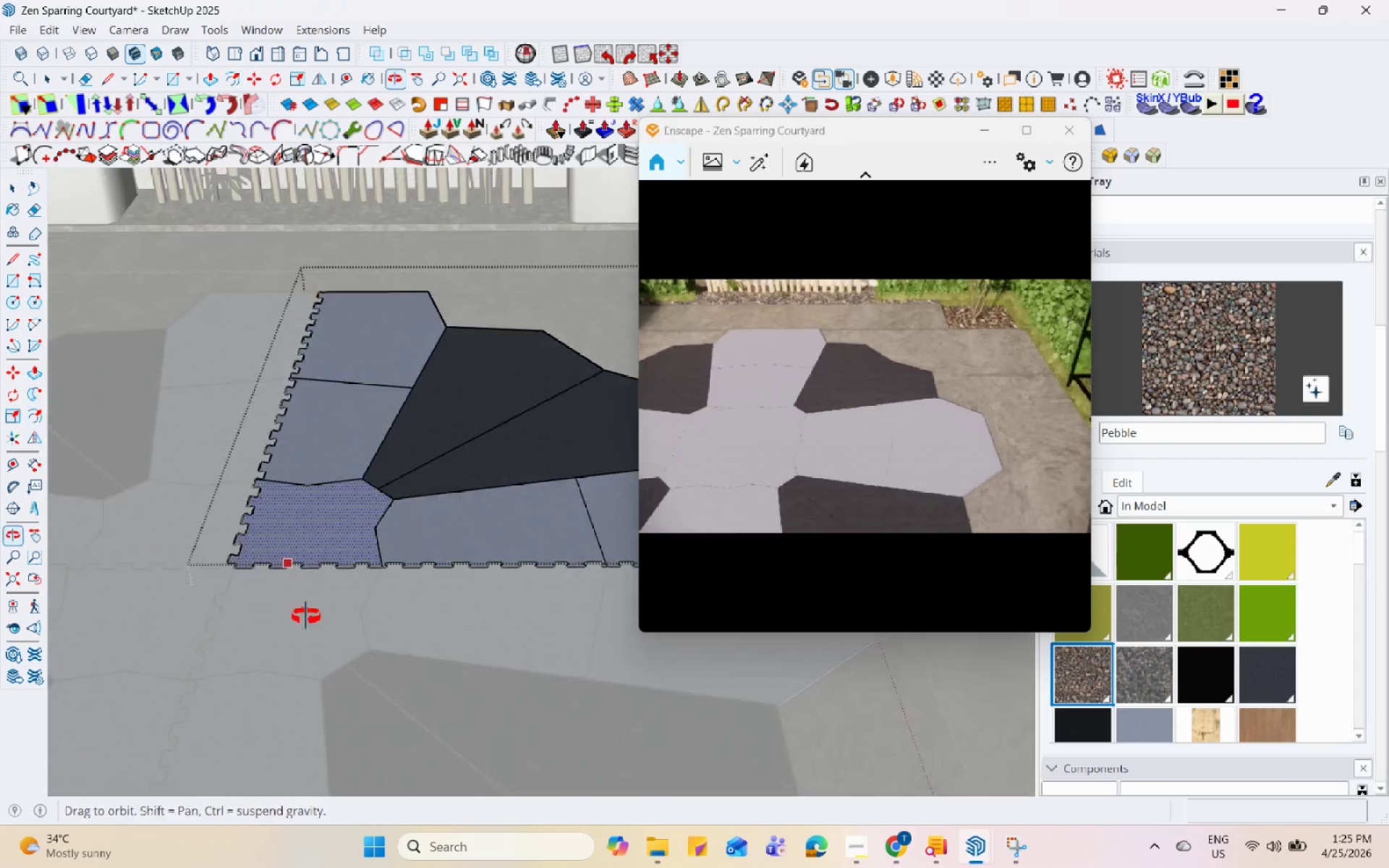 
key(Space)
 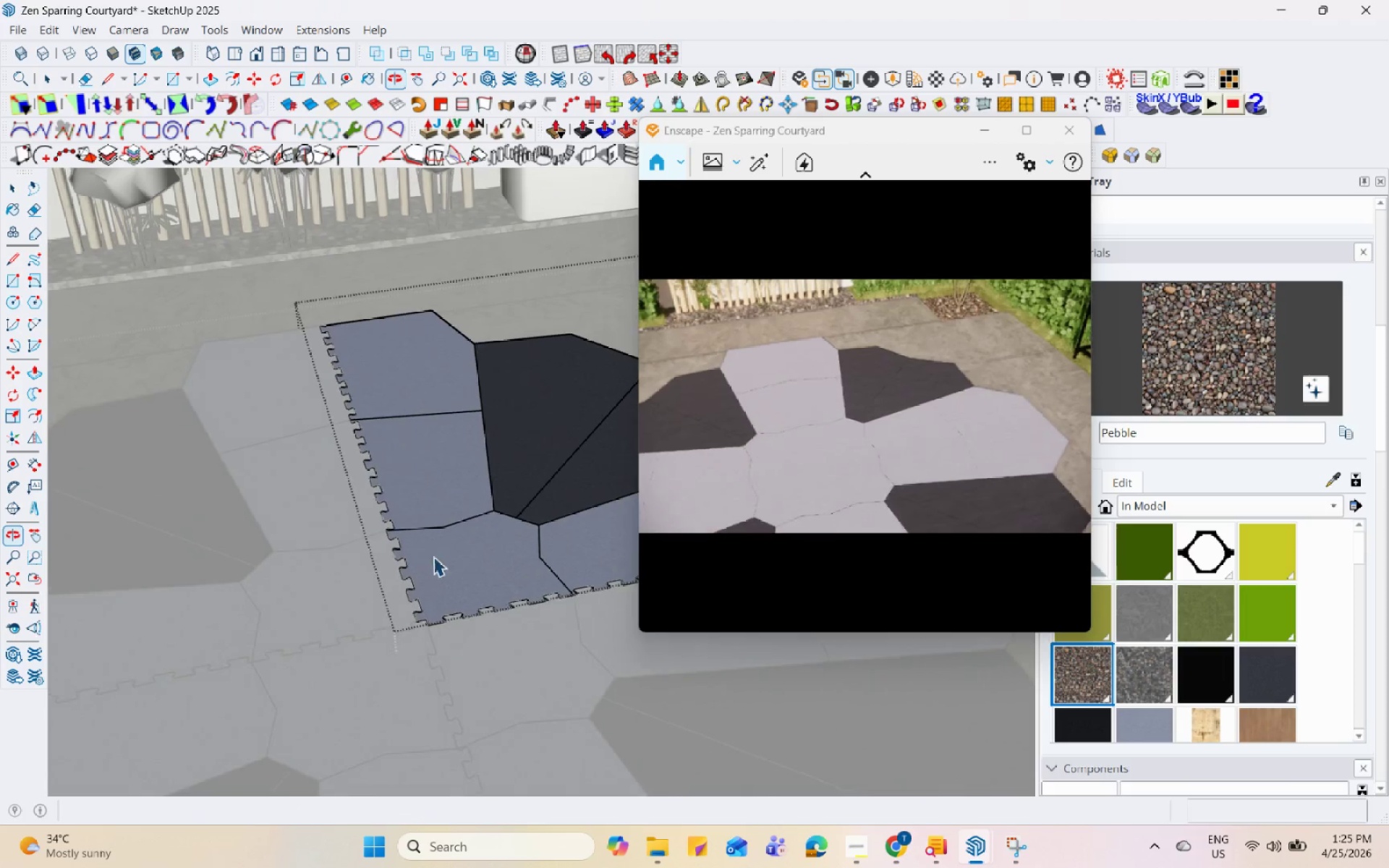 
left_click_drag(start_coordinate=[289, 302], to_coordinate=[436, 718])
 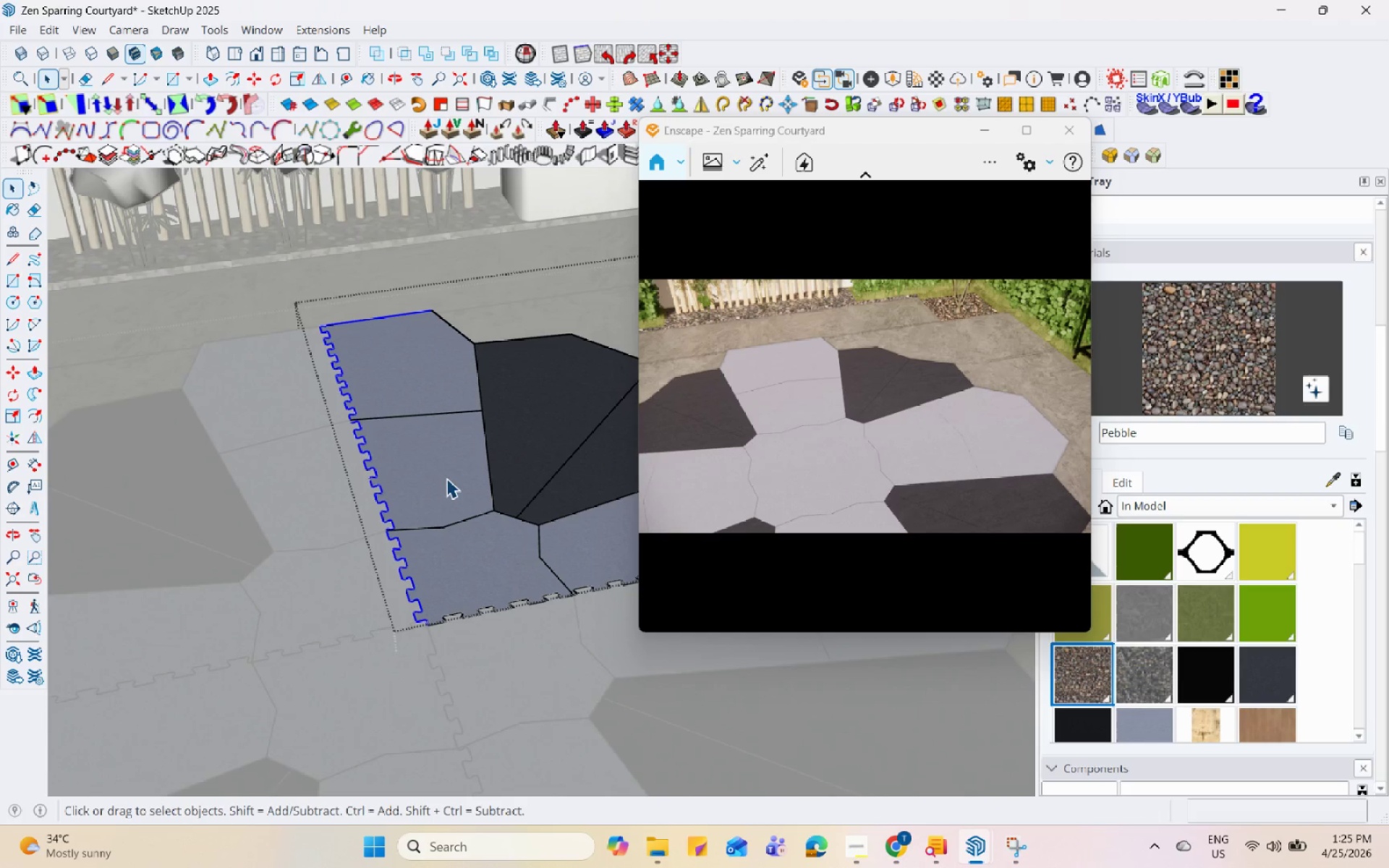 
double_click([443, 477])
 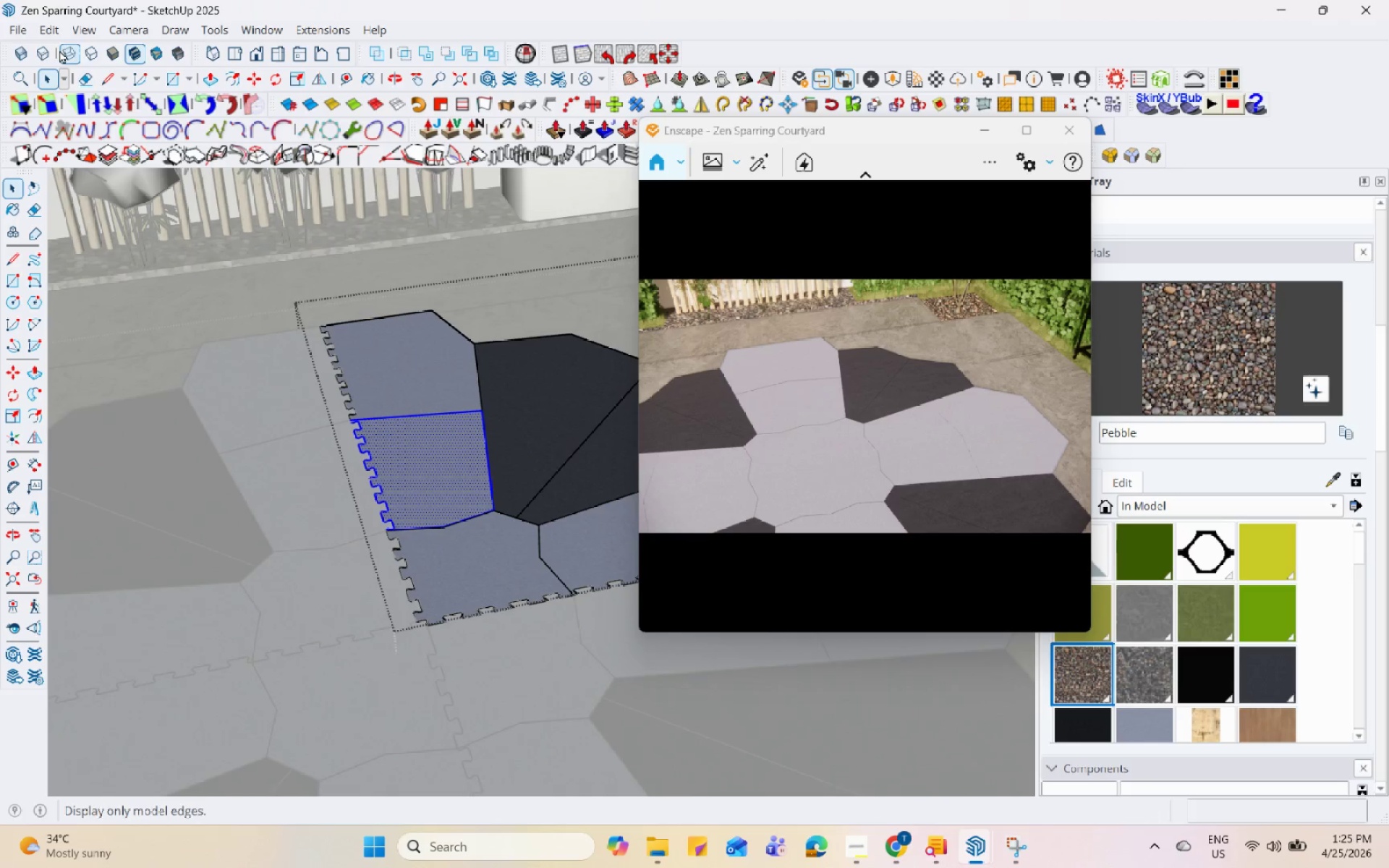 
key(Shift+ShiftLeft)
 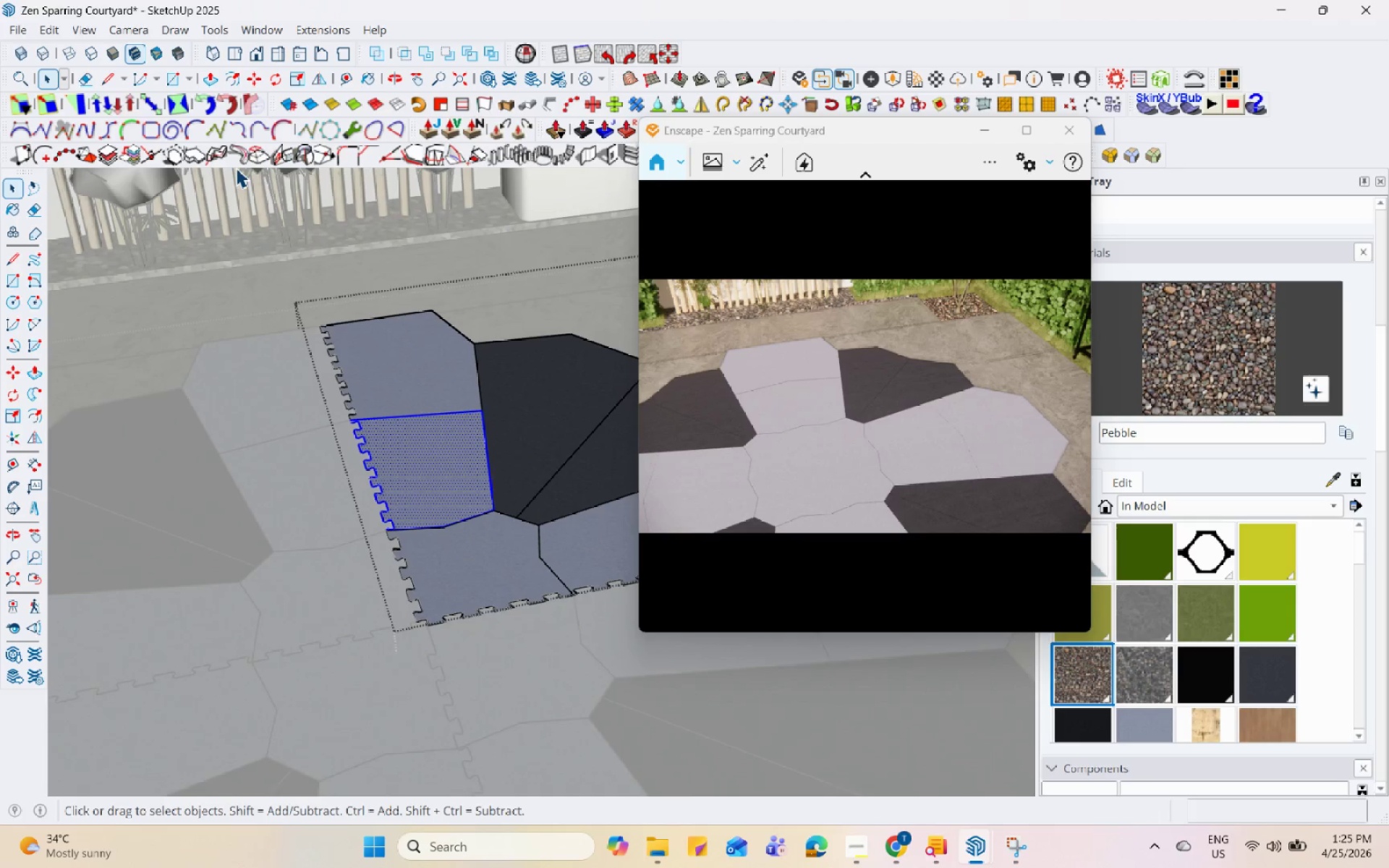 
key(A)
 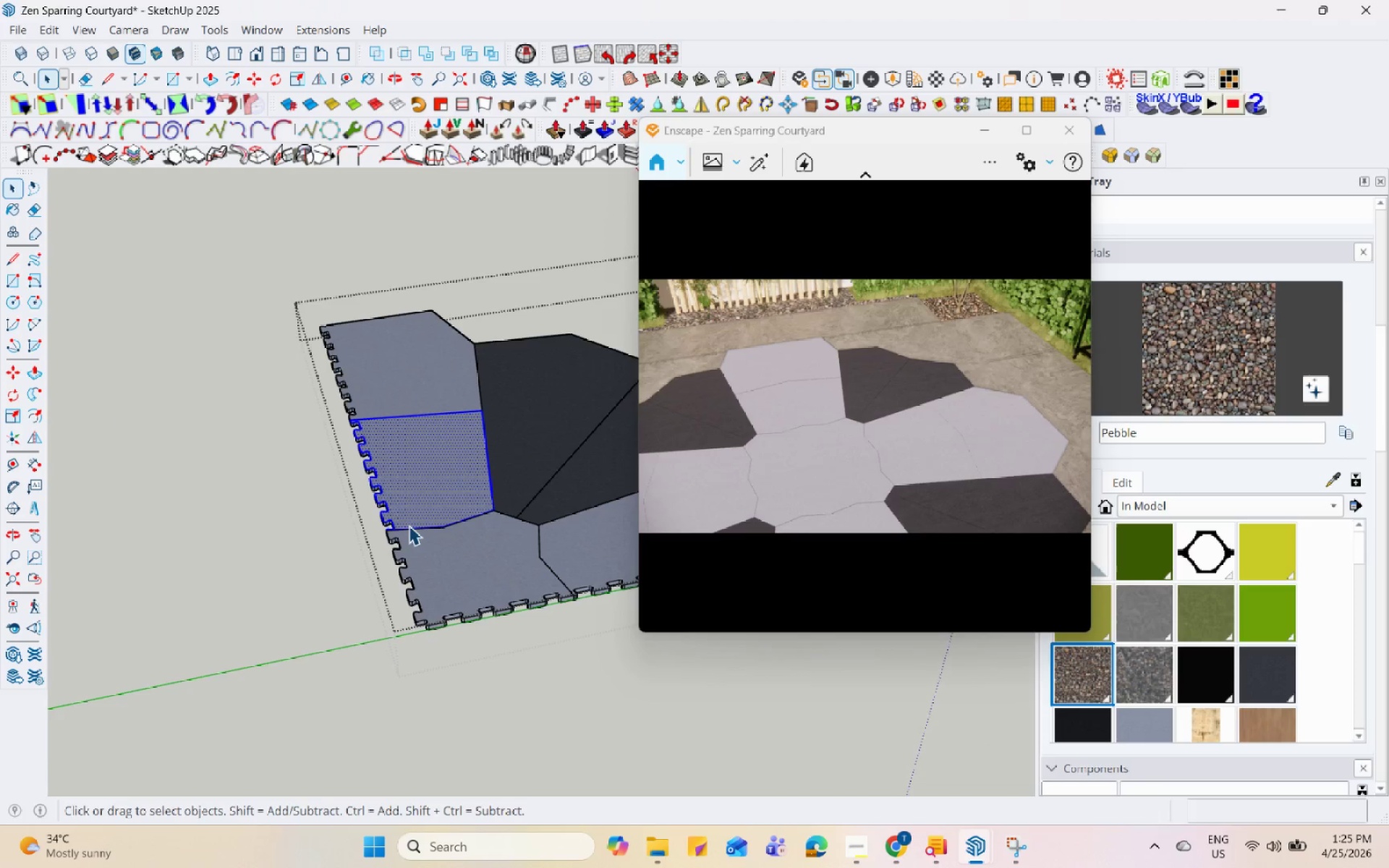 
scroll: coordinate [365, 453], scroll_direction: up, amount: 5.0
 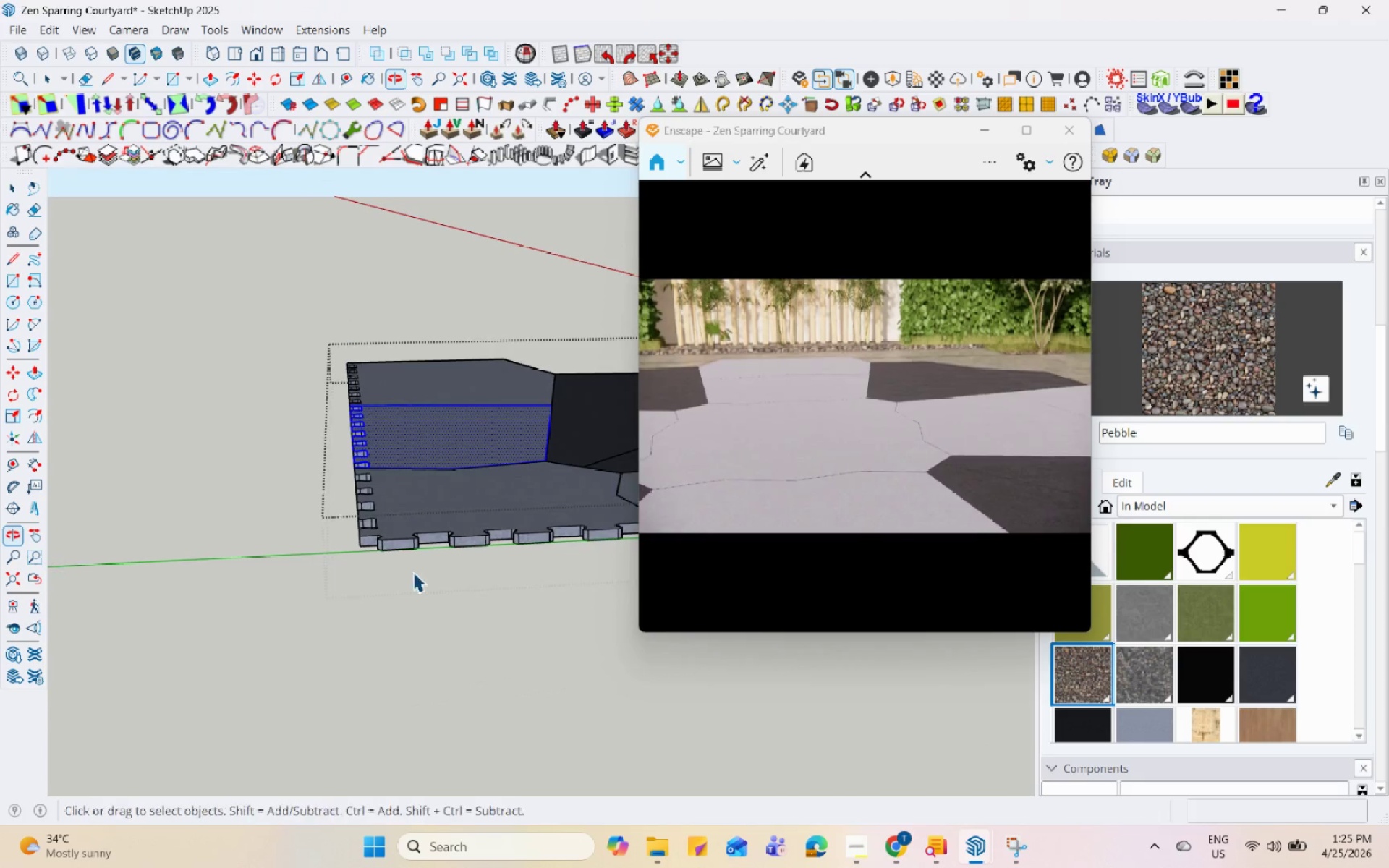 
scroll: coordinate [405, 600], scroll_direction: down, amount: 2.0
 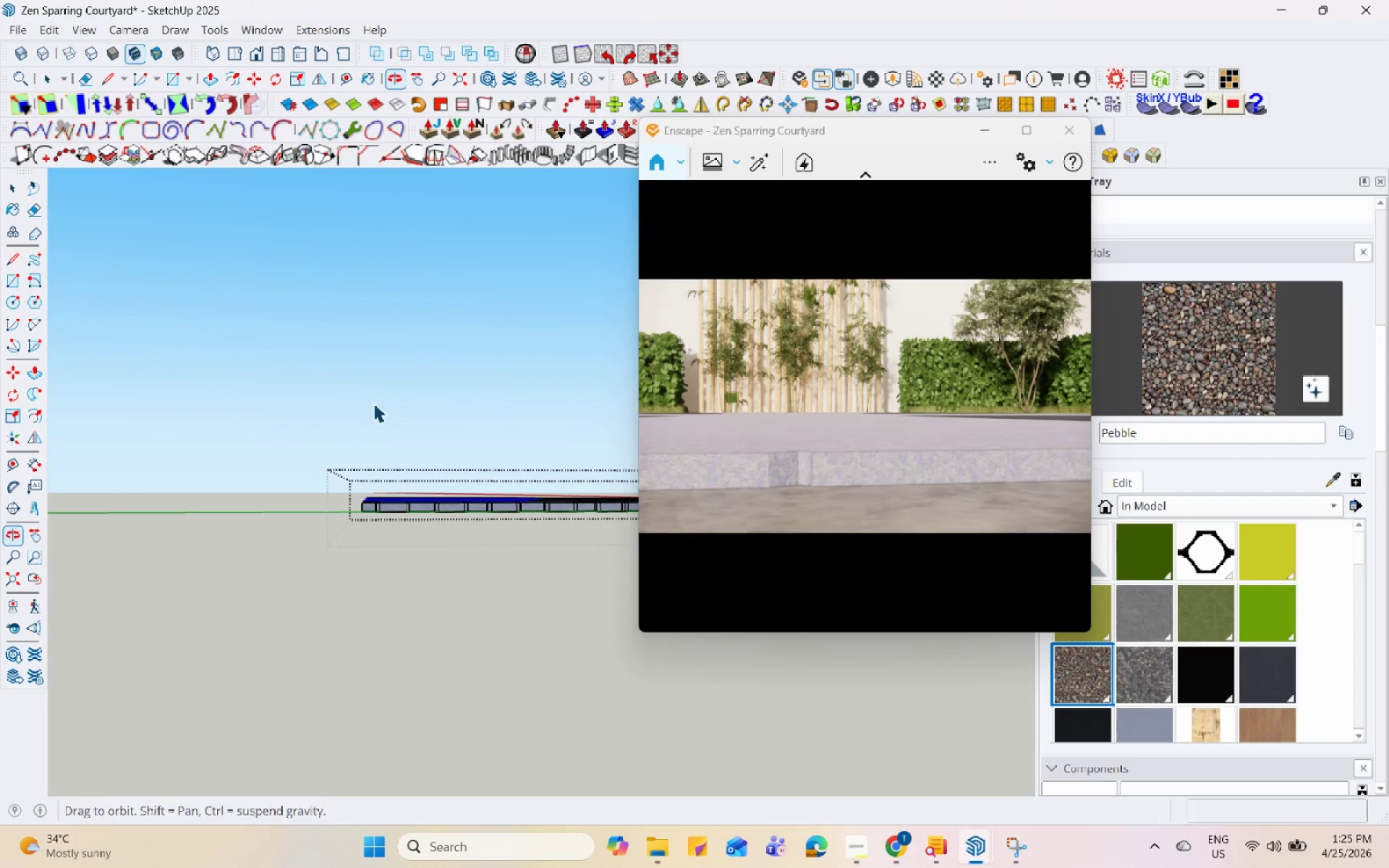 
left_click_drag(start_coordinate=[345, 461], to_coordinate=[373, 509])
 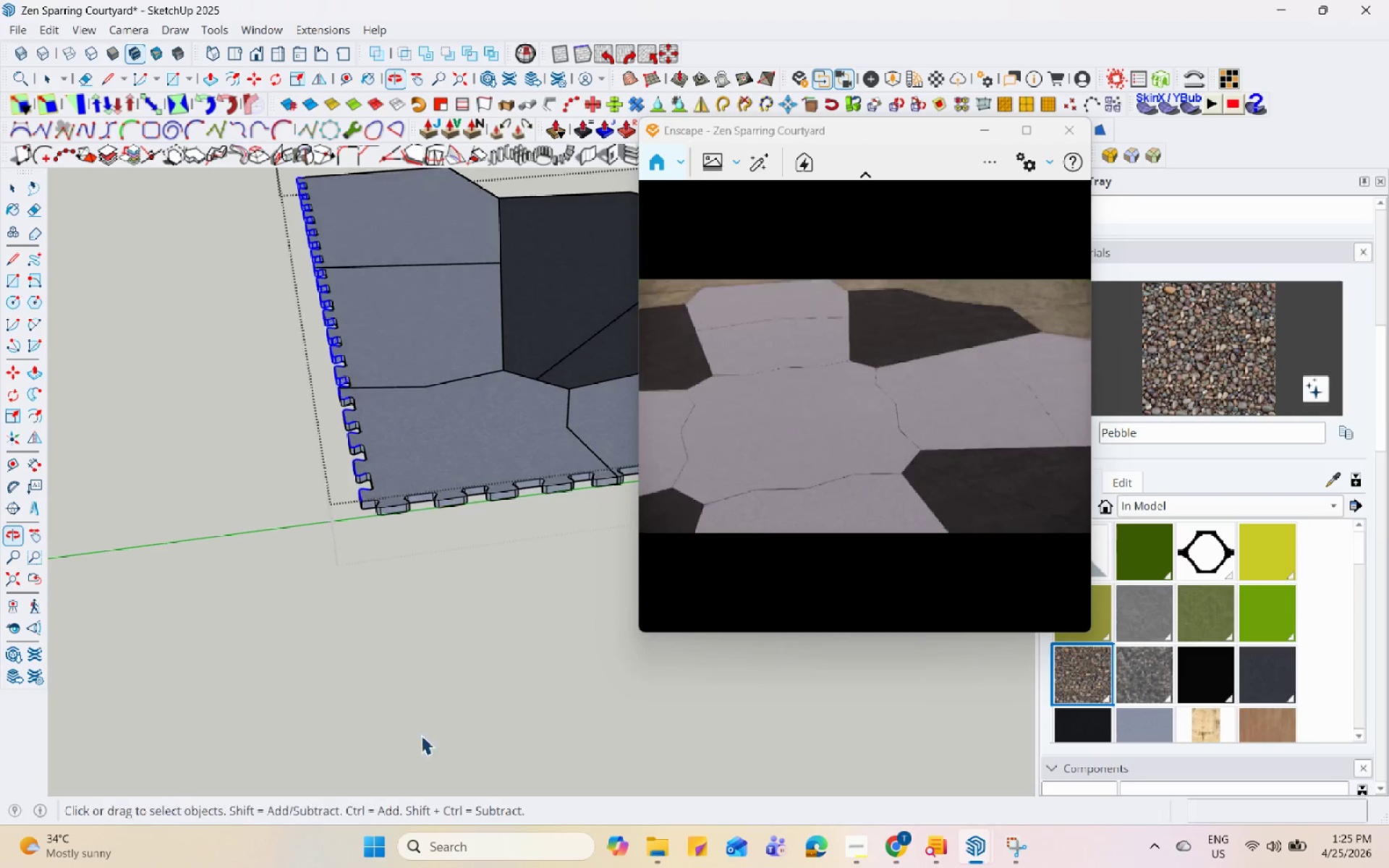 
scroll: coordinate [373, 681], scroll_direction: down, amount: 3.0
 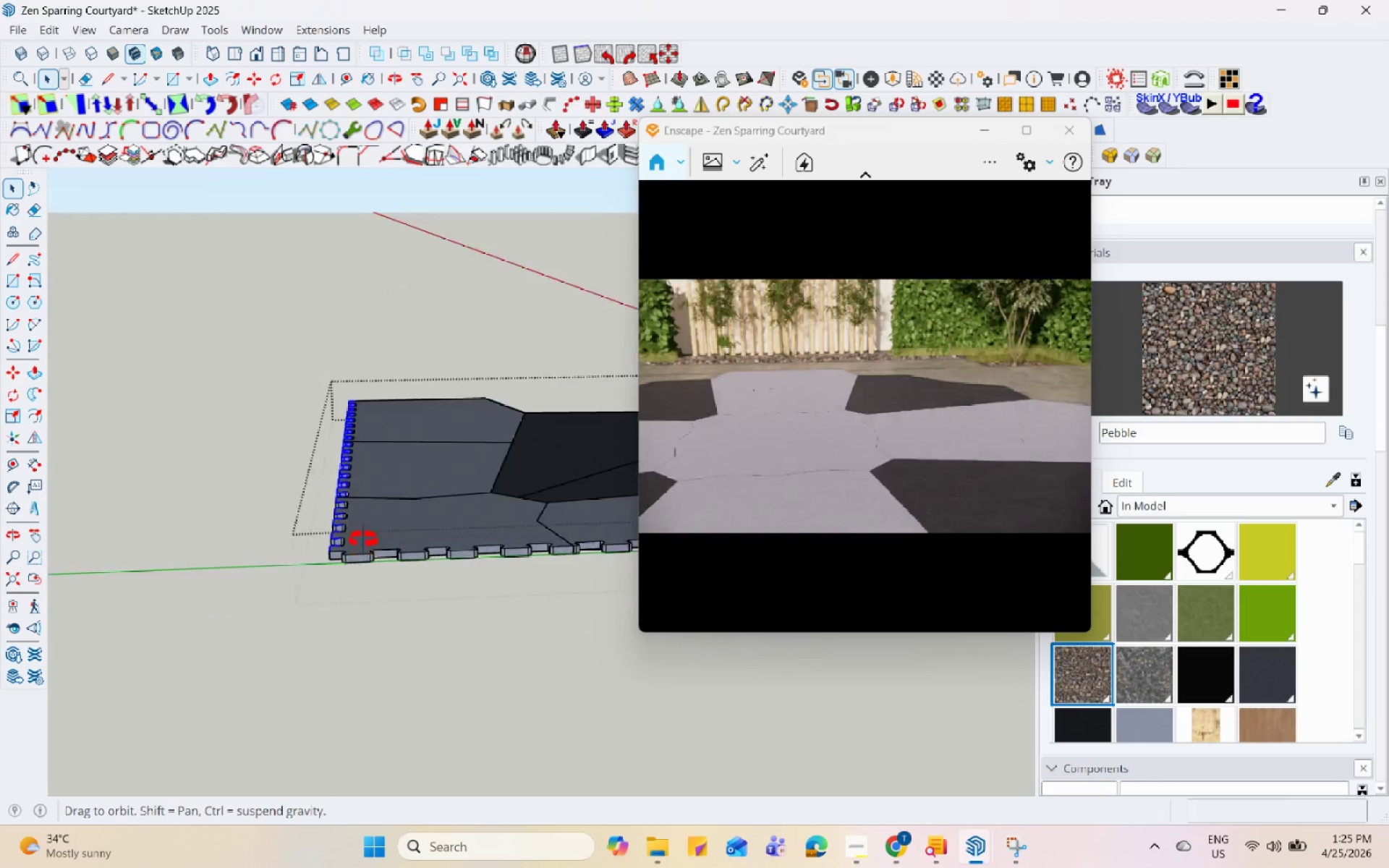 
scroll: coordinate [338, 536], scroll_direction: up, amount: 11.0
 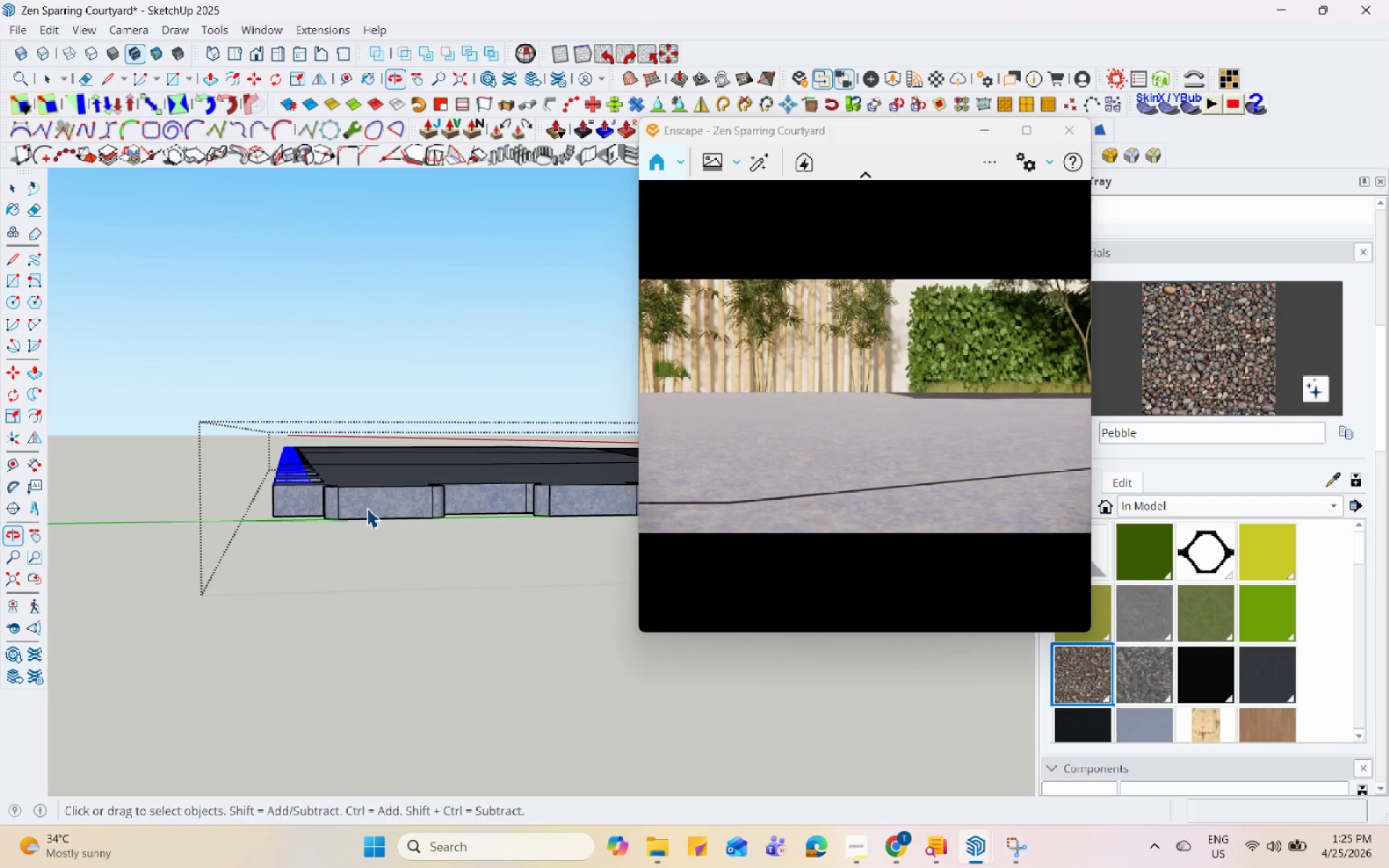 
left_click_drag(start_coordinate=[237, 389], to_coordinate=[344, 504])
 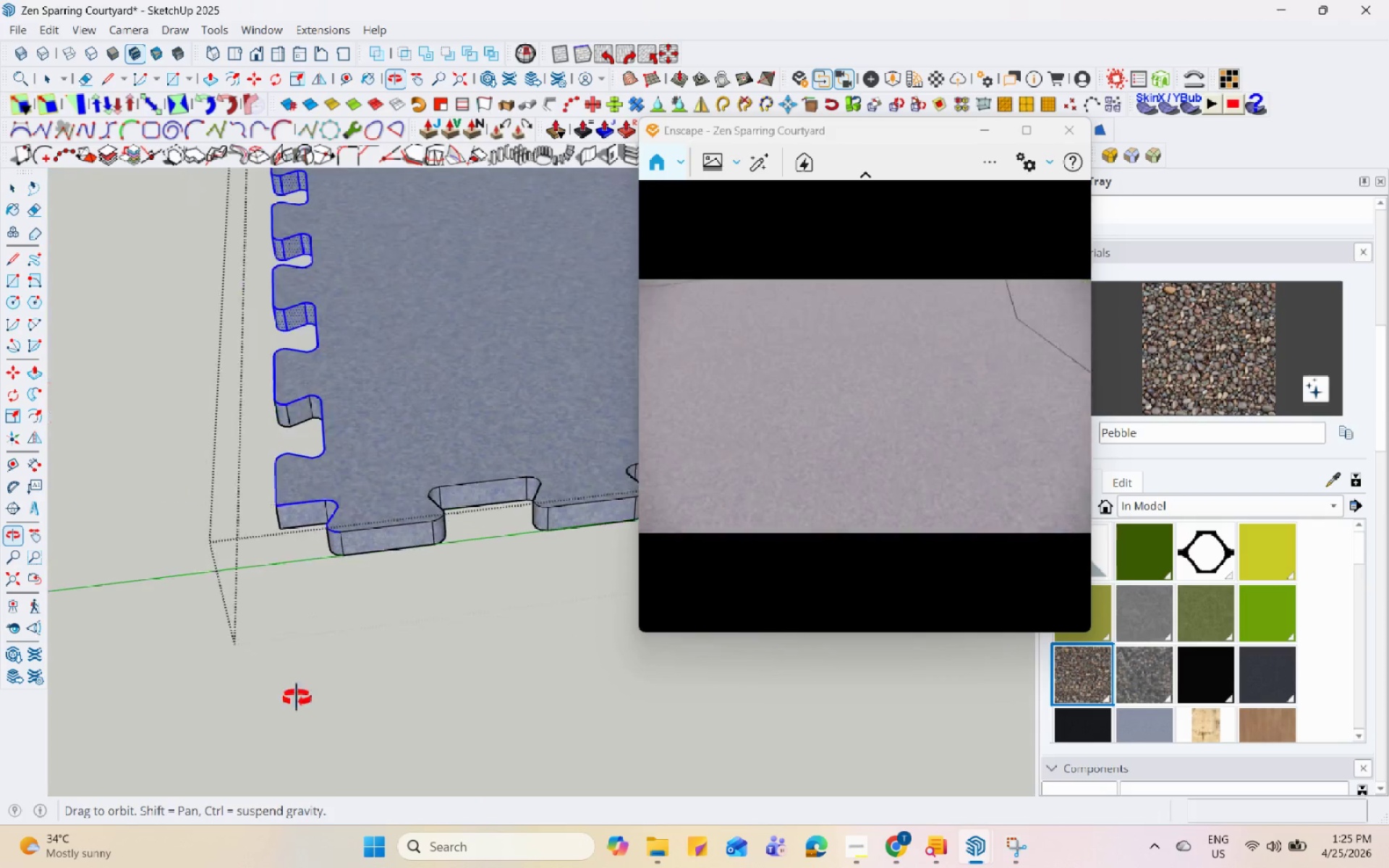 
scroll: coordinate [343, 302], scroll_direction: up, amount: 5.0
 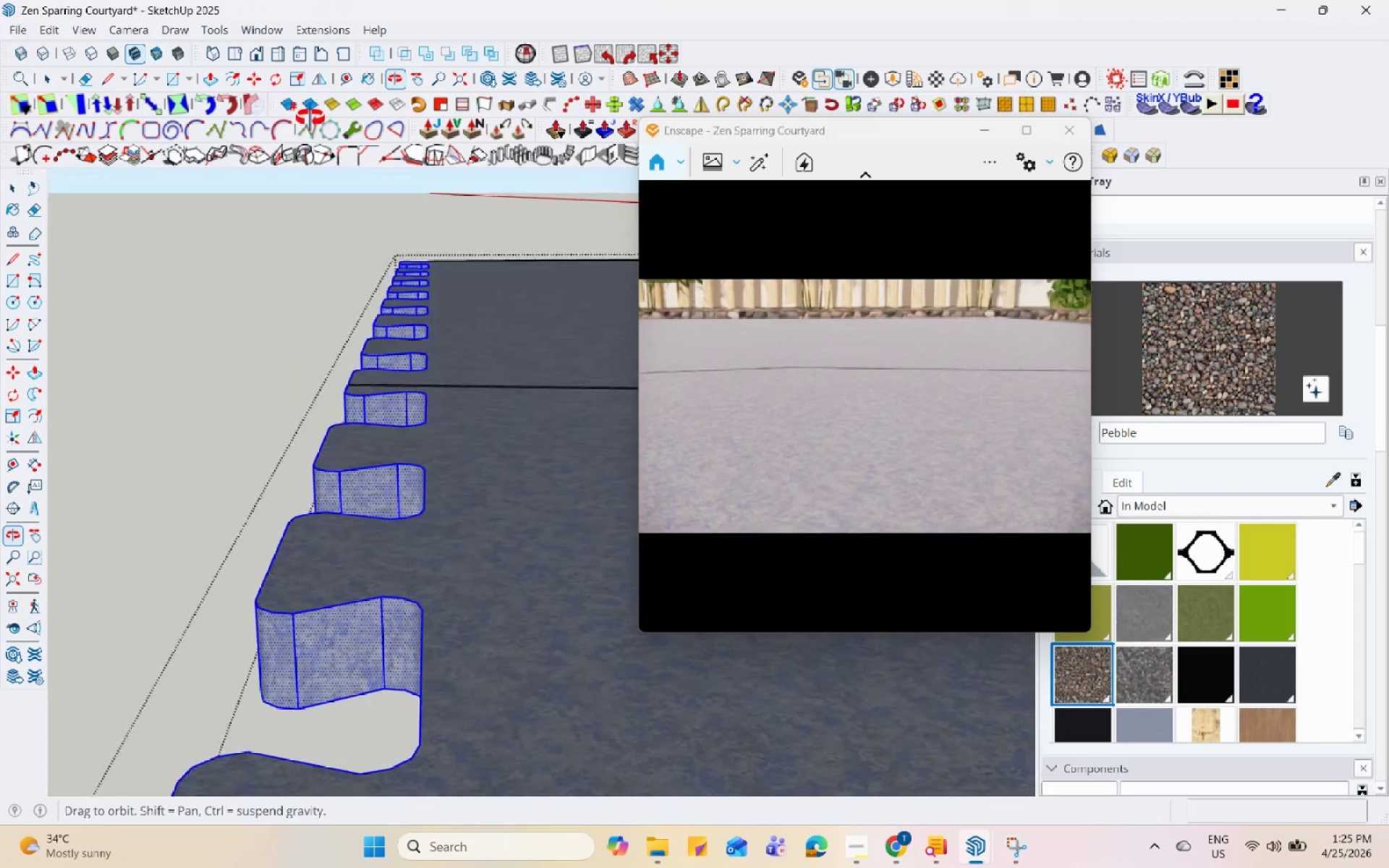 
scroll: coordinate [392, 683], scroll_direction: down, amount: 10.0
 